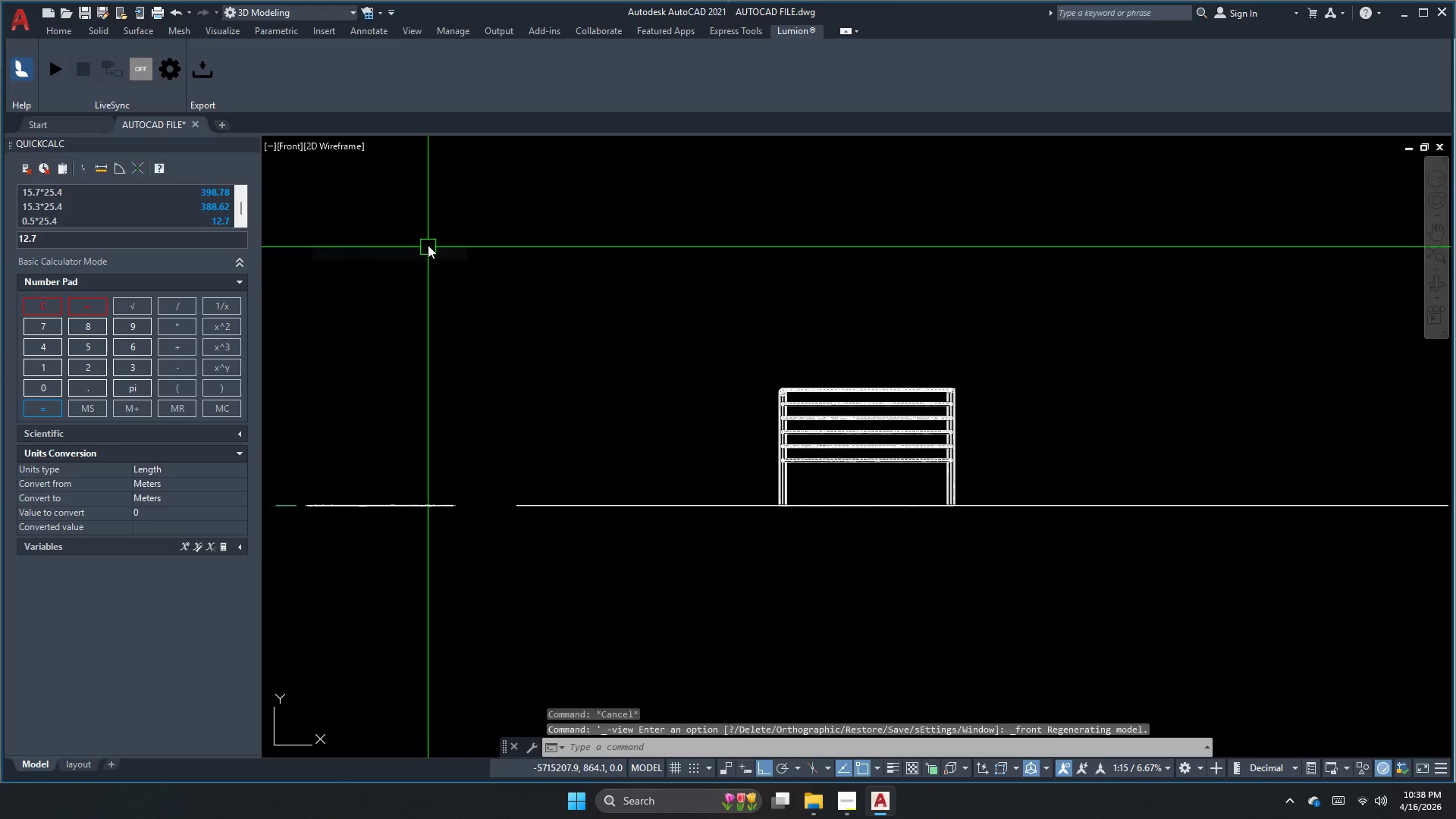 
scroll: coordinate [812, 469], scroll_direction: up, amount: 3.0
 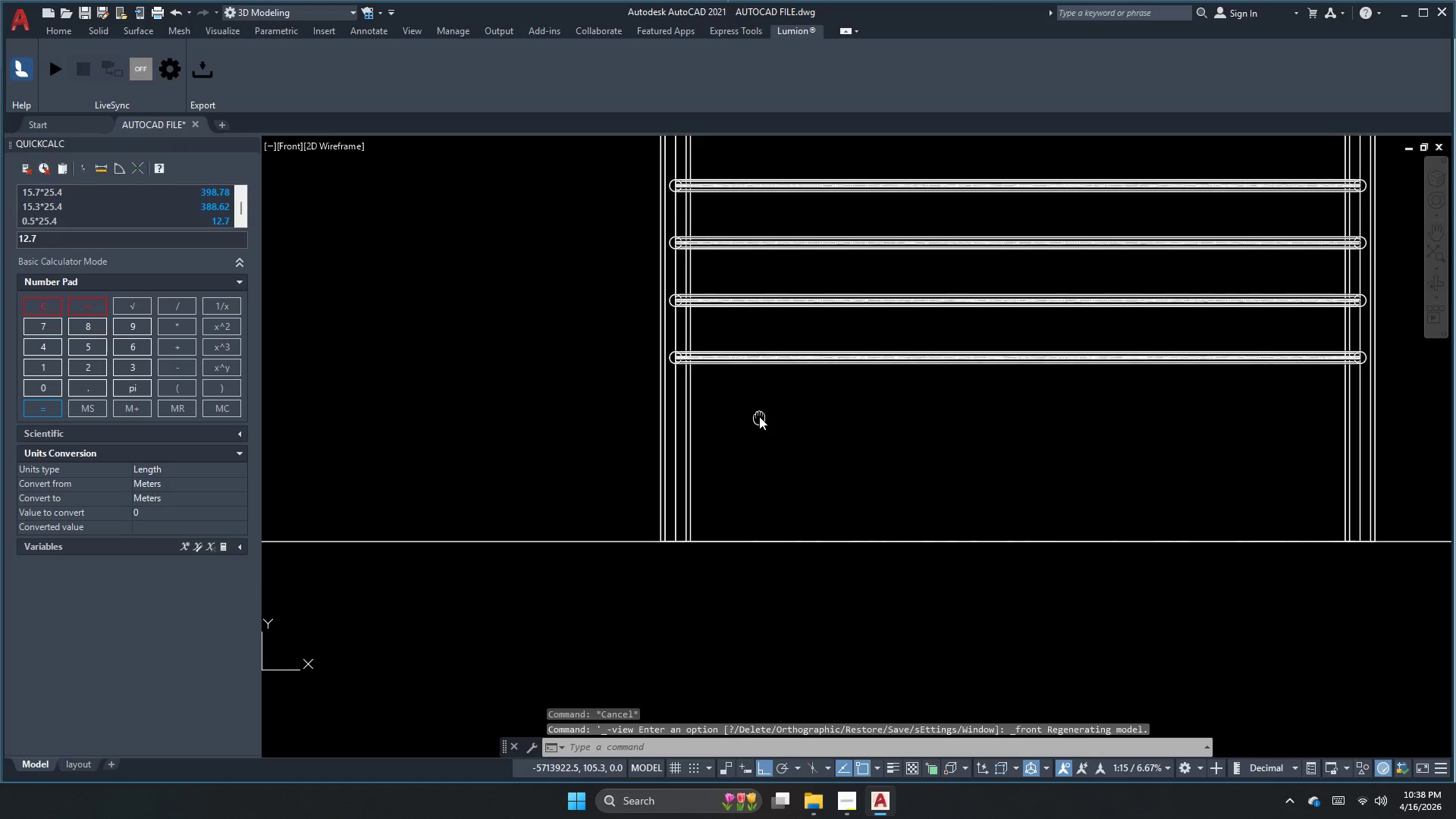 
key(Escape)
 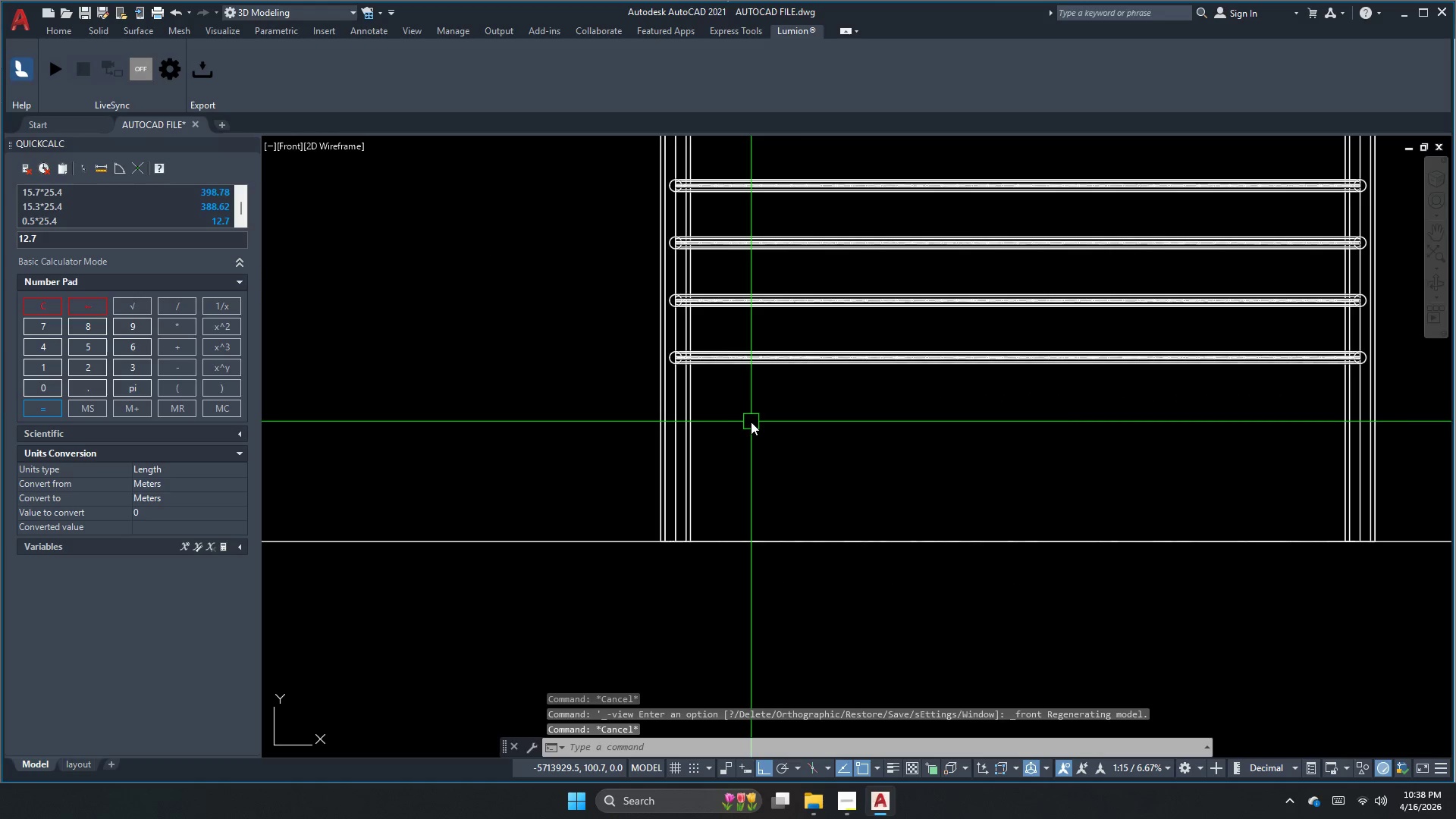 
key(Escape)
 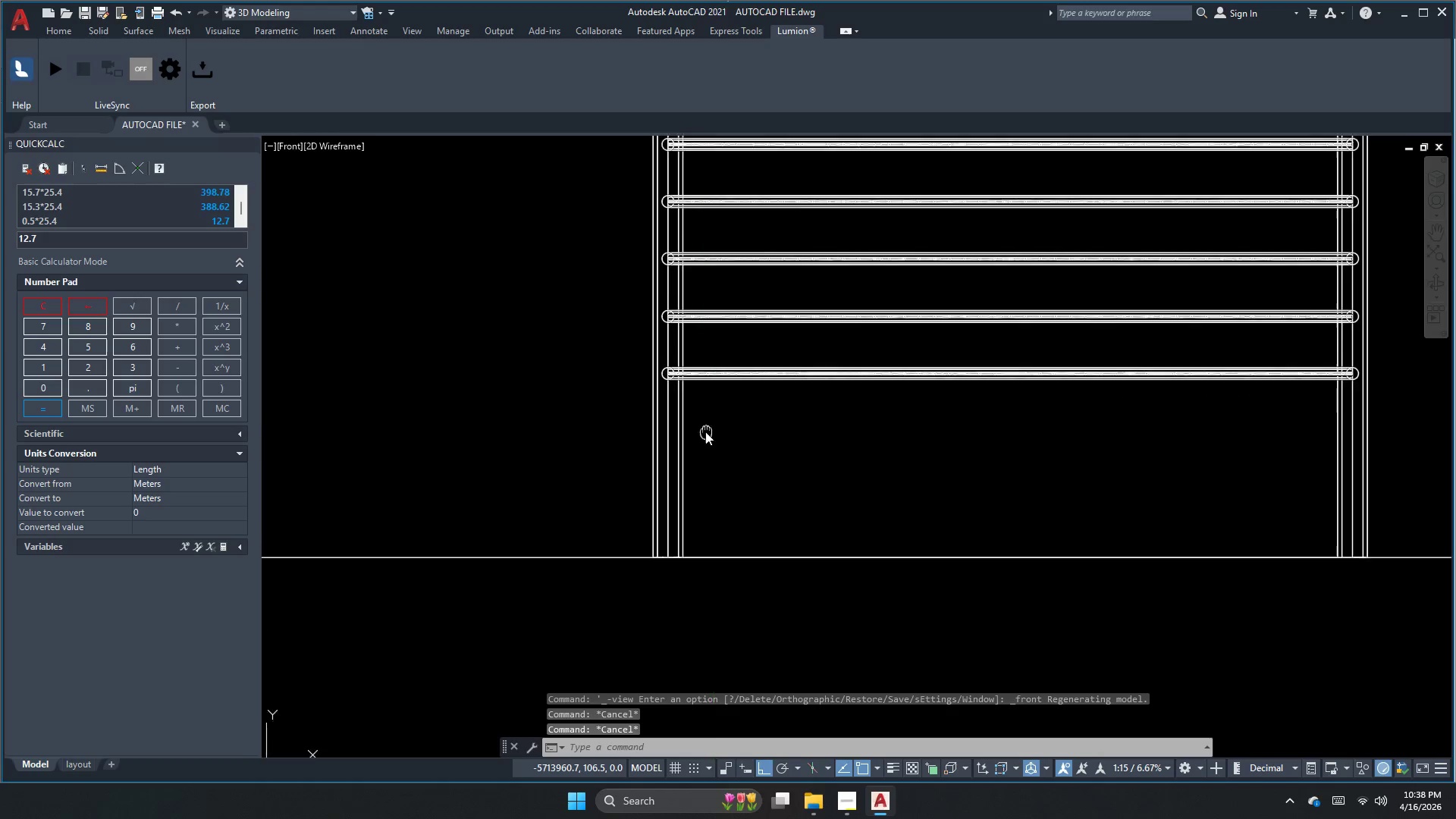 
key(Escape)
 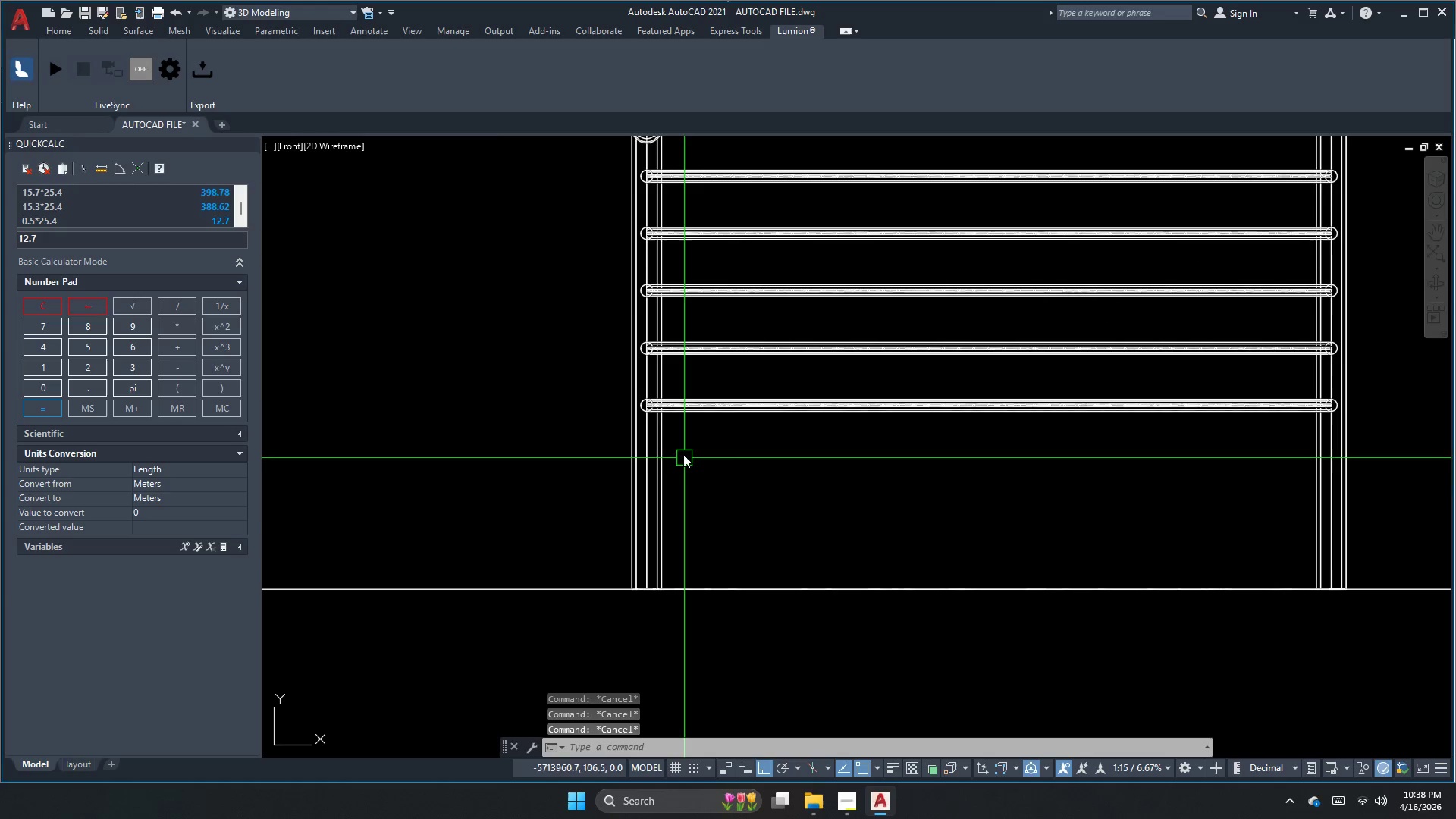 
key(Escape)
 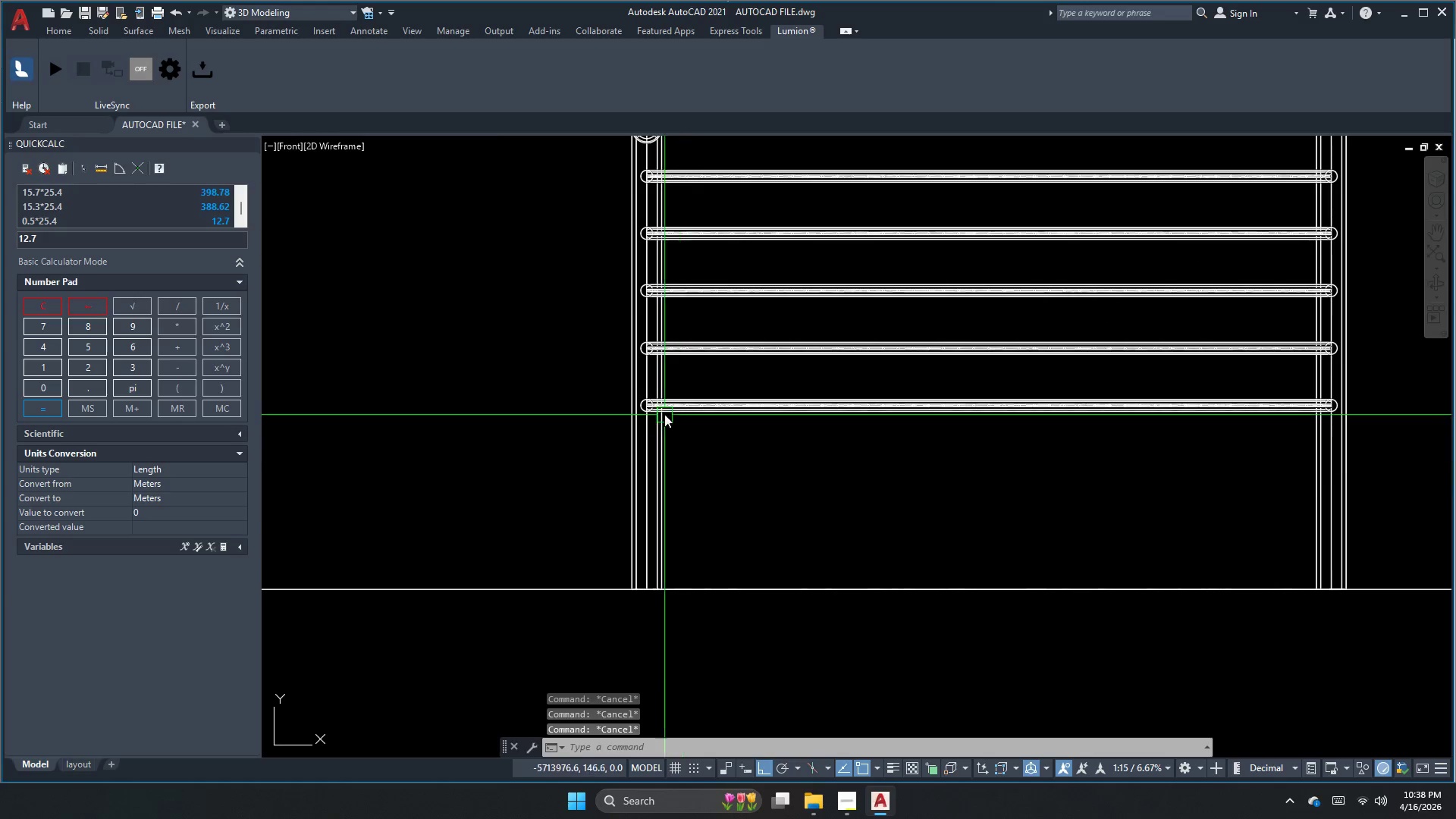 
key(Escape)
 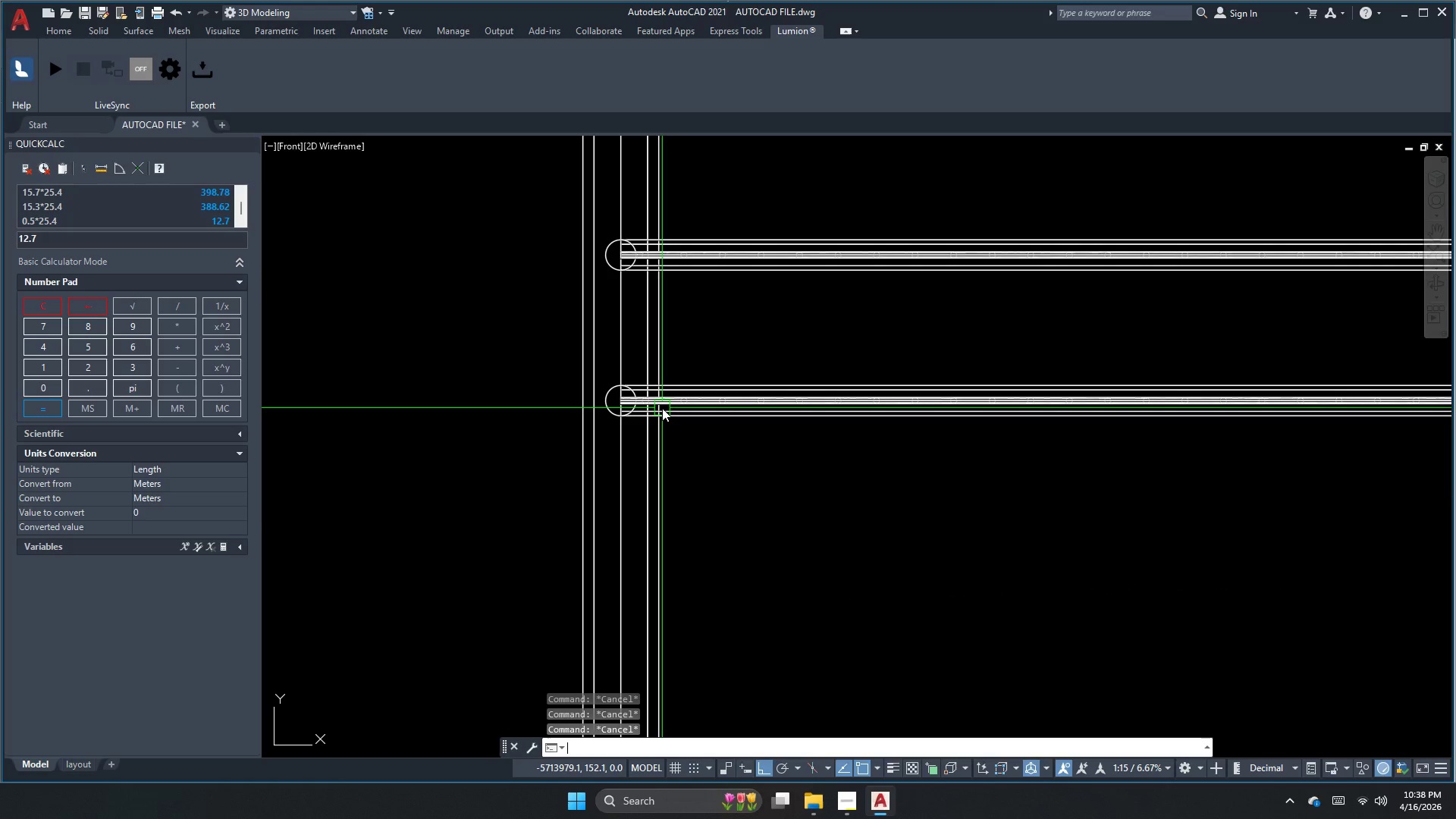 
key(D)
 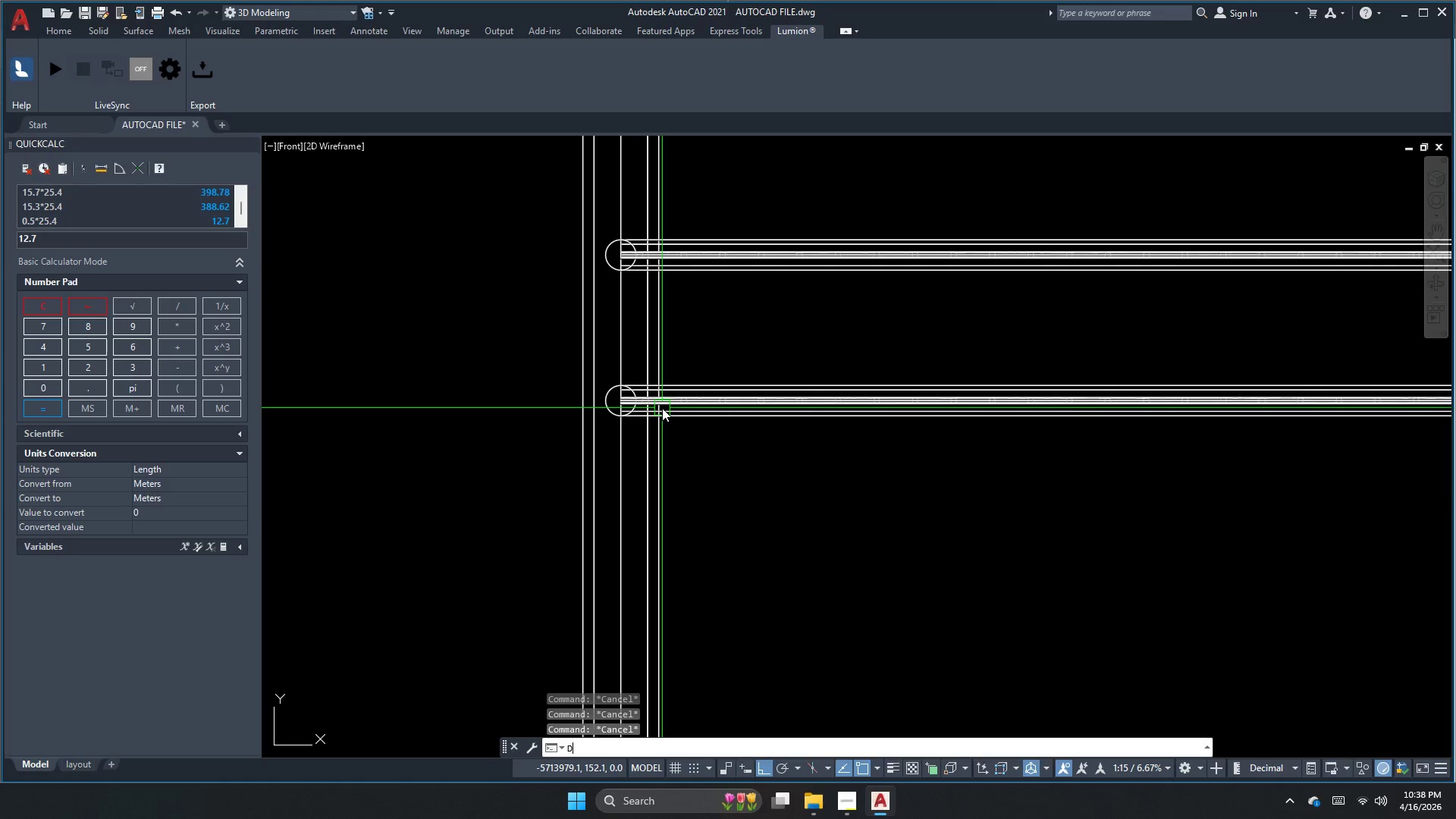 
scroll: coordinate [662, 408], scroll_direction: up, amount: 2.0
 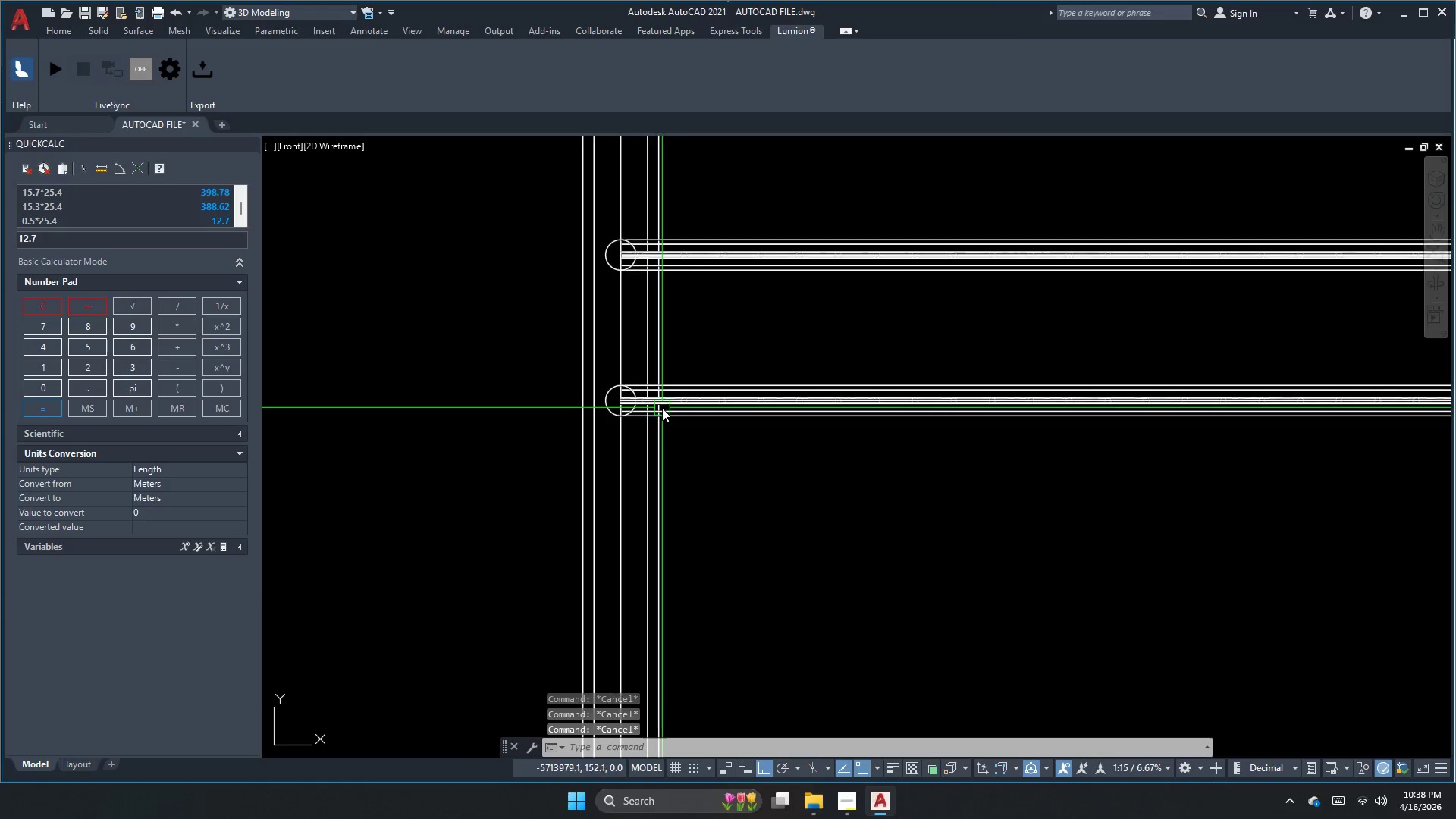 
type(li )
 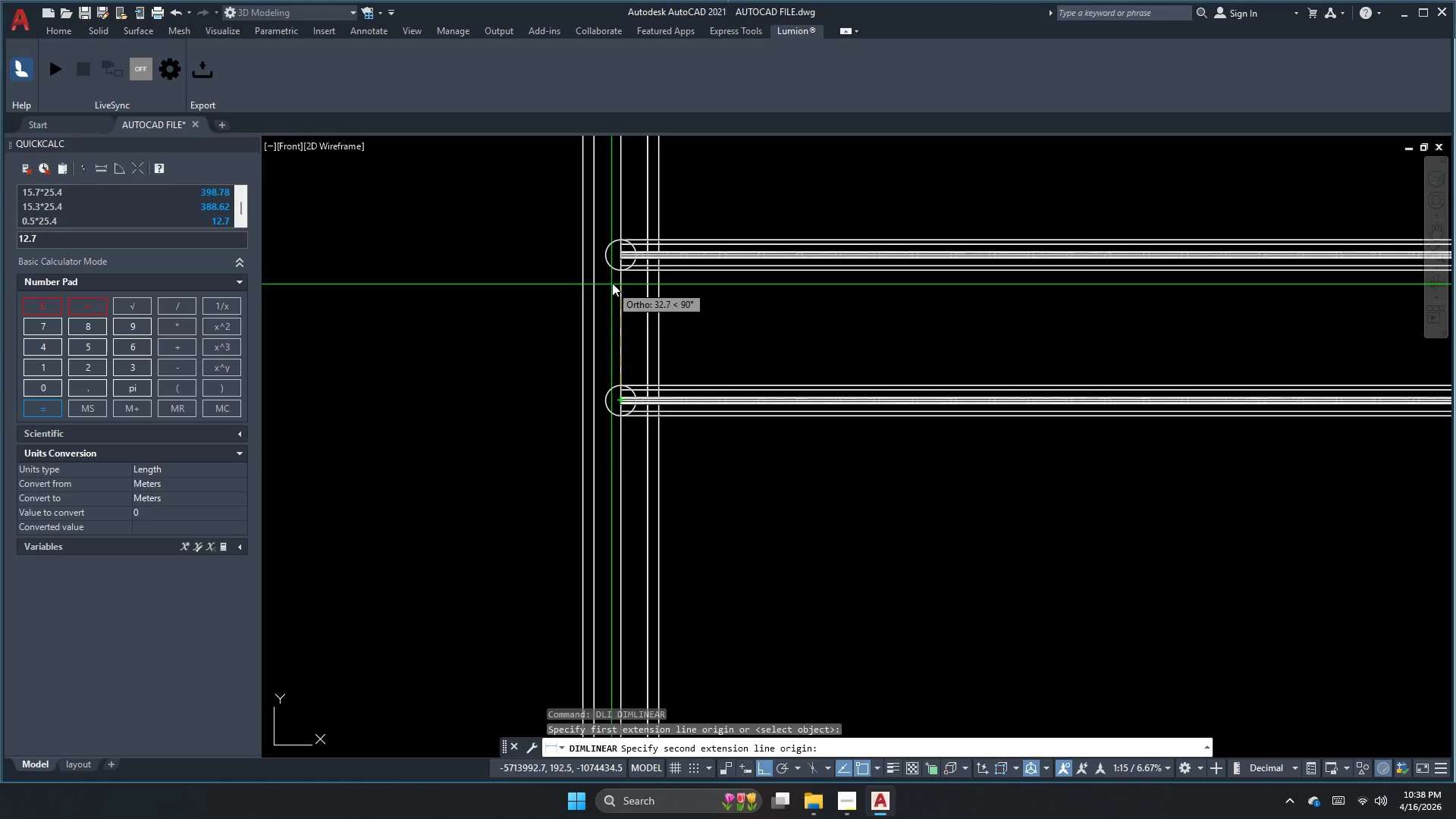 
left_click([620, 274])
 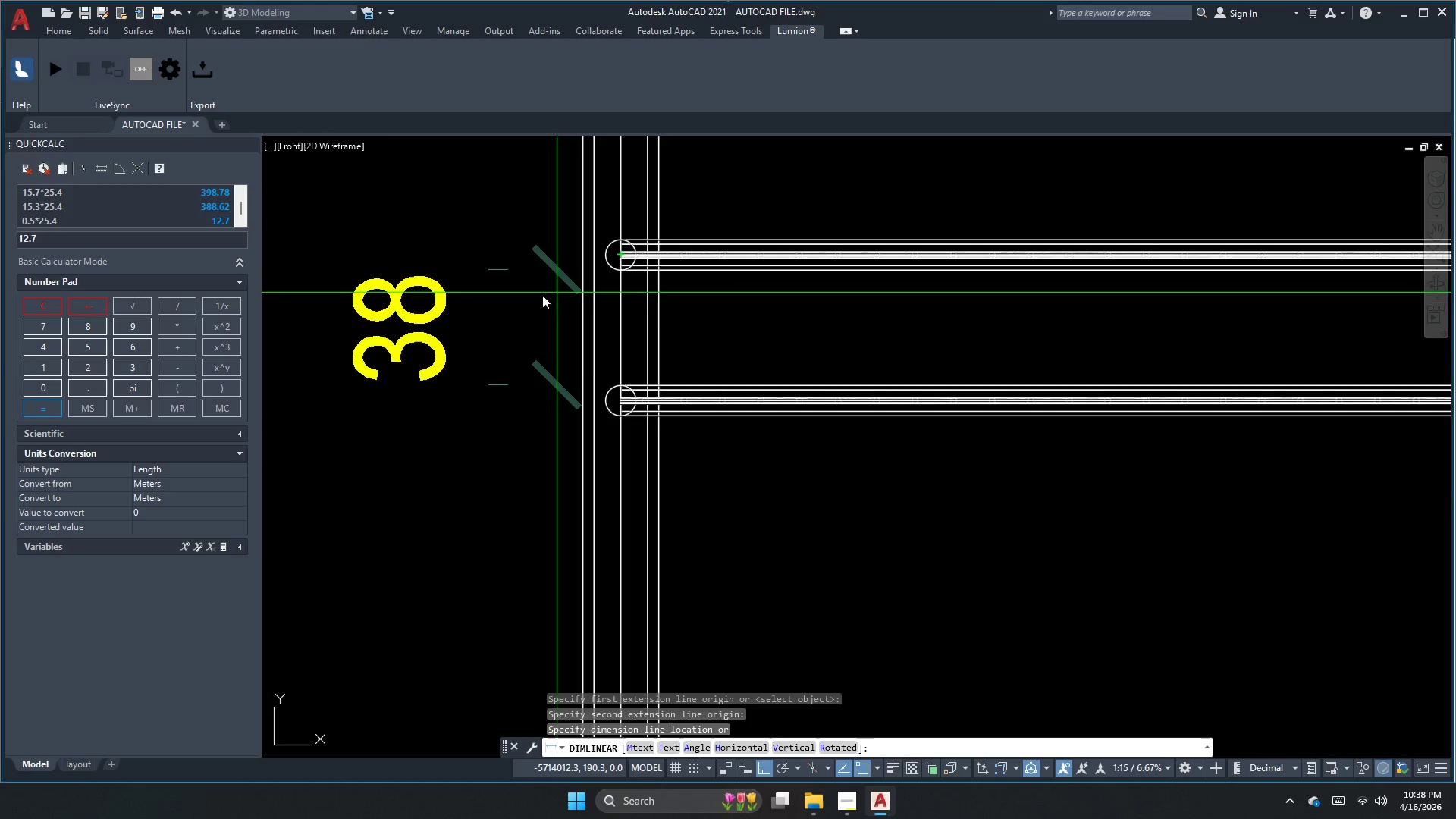 
scroll: coordinate [516, 318], scroll_direction: down, amount: 2.0
 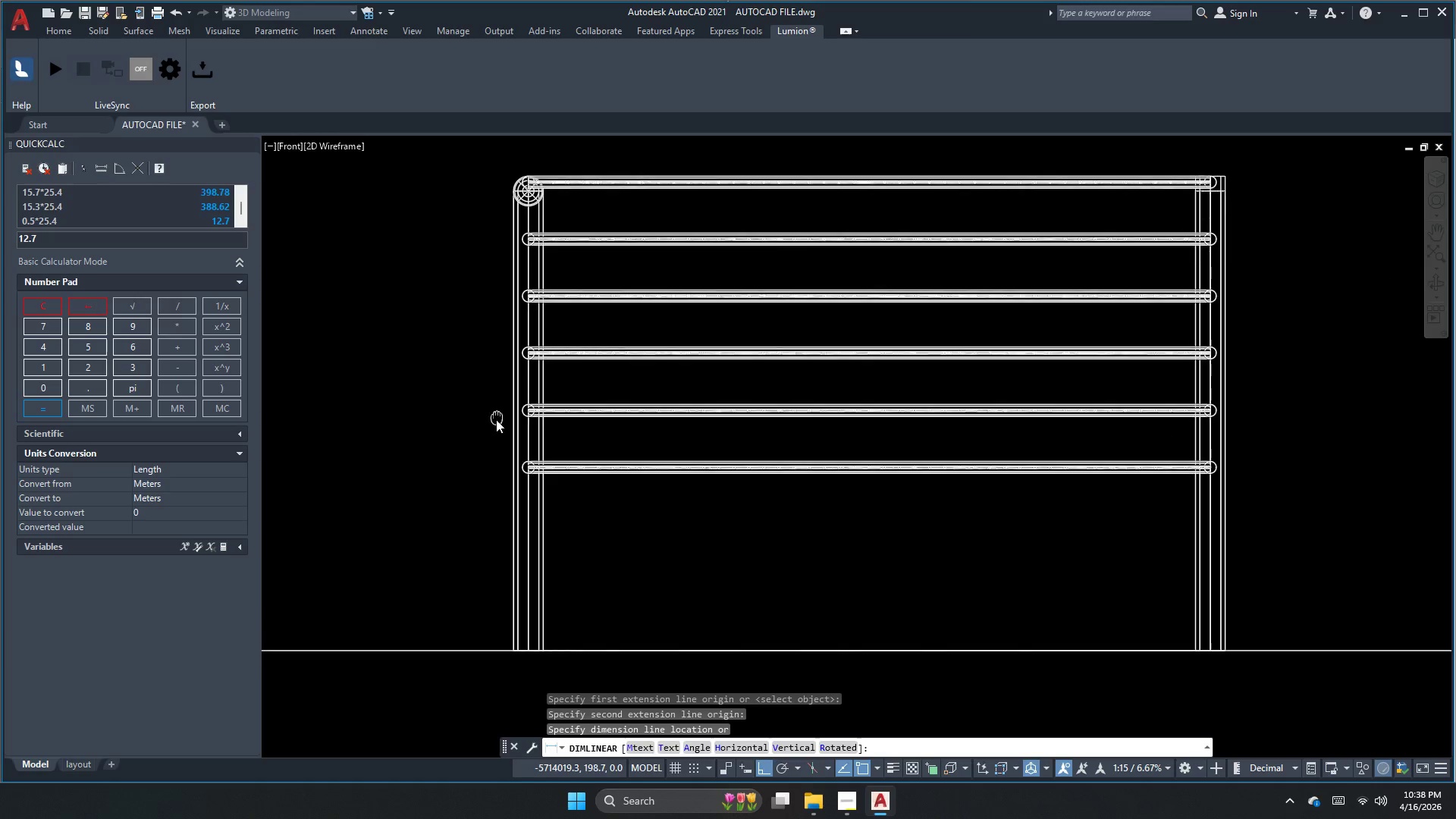 
key(Escape)
 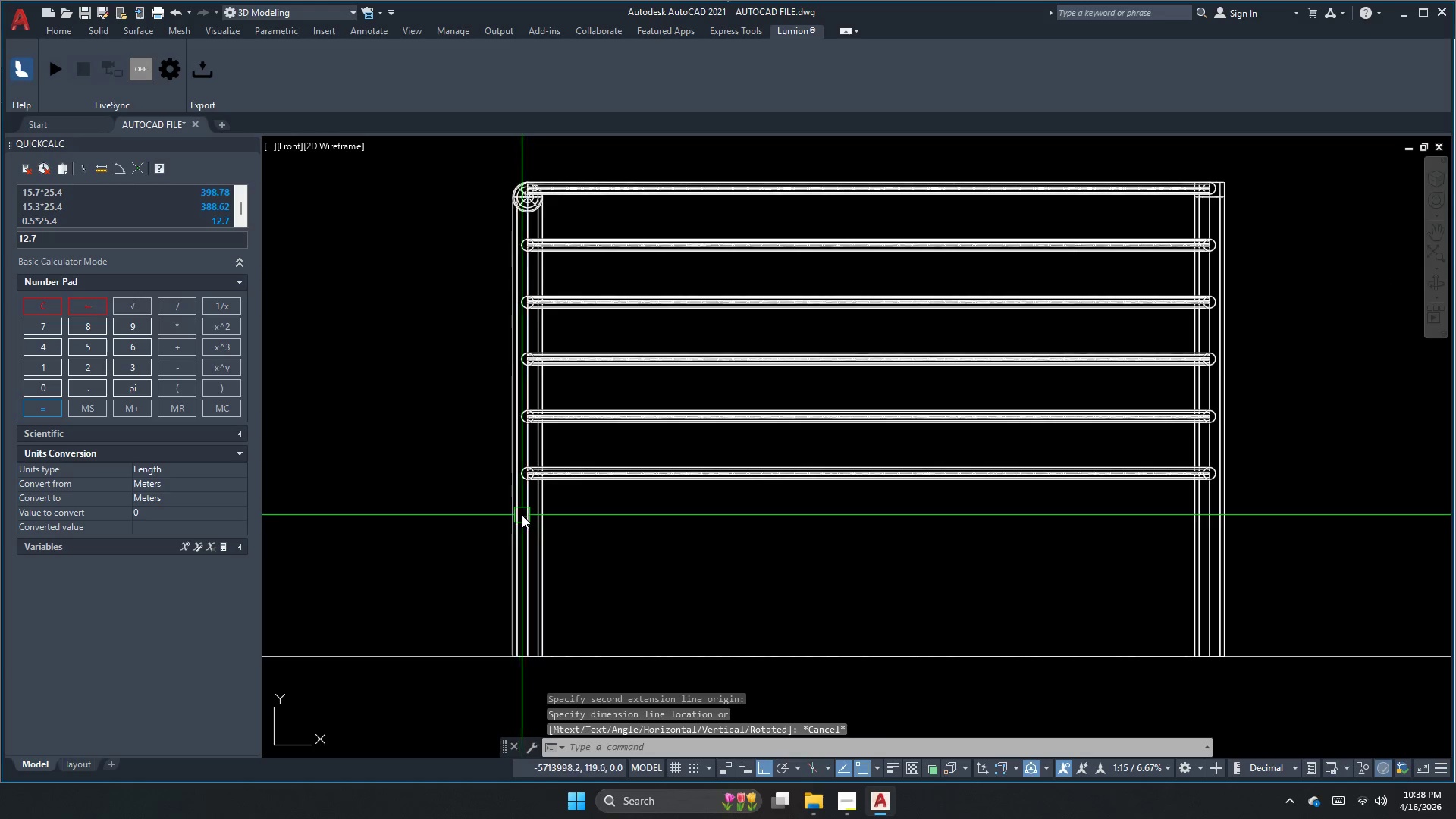 
key(Space)
 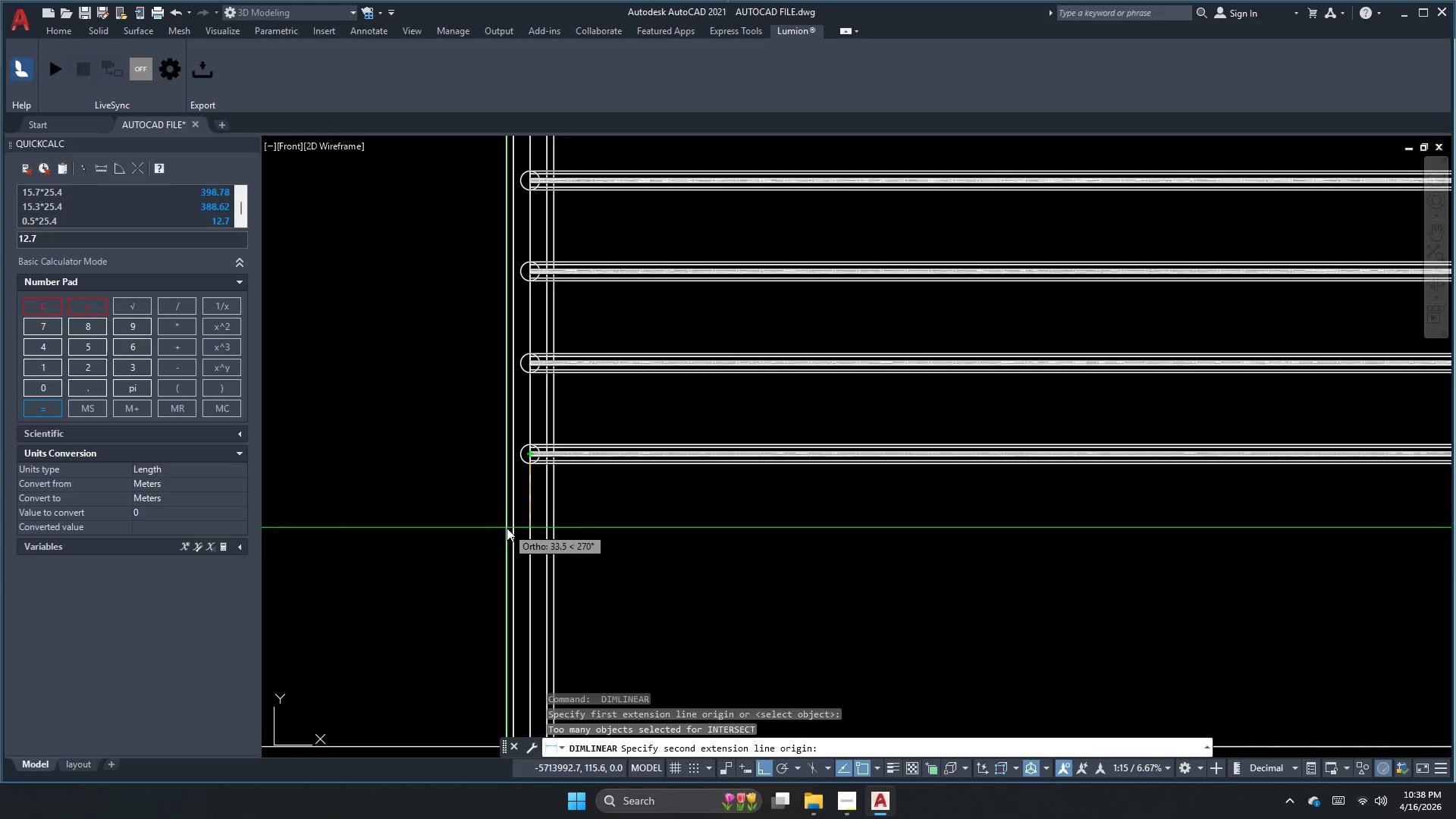 
scroll: coordinate [524, 508], scroll_direction: up, amount: 1.0
 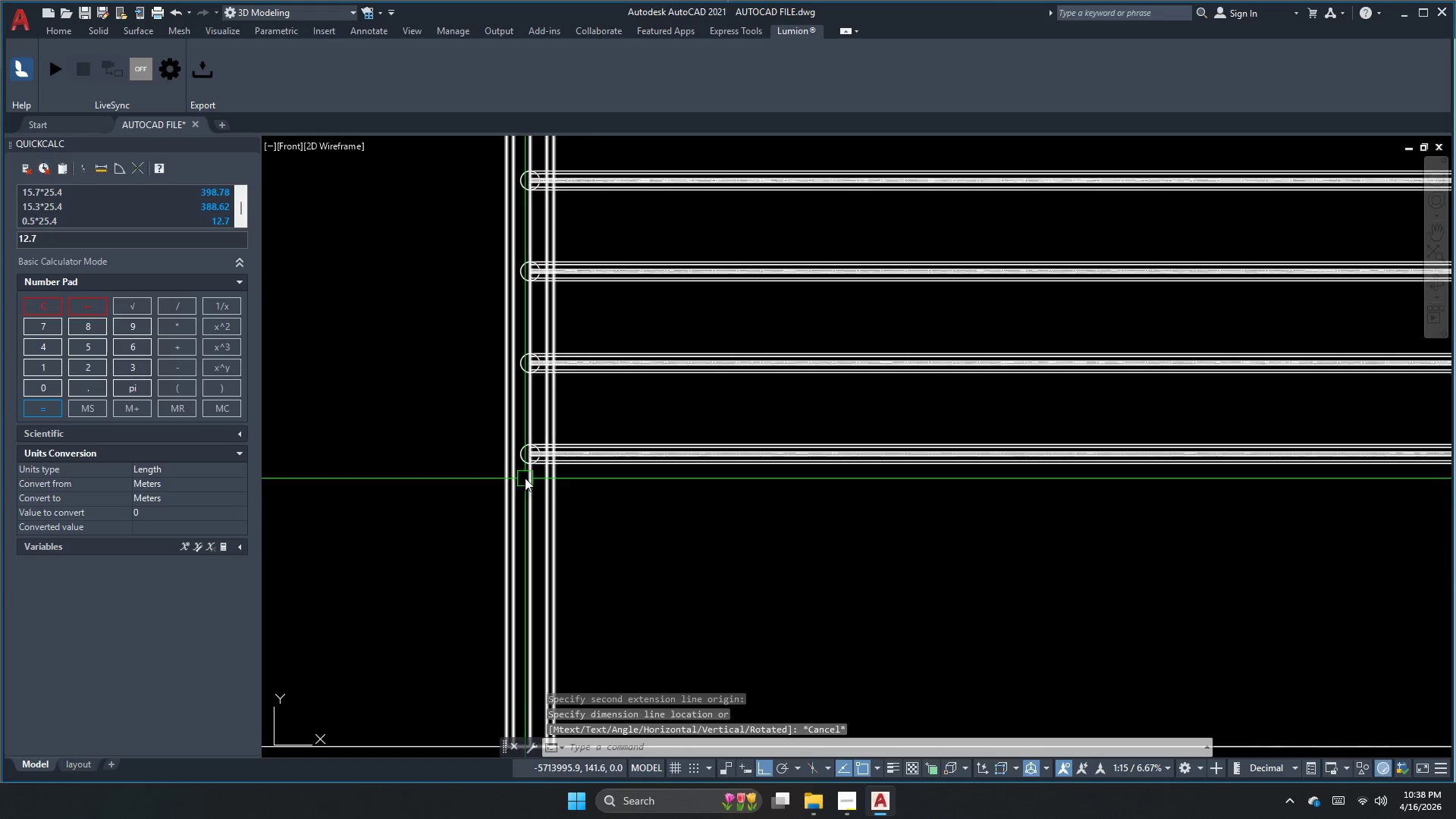 
key(Escape)
key(Escape)
type(xl h)
 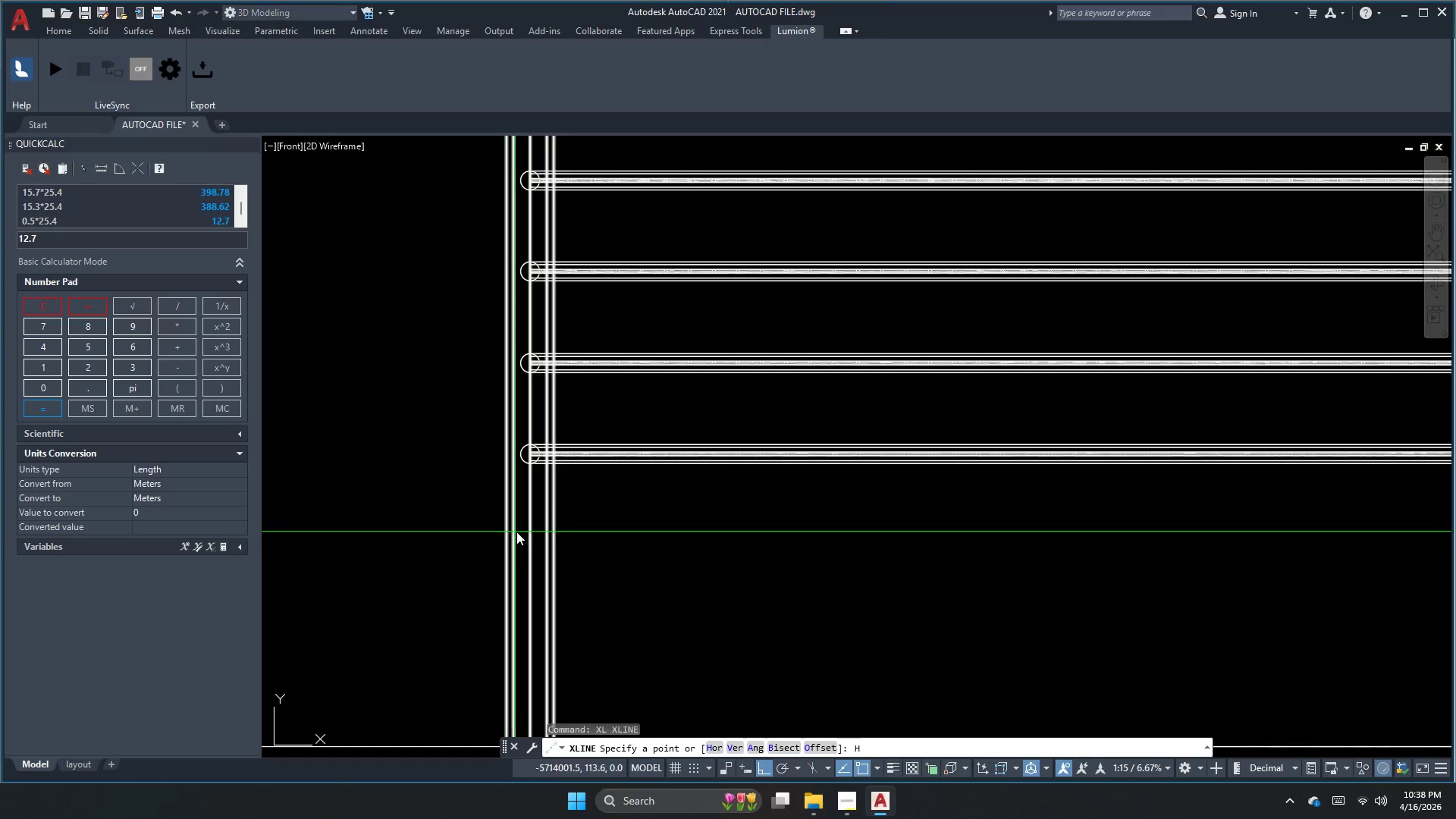 
key(Space)
 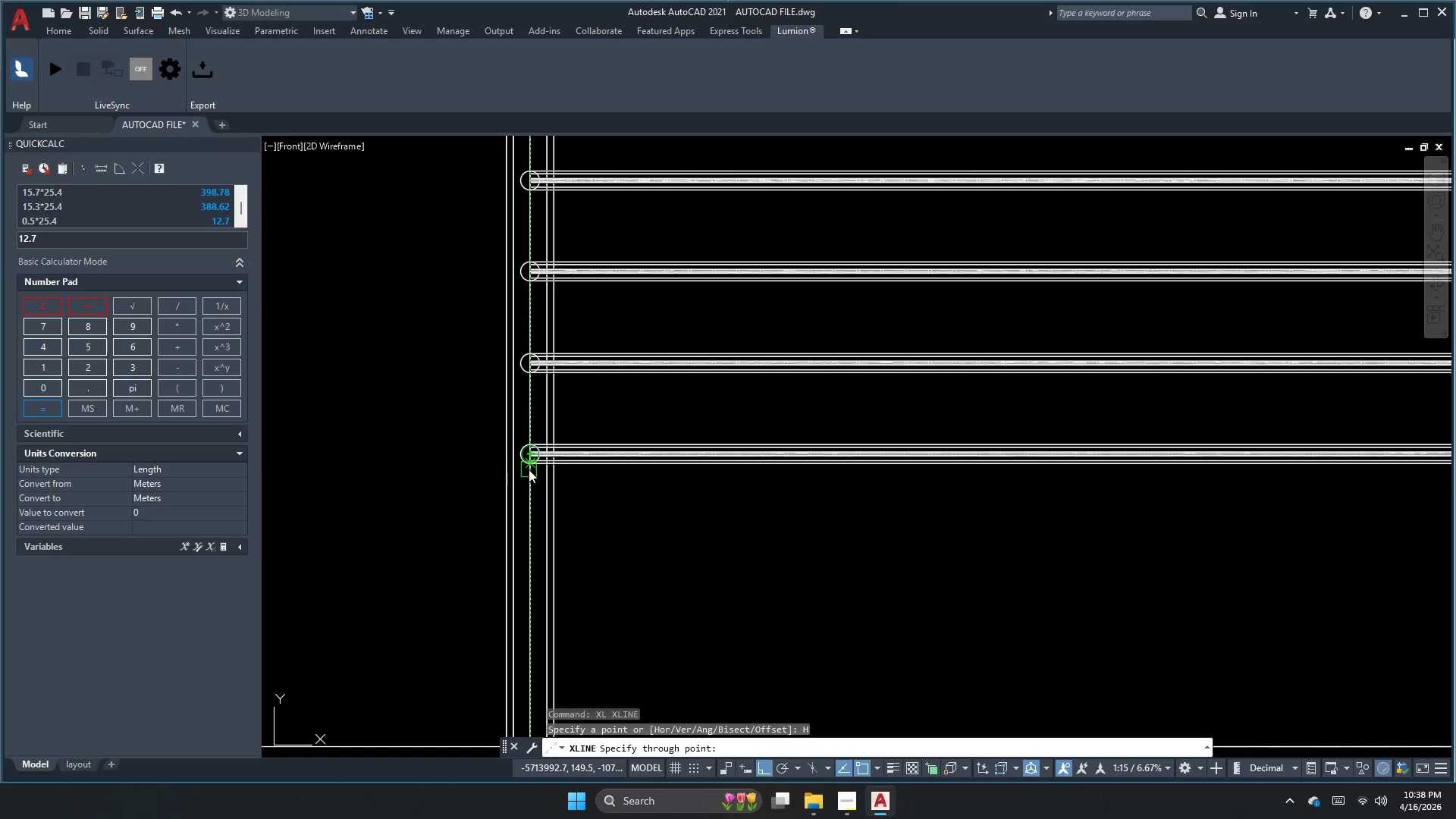 
left_click([529, 469])
 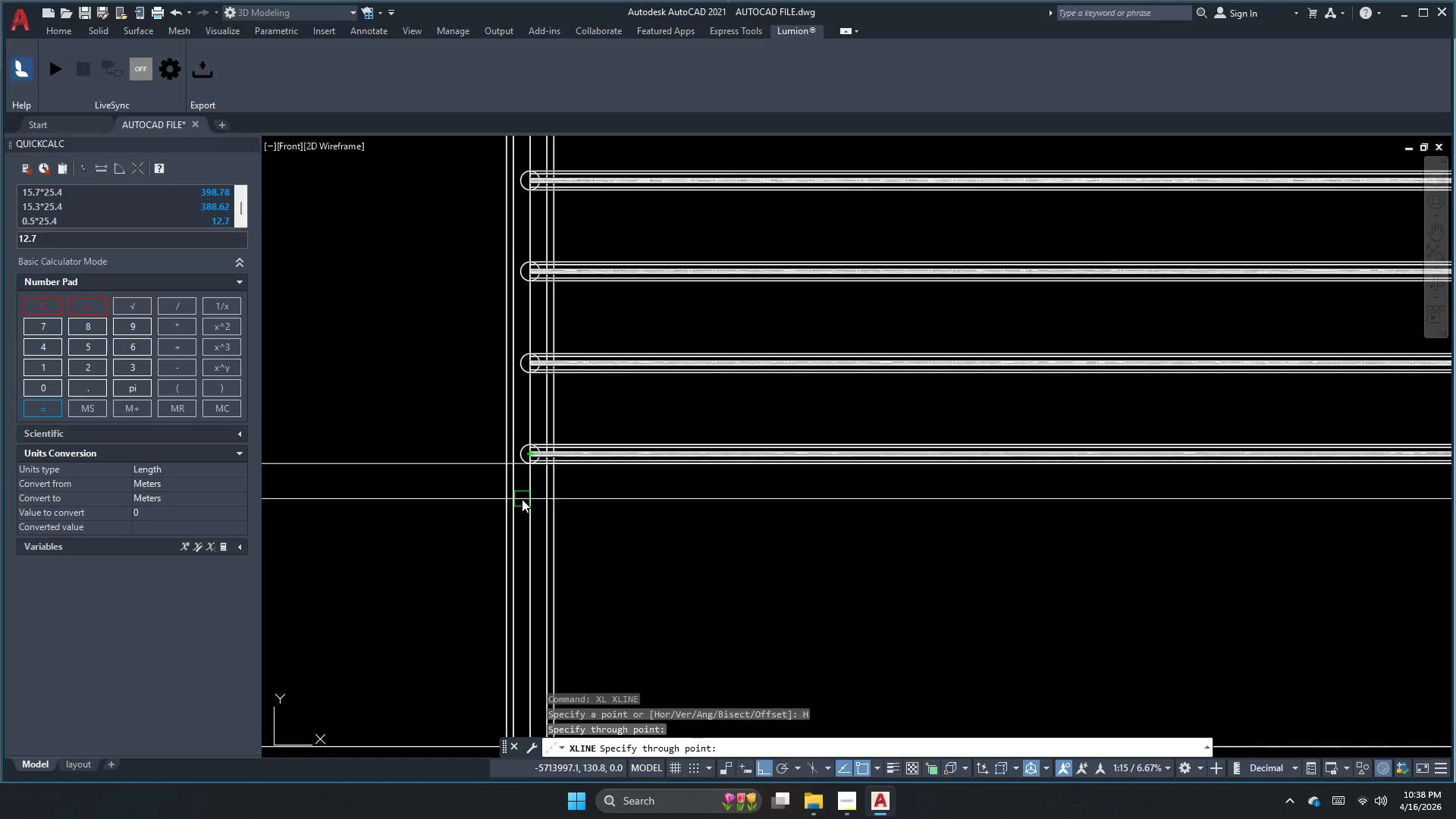 
key(Escape)
 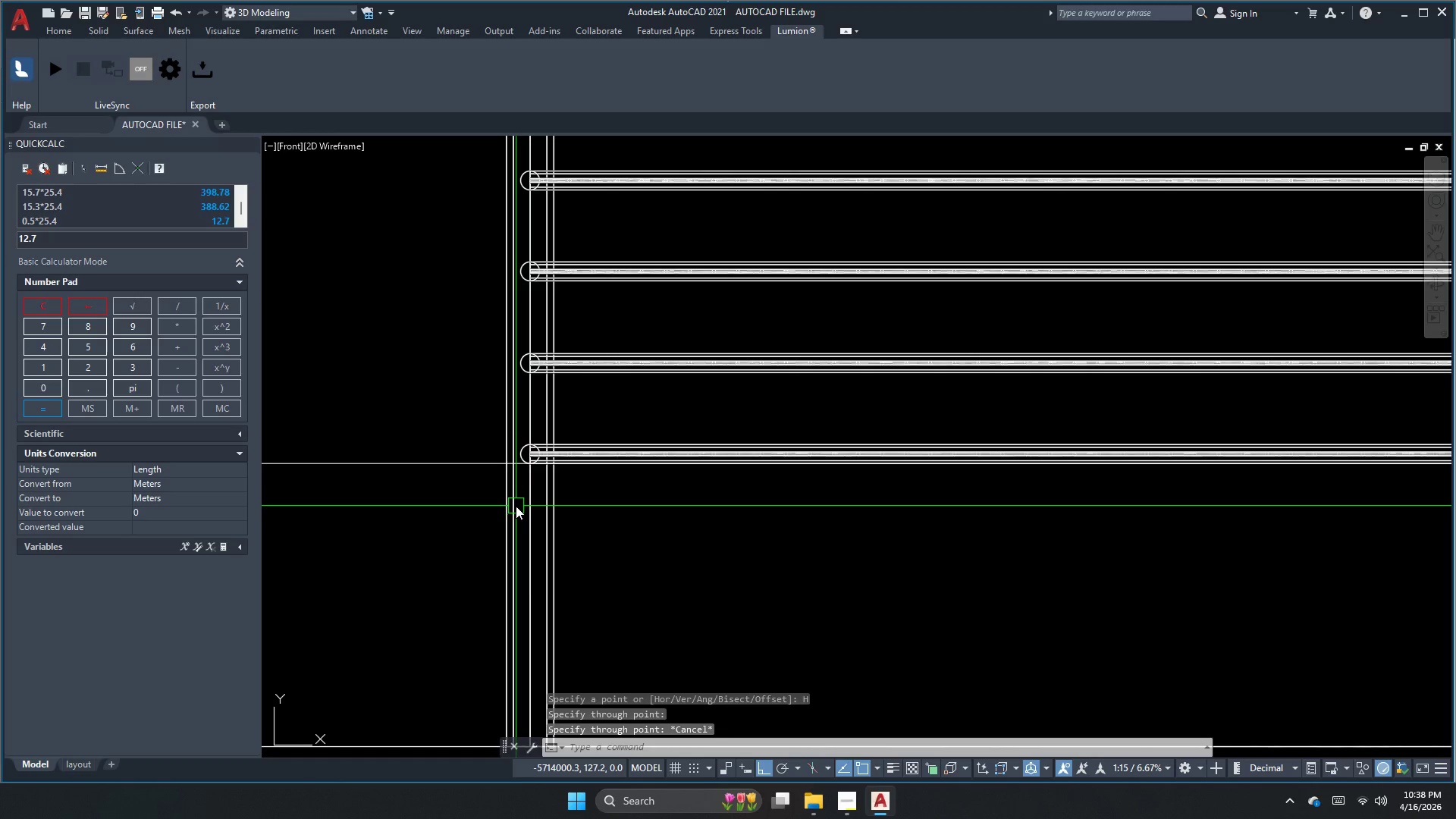 
key(O)
 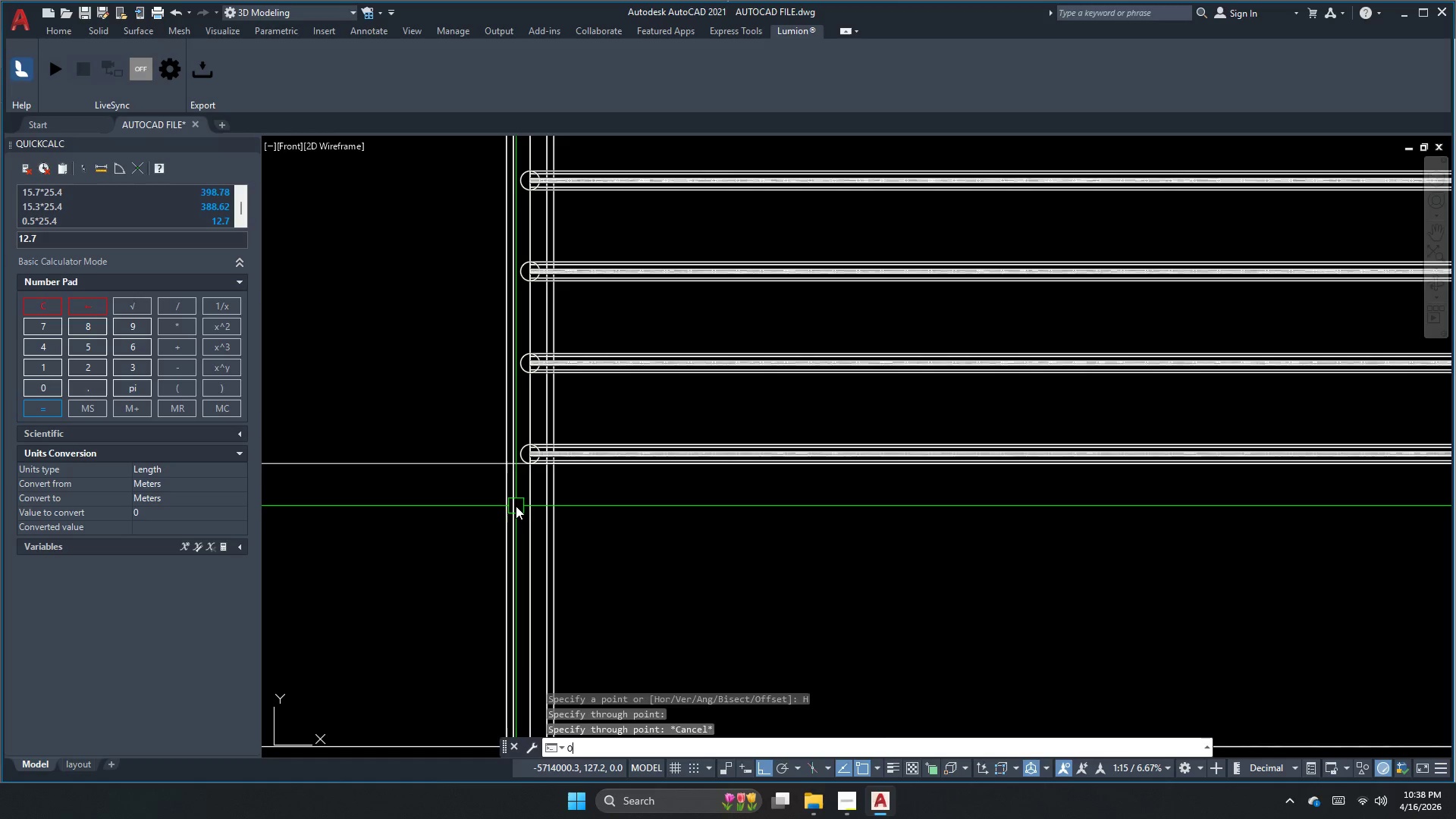 
key(Space)
 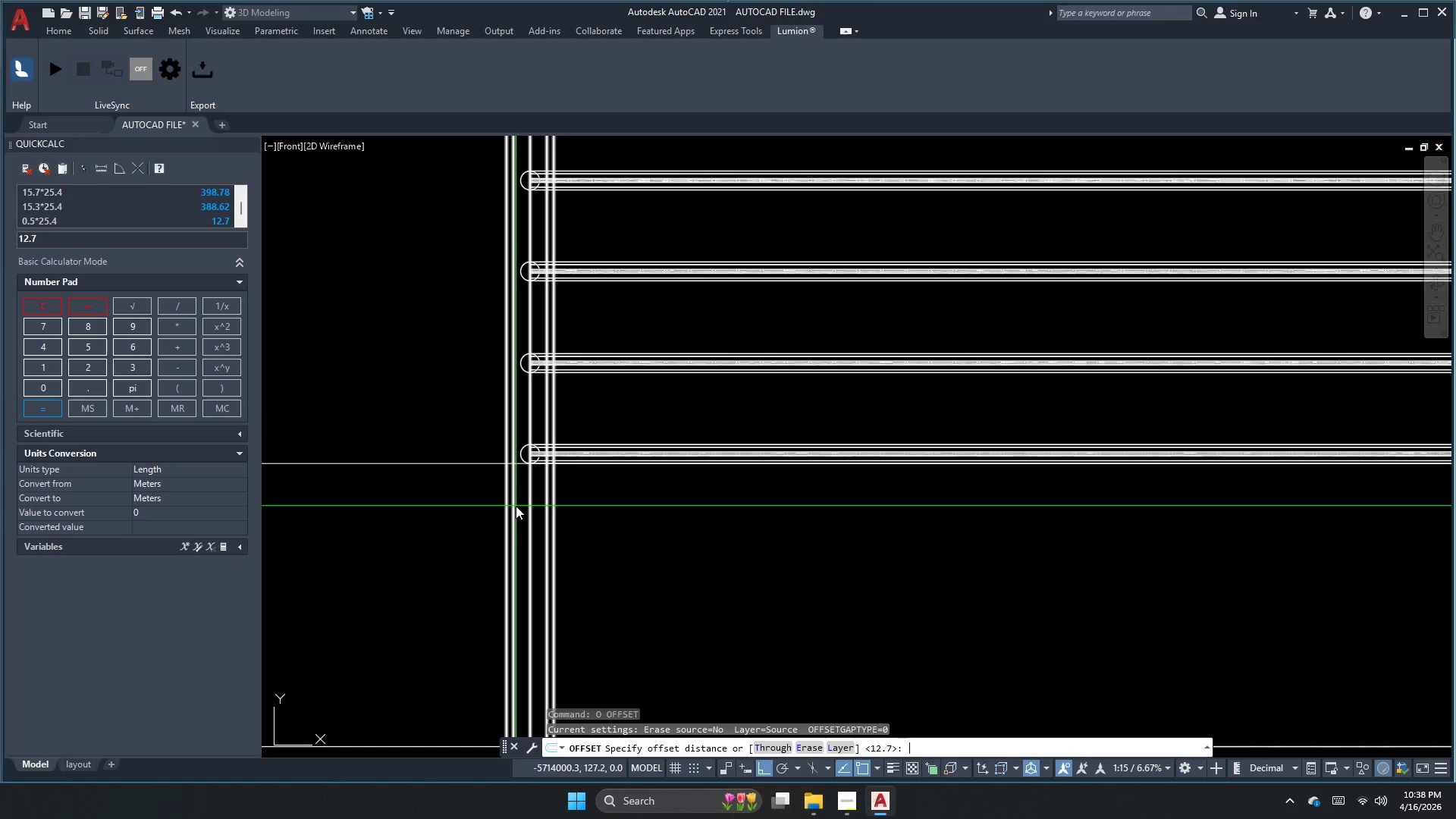 
key(Numpad2)
 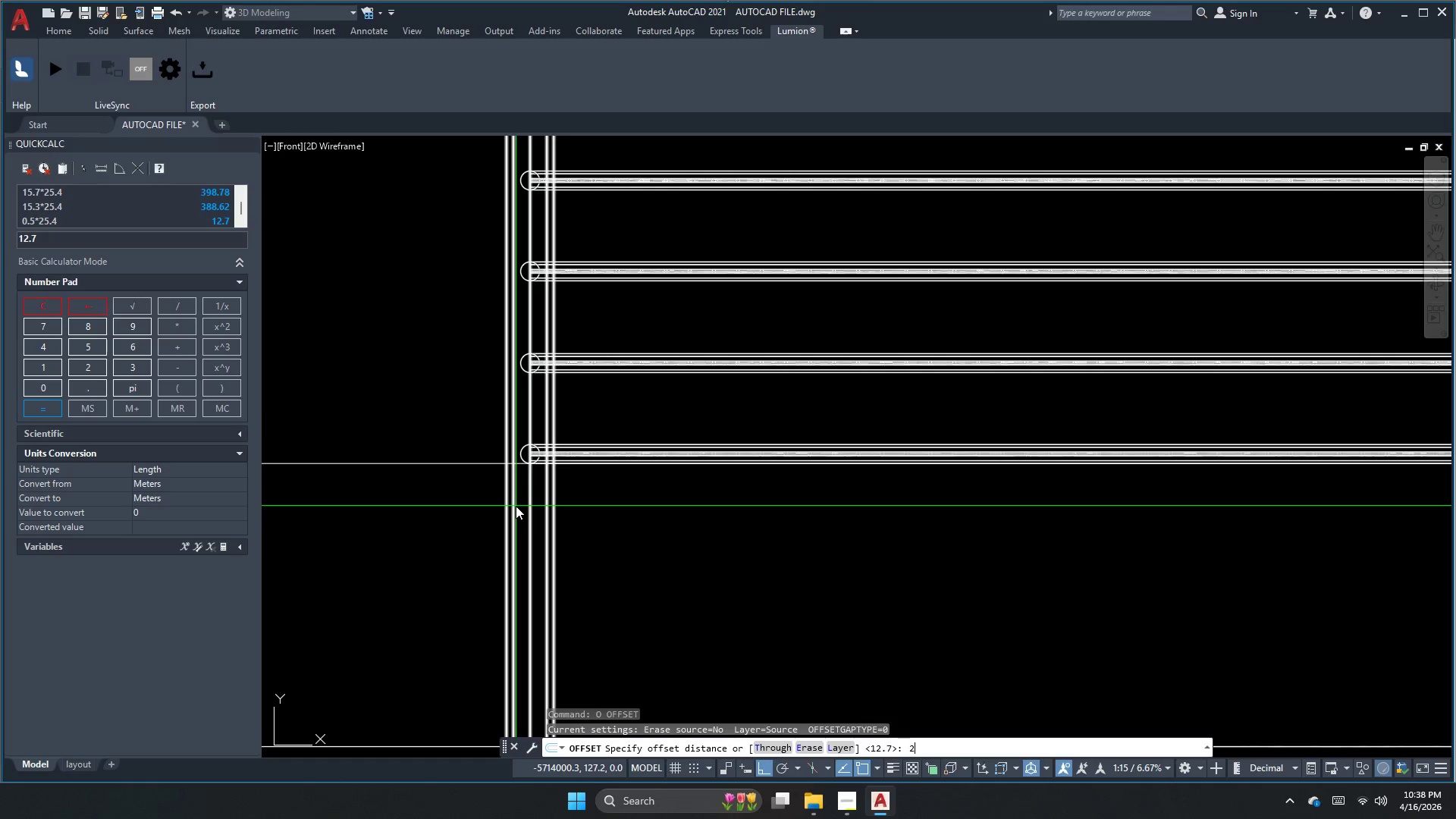 
key(Numpad5)
 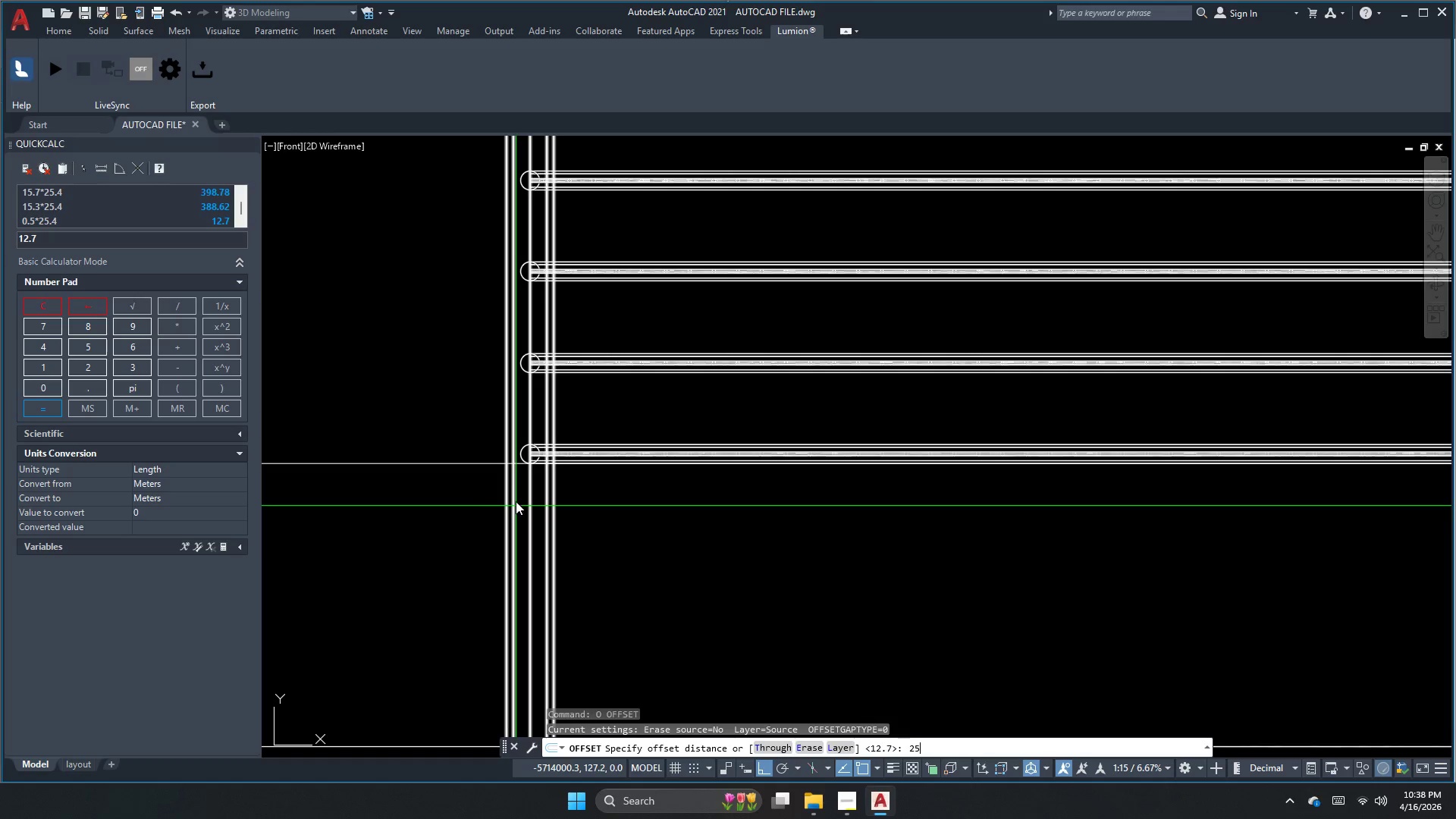 
key(NumpadEnter)
 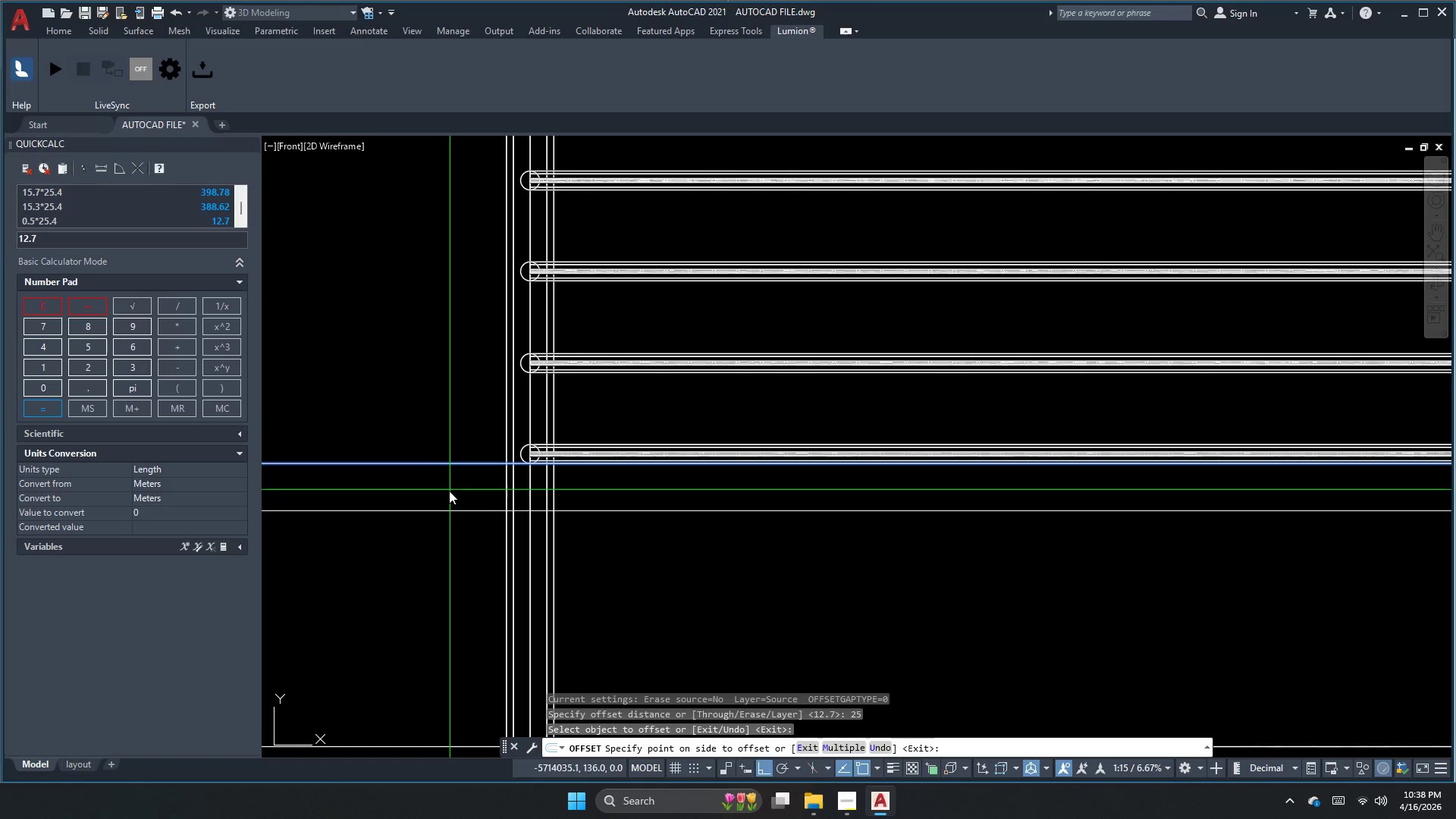 
left_click([446, 502])
 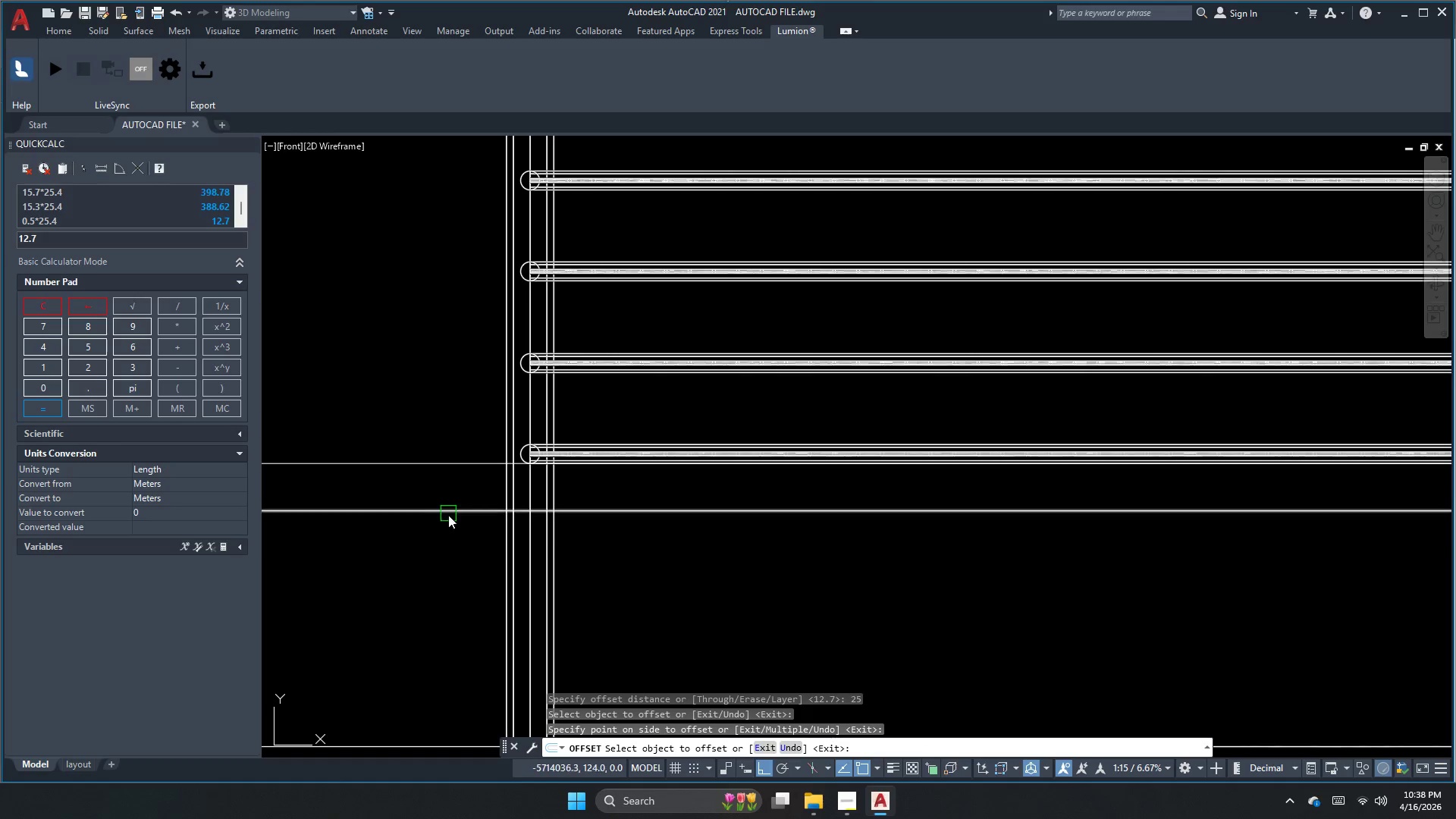 
key(Escape)
 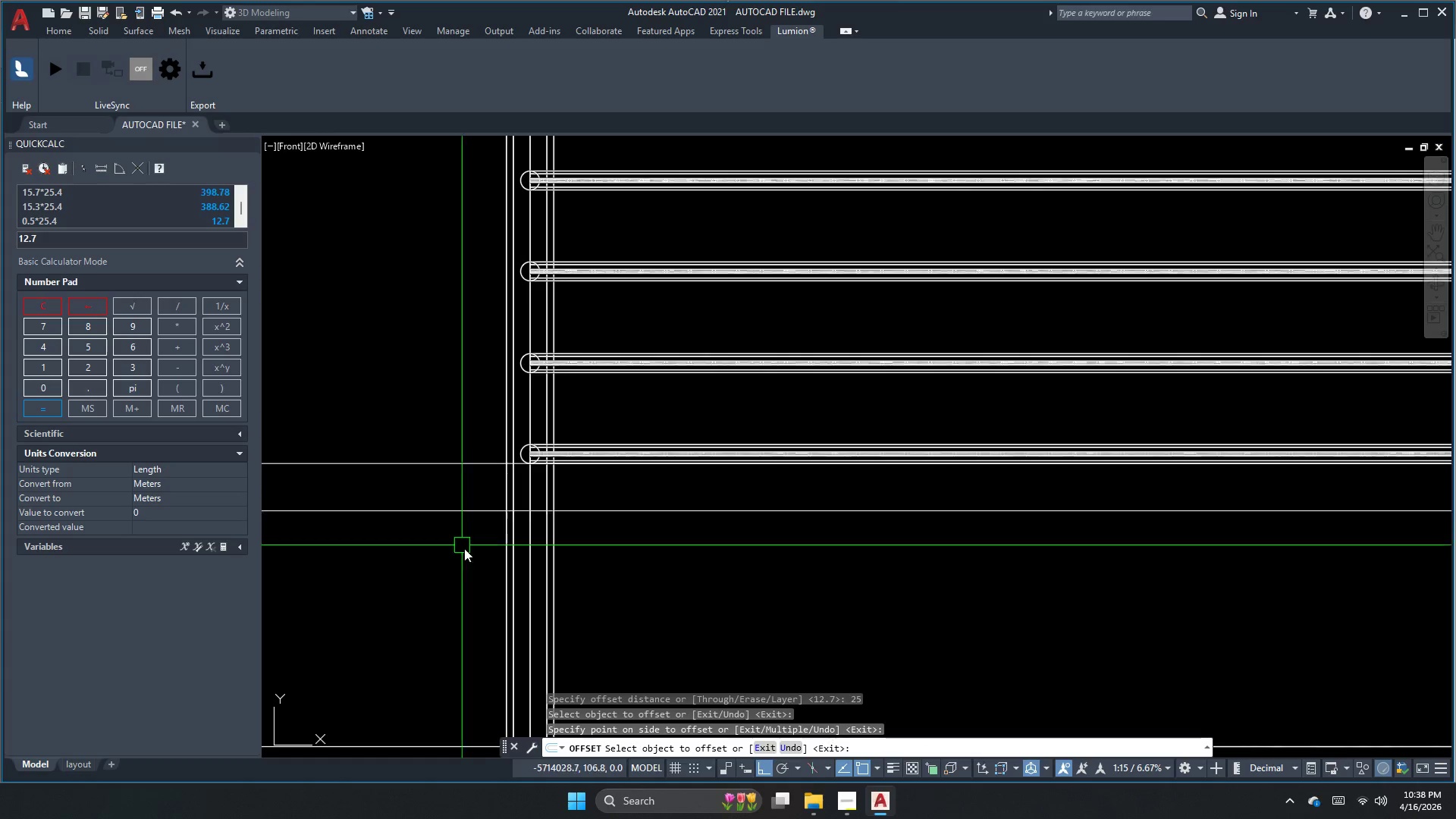 
key(Escape)
 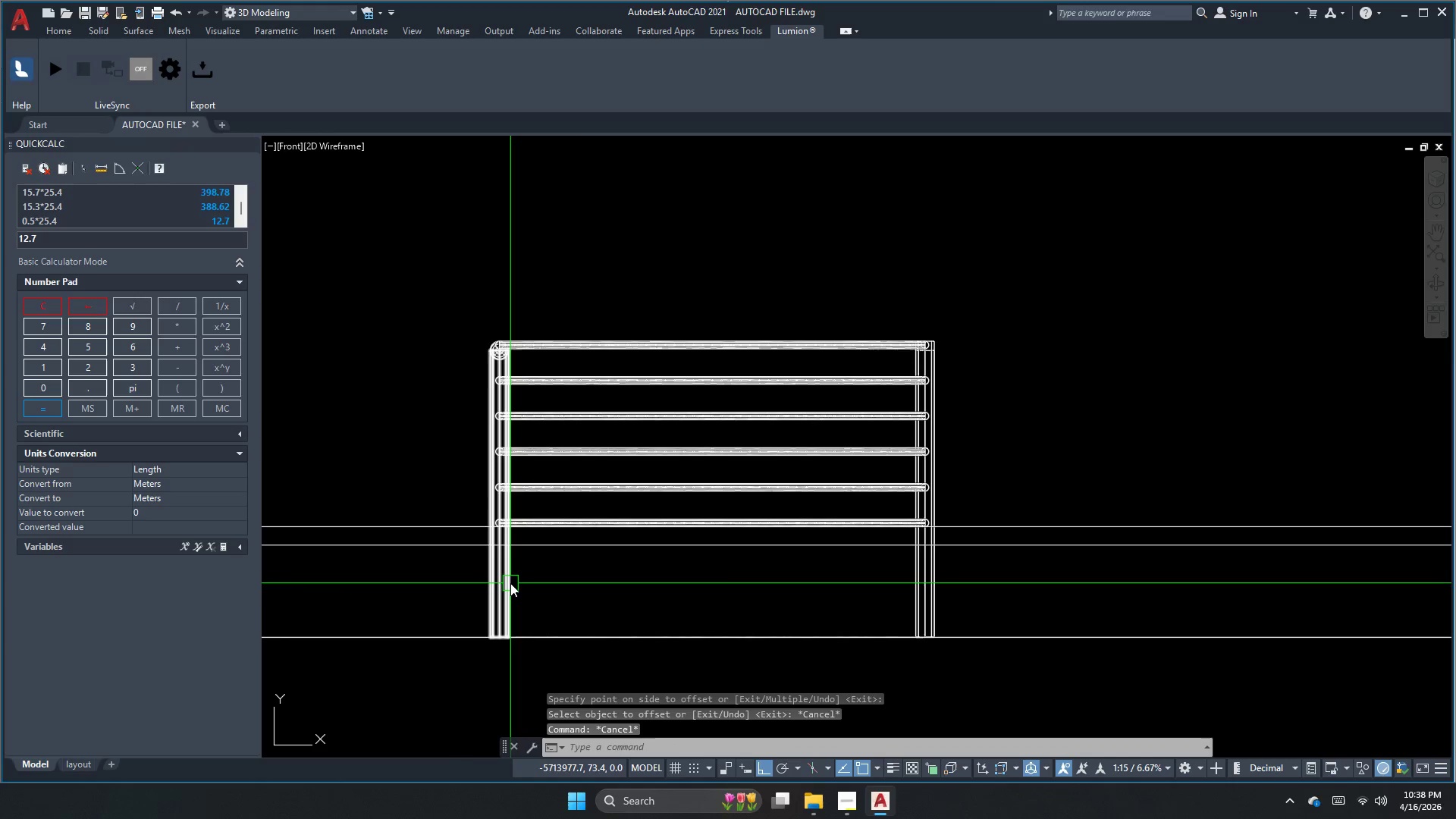 
scroll: coordinate [482, 570], scroll_direction: down, amount: 2.0
 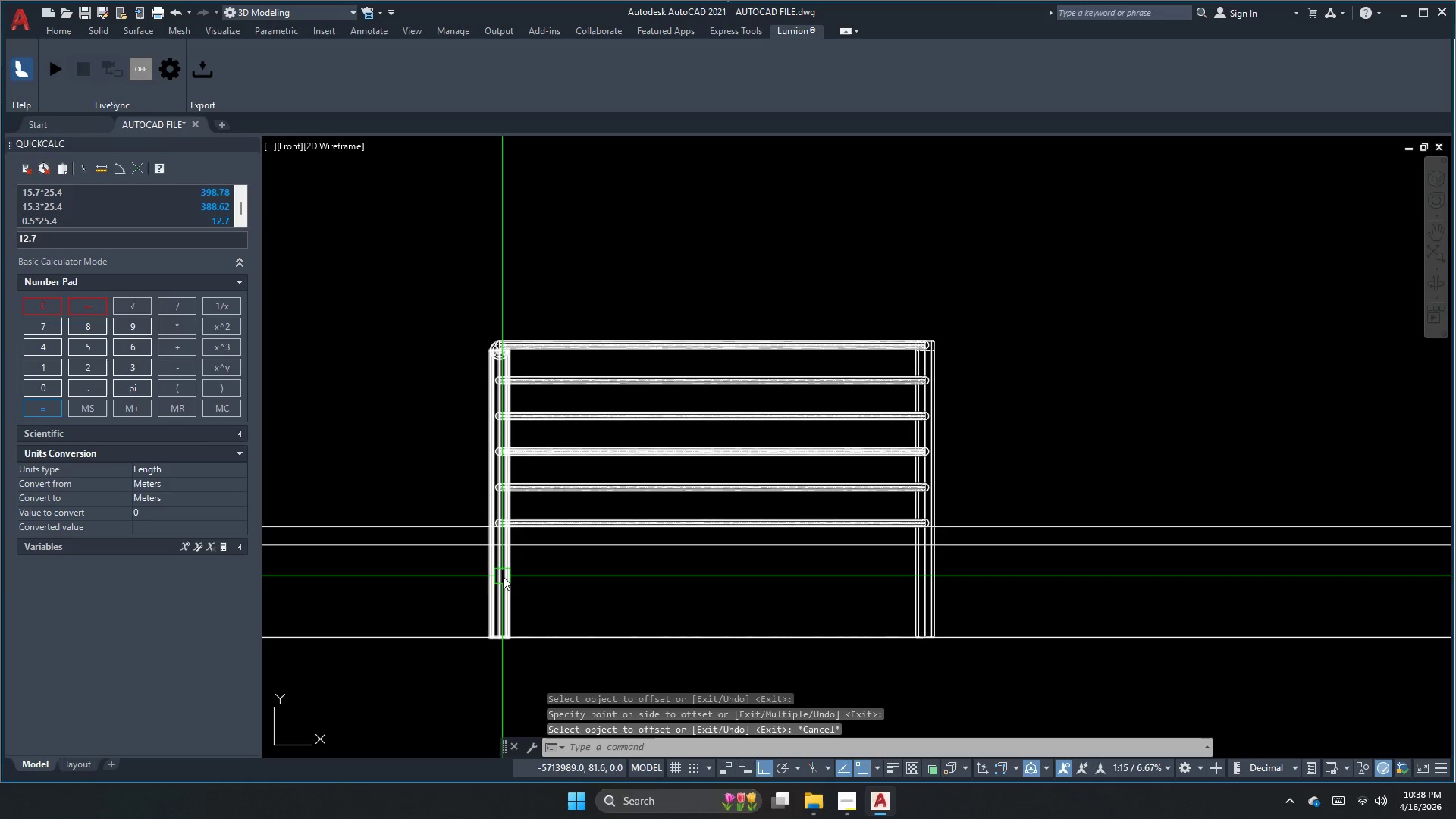 
left_click([510, 584])
 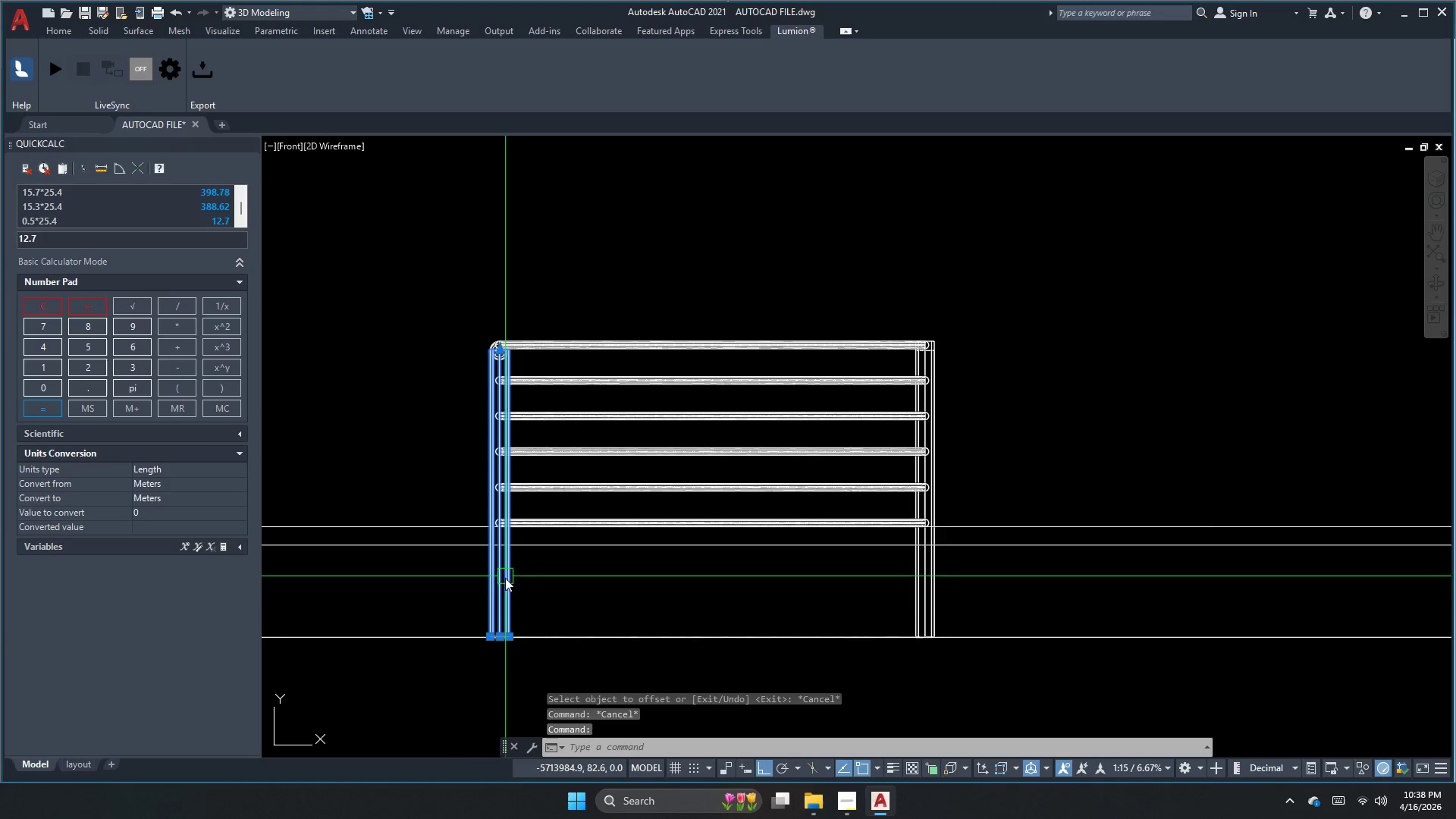 
scroll: coordinate [503, 614], scroll_direction: up, amount: 2.0
 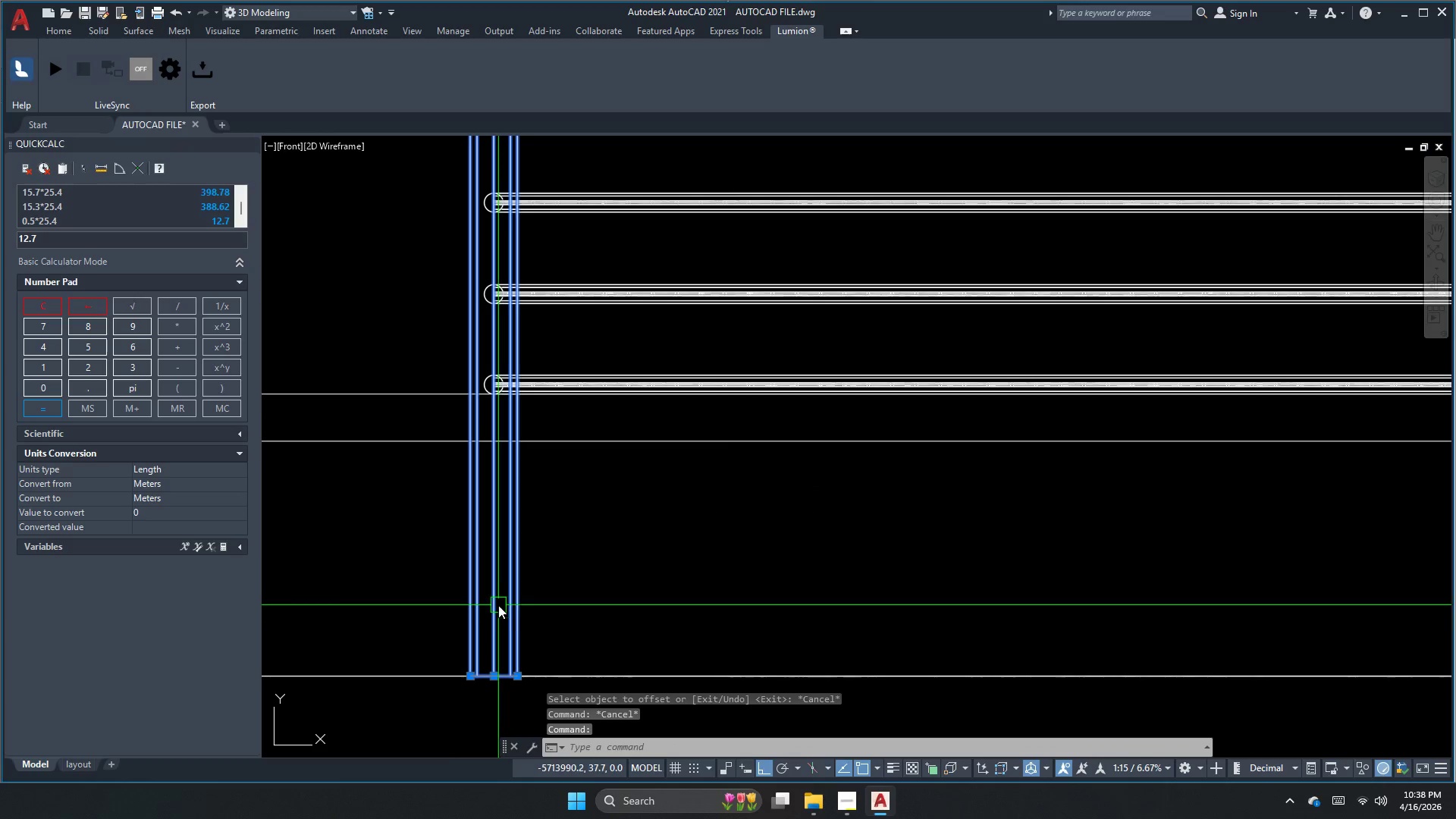 
key(M)
 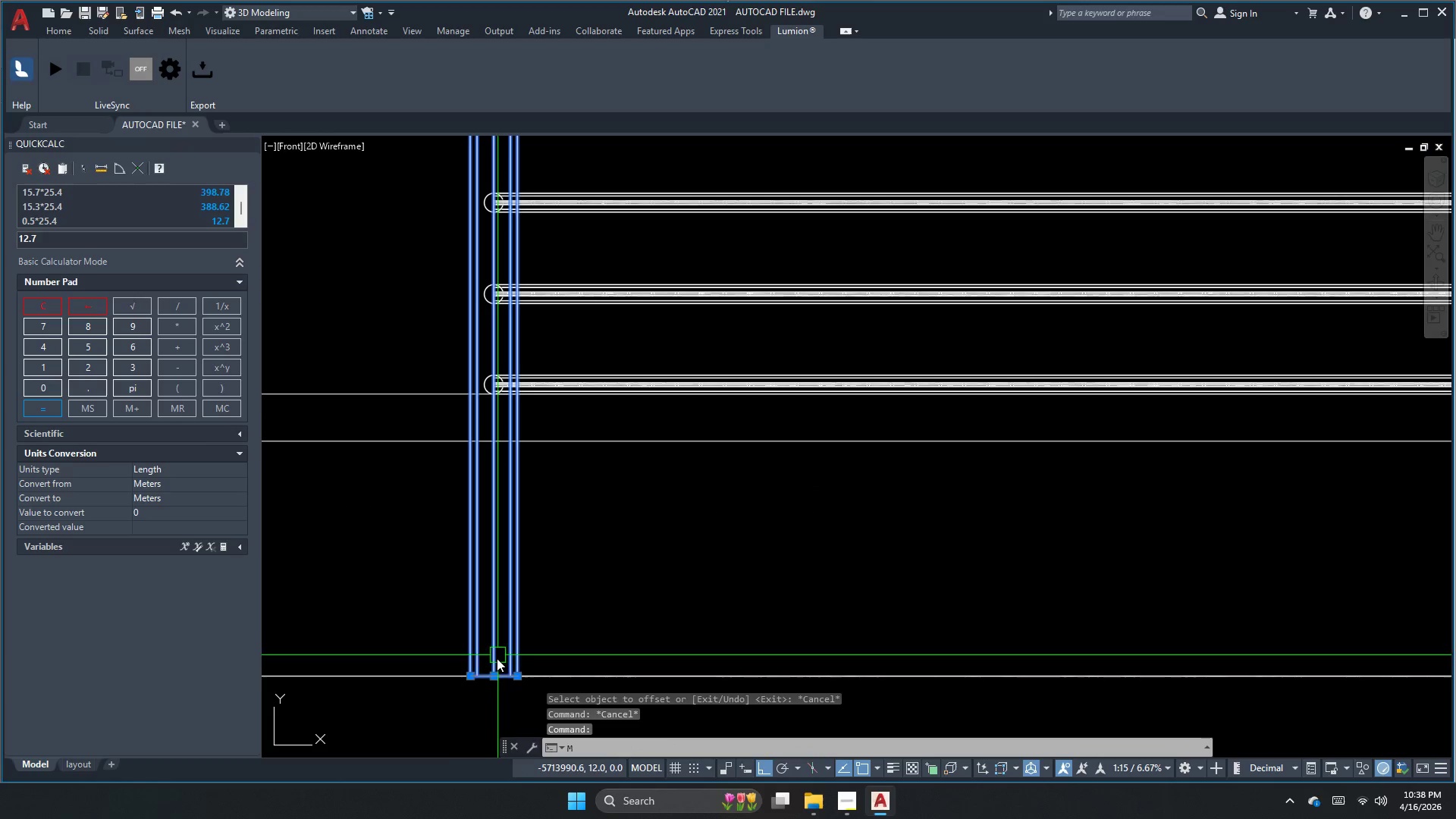 
key(Space)
 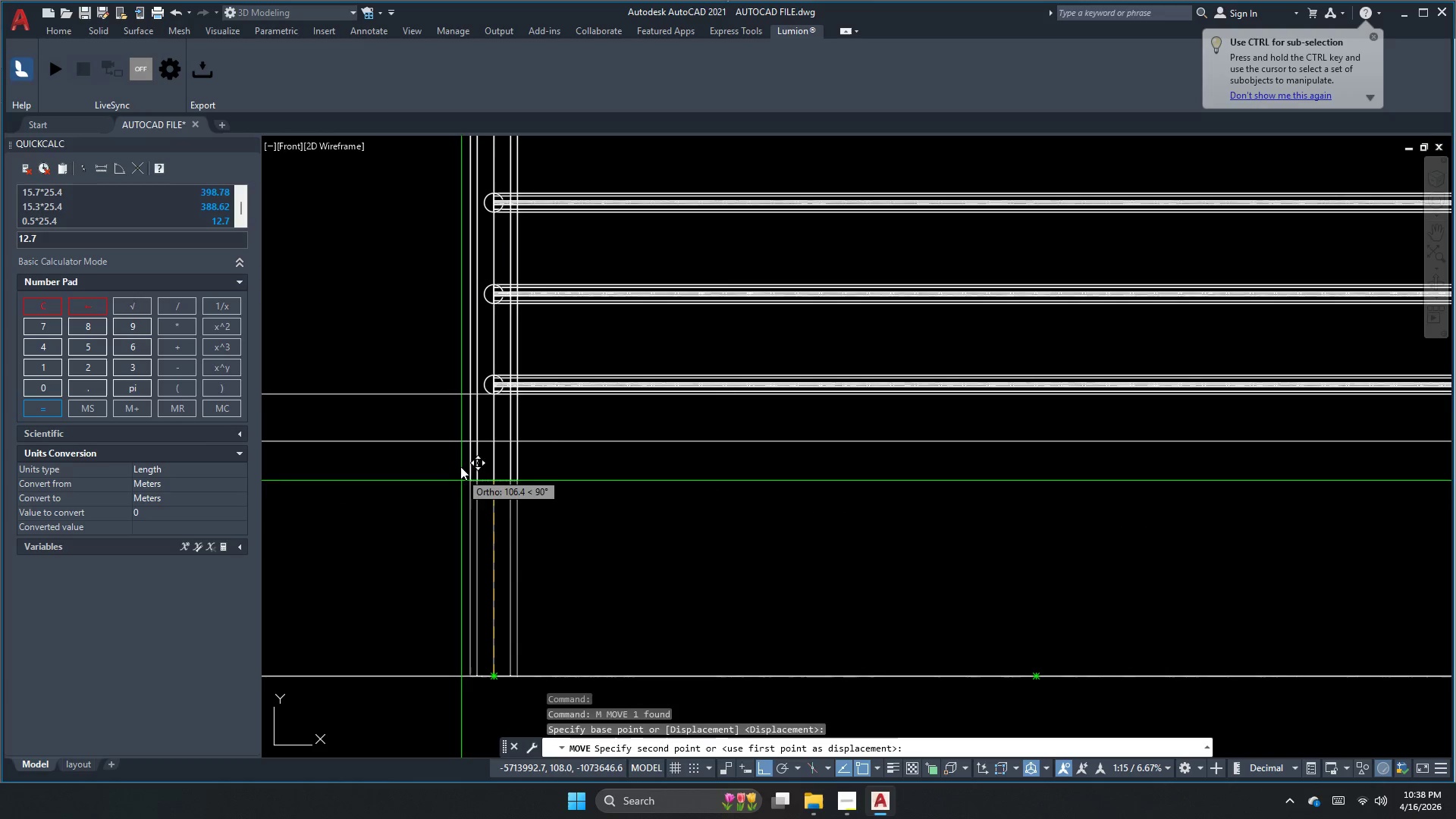 
scroll: coordinate [473, 404], scroll_direction: up, amount: 1.0
 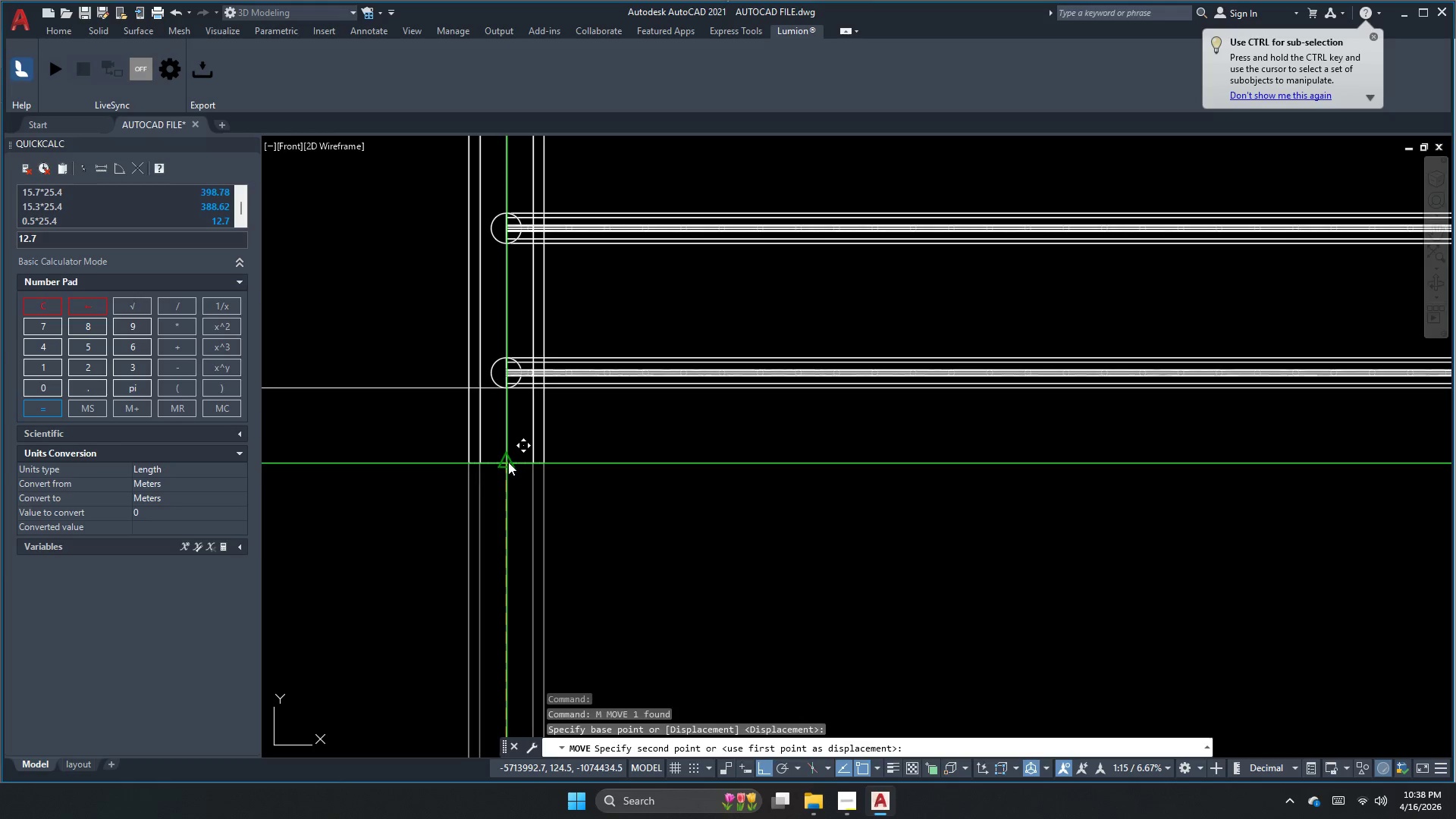 
left_click([508, 462])
 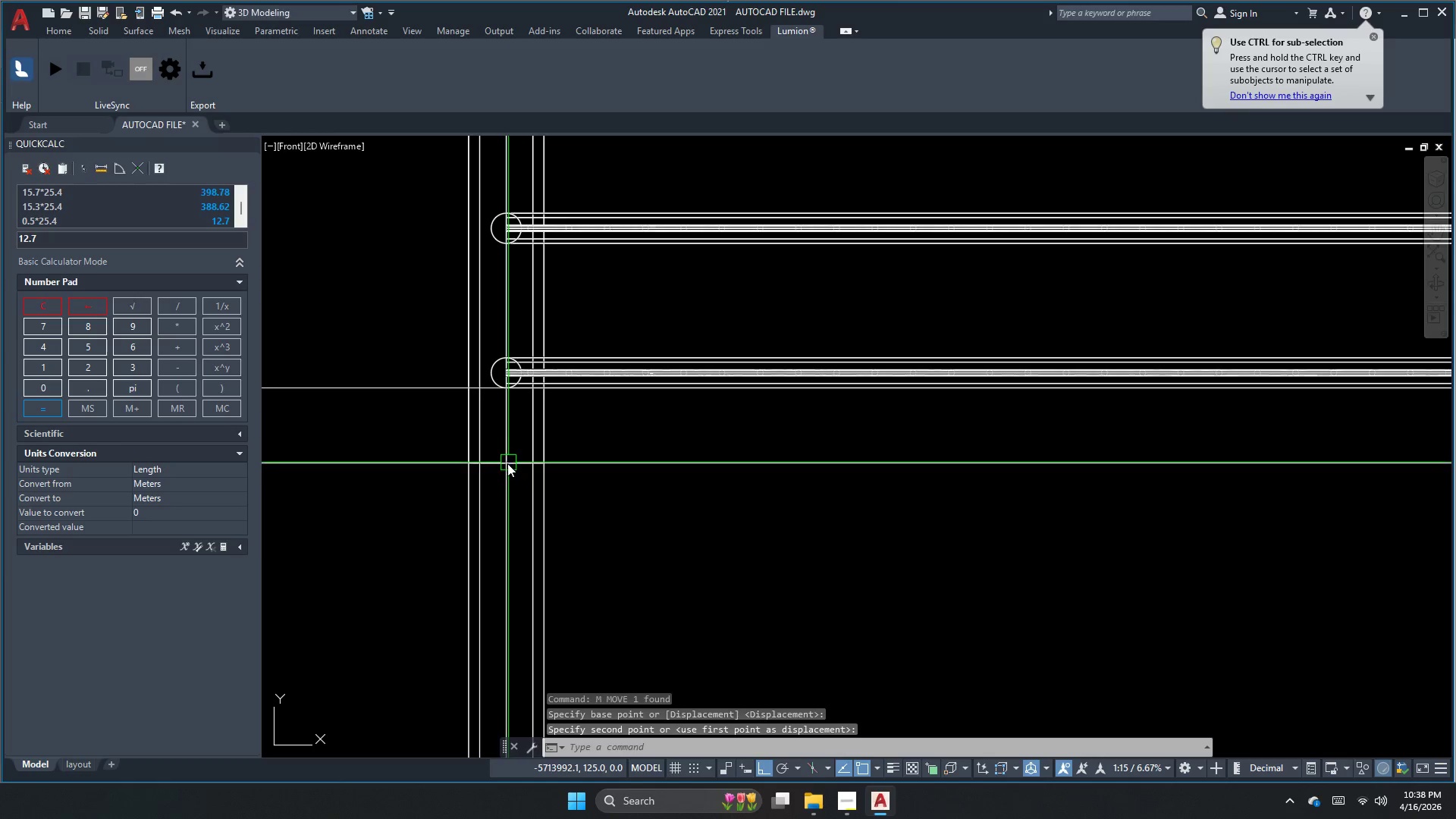 
key(Escape)
 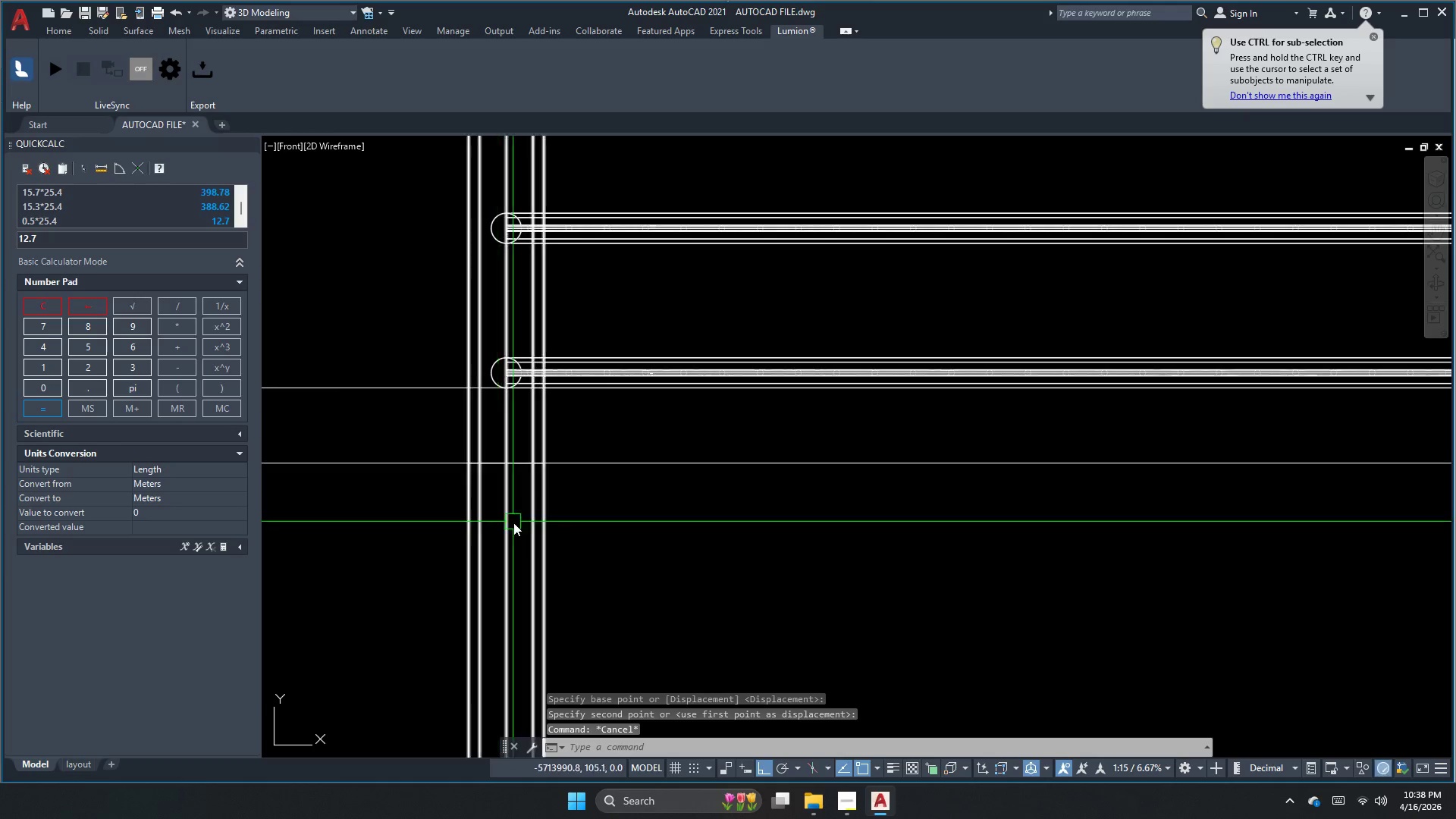 
scroll: coordinate [550, 539], scroll_direction: down, amount: 2.0
 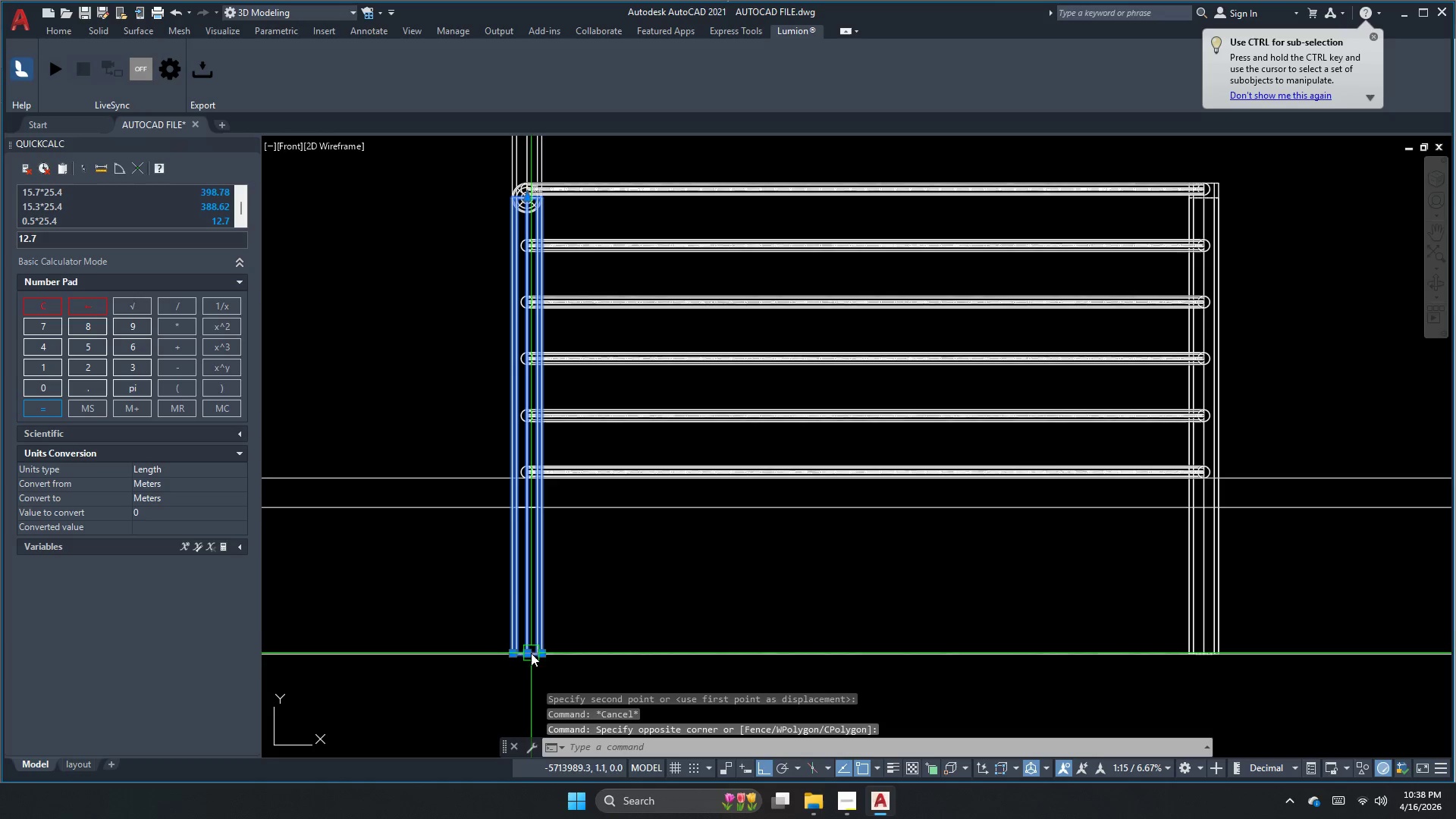 
key(Escape)
 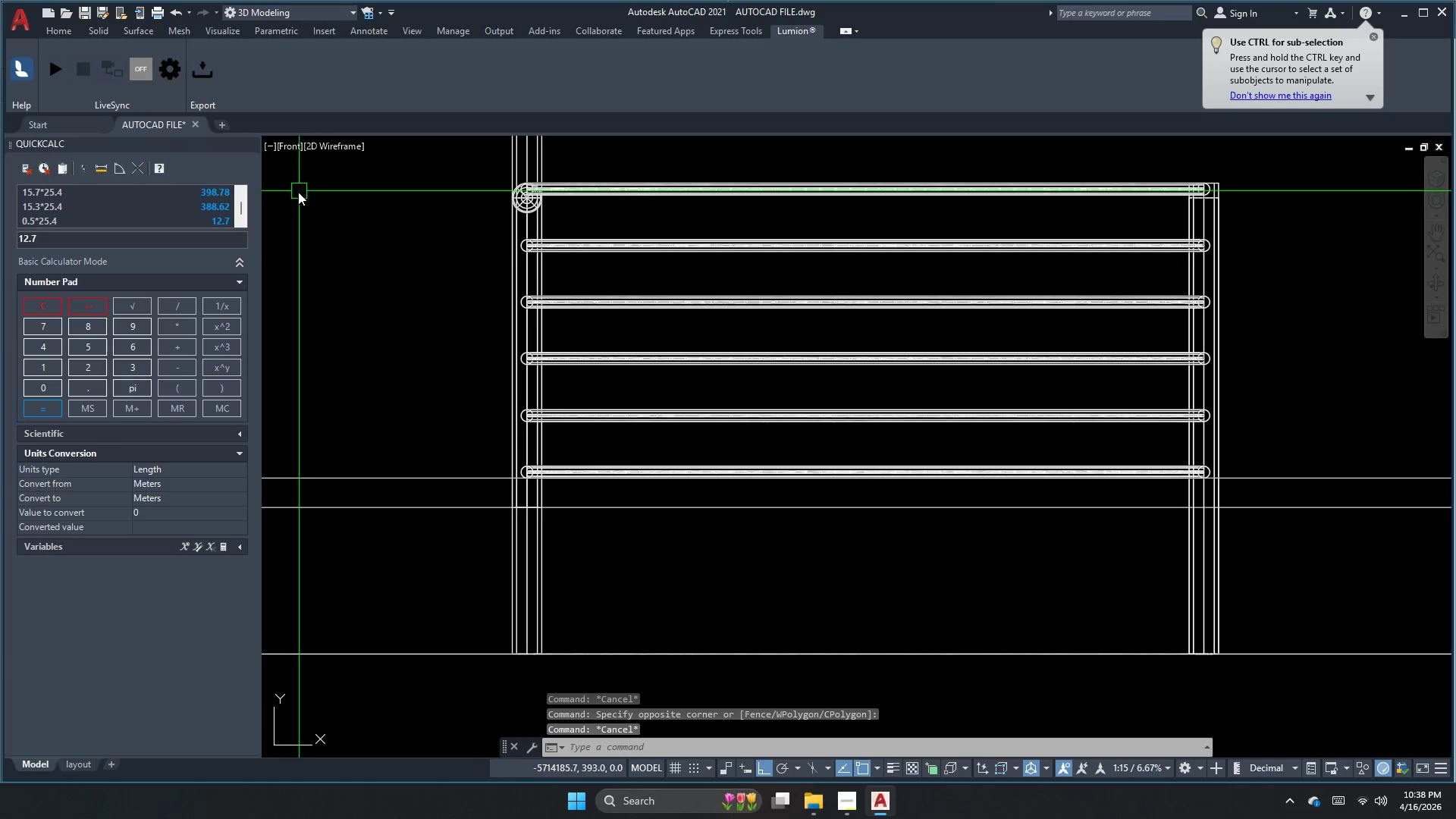 
key(Control+Z)
 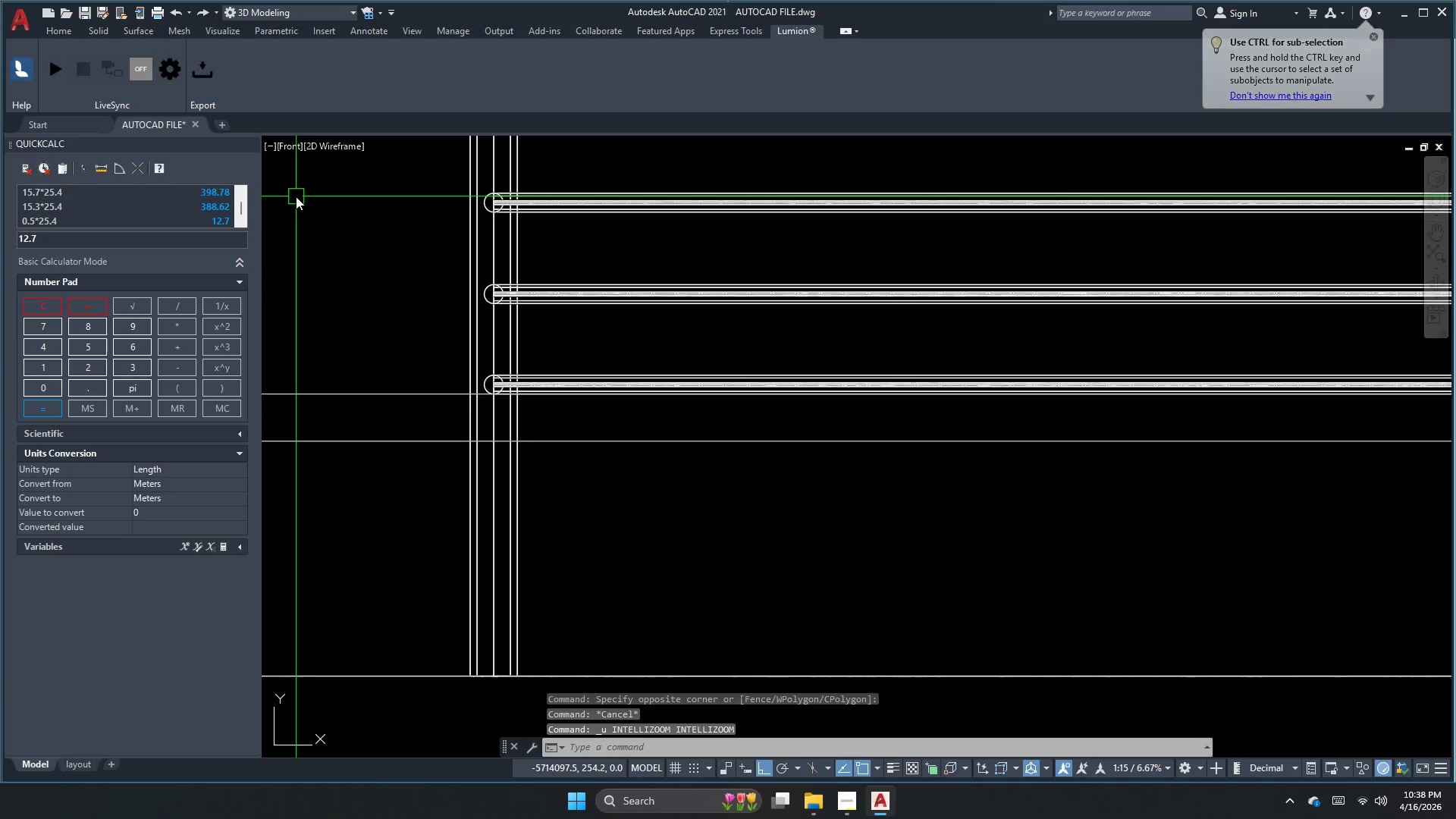 
key(Control+Z)
 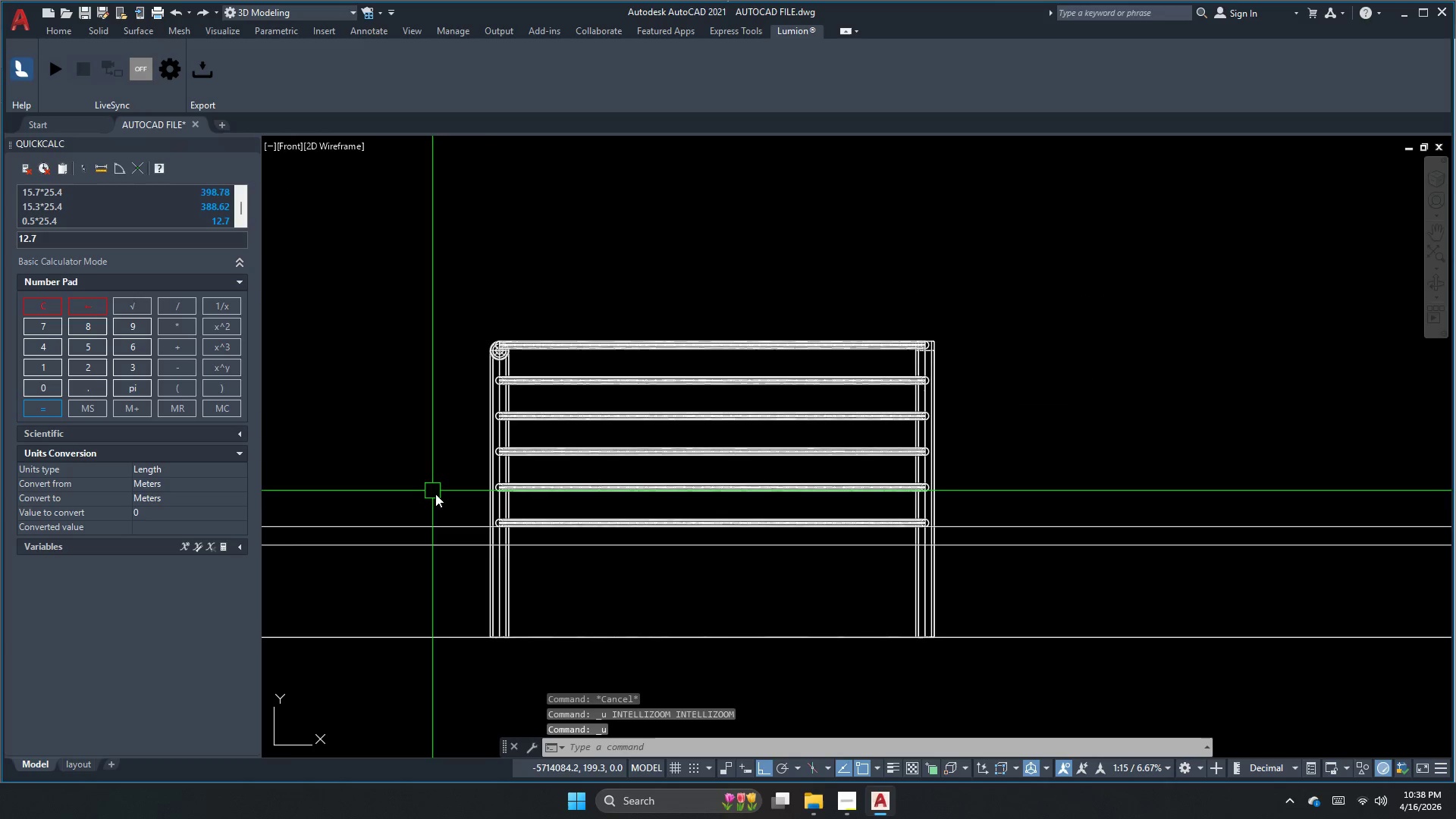 
key(Escape)
 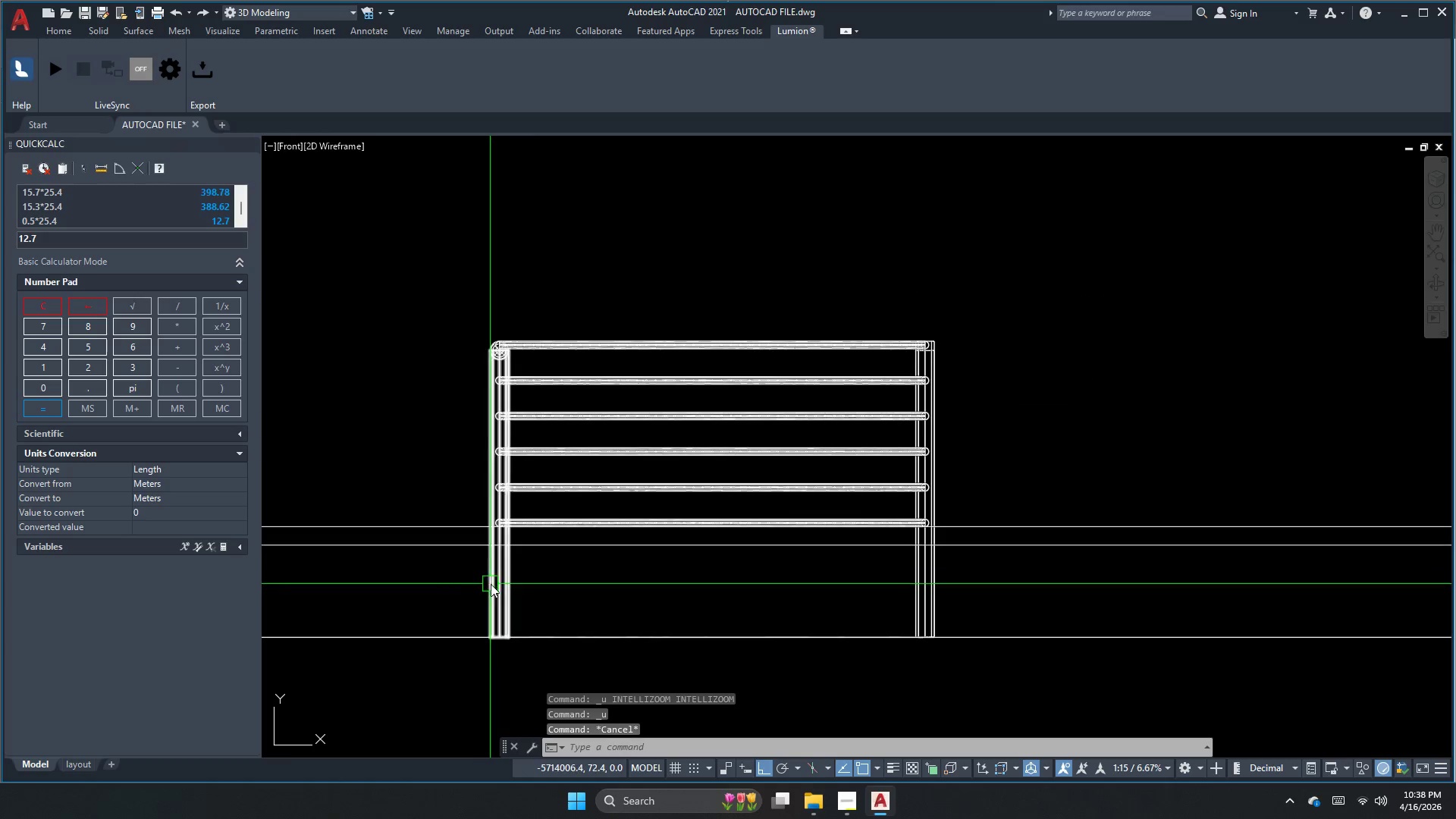 
left_click([493, 583])
 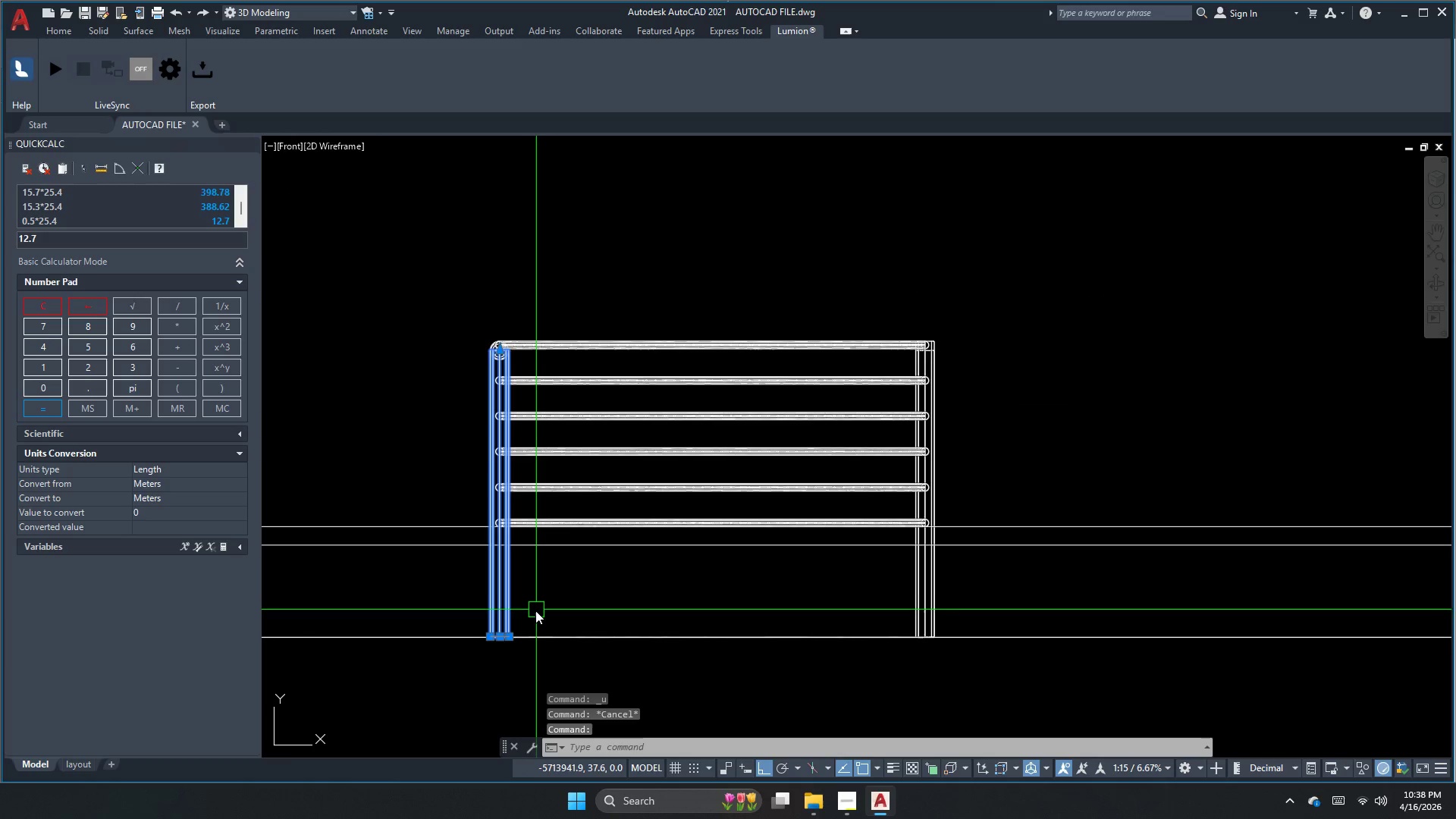 
key(Escape)
 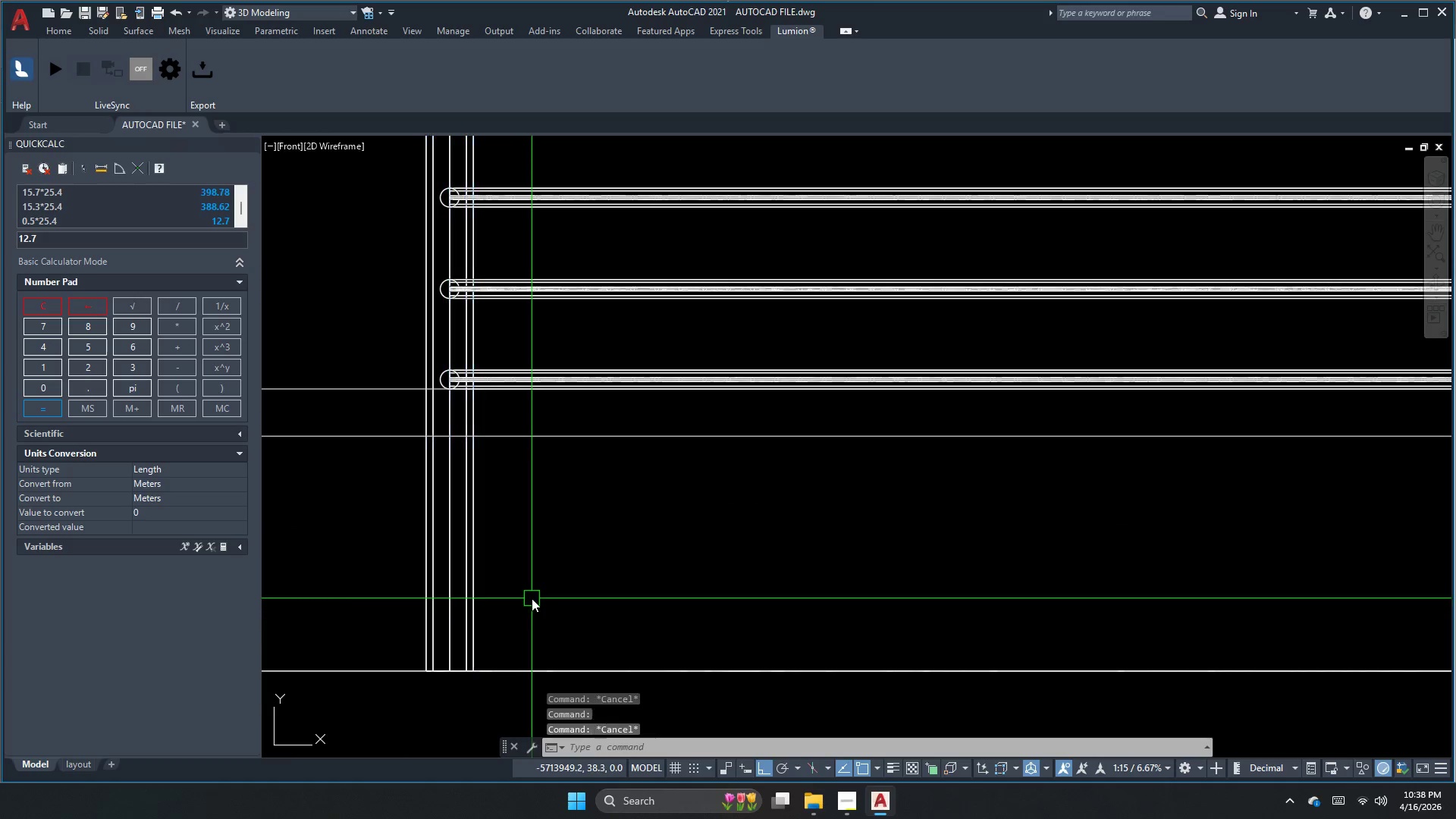 
key(Escape)
 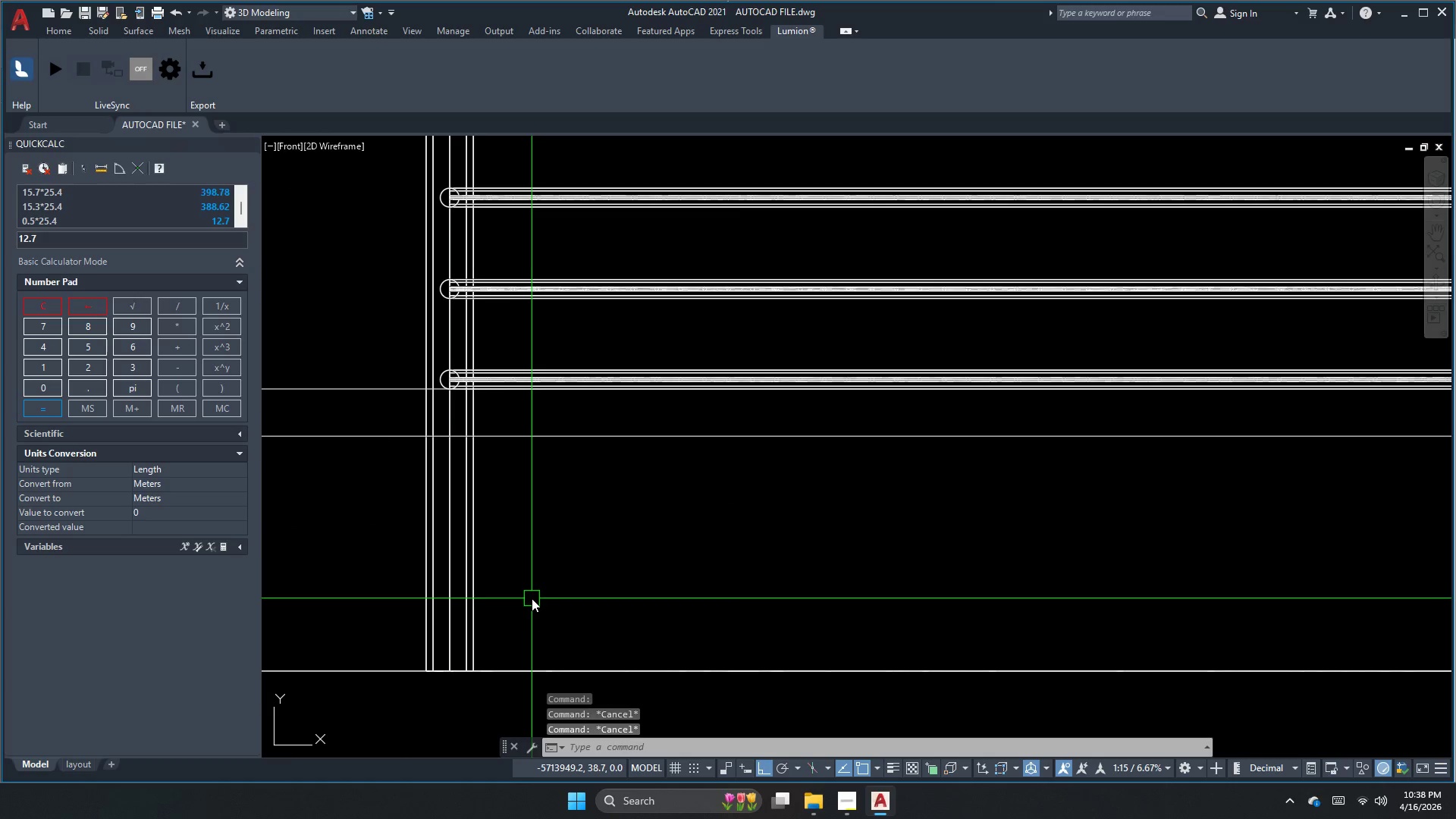 
scroll: coordinate [532, 616], scroll_direction: up, amount: 2.0
 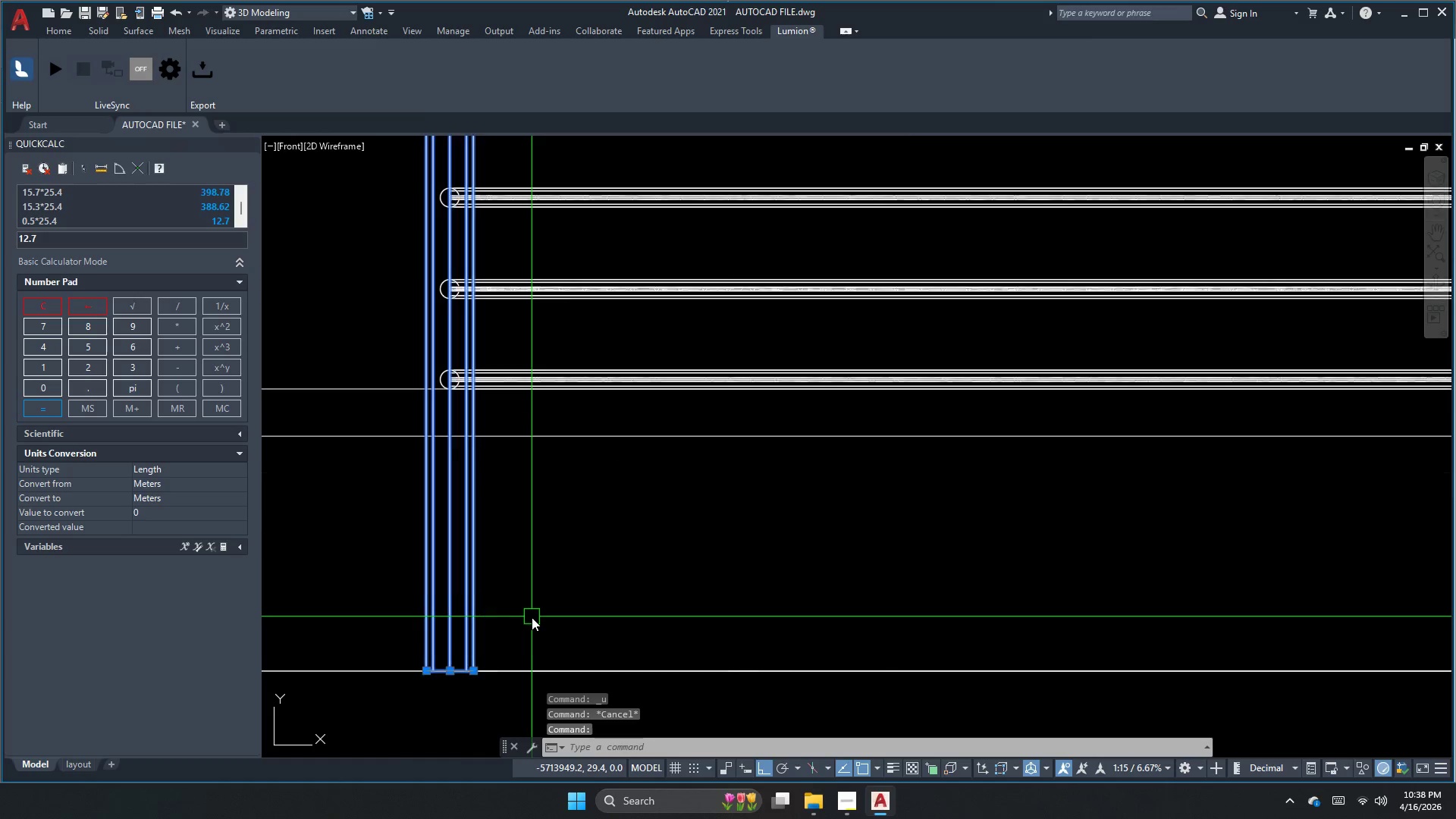 
key(Escape)
type(dli)
 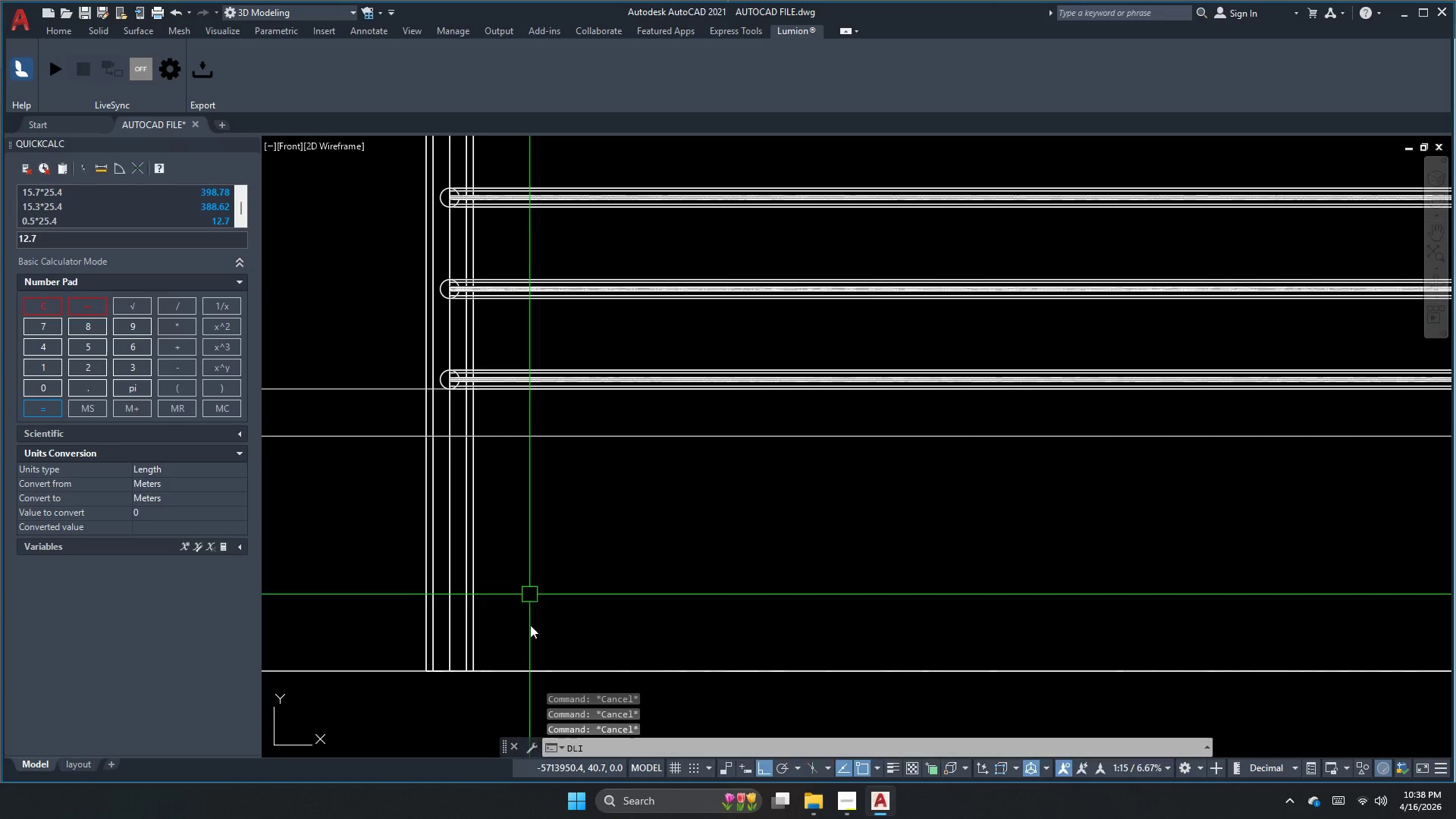 
key(Space)
 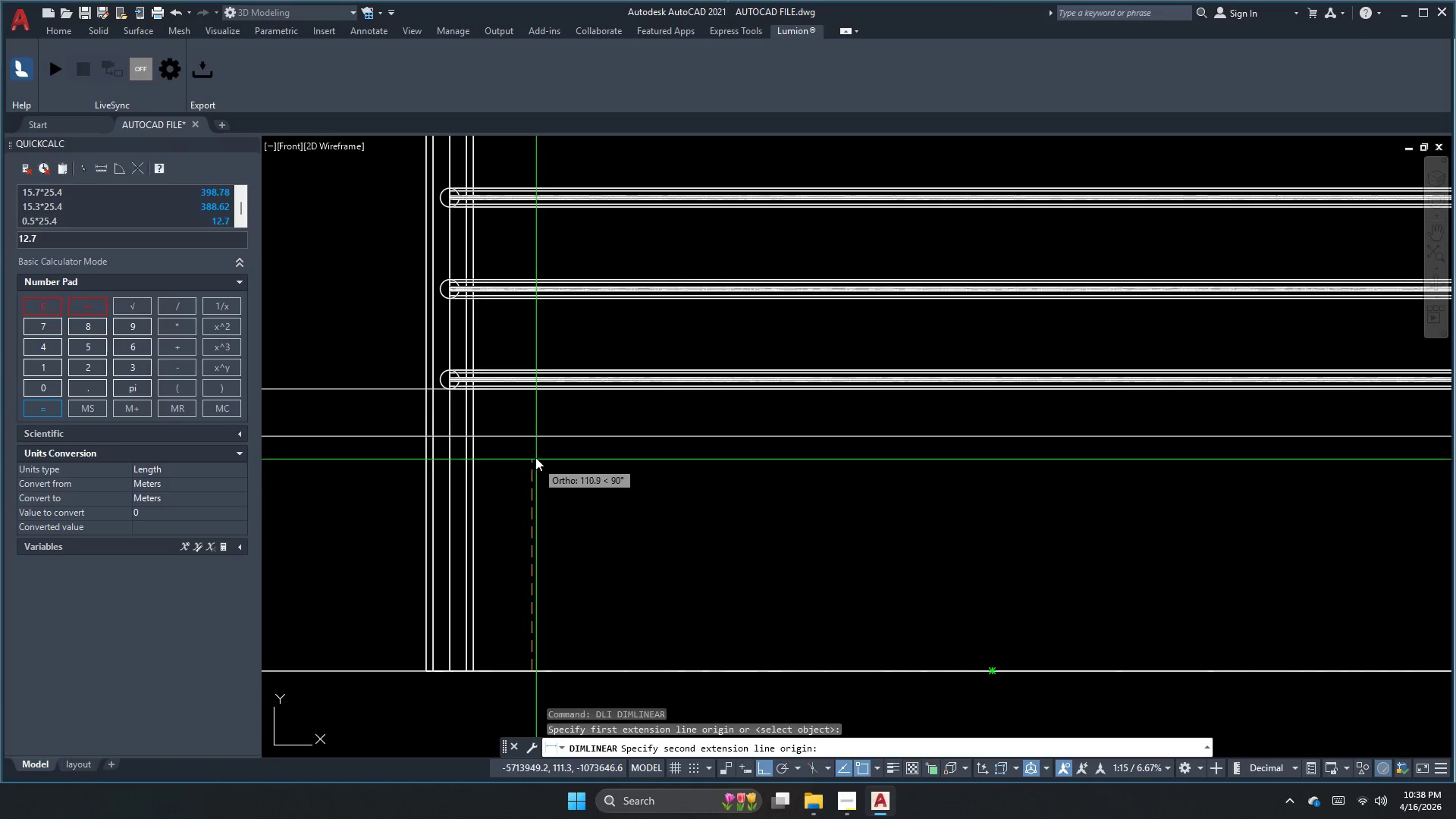 
left_click([533, 435])
 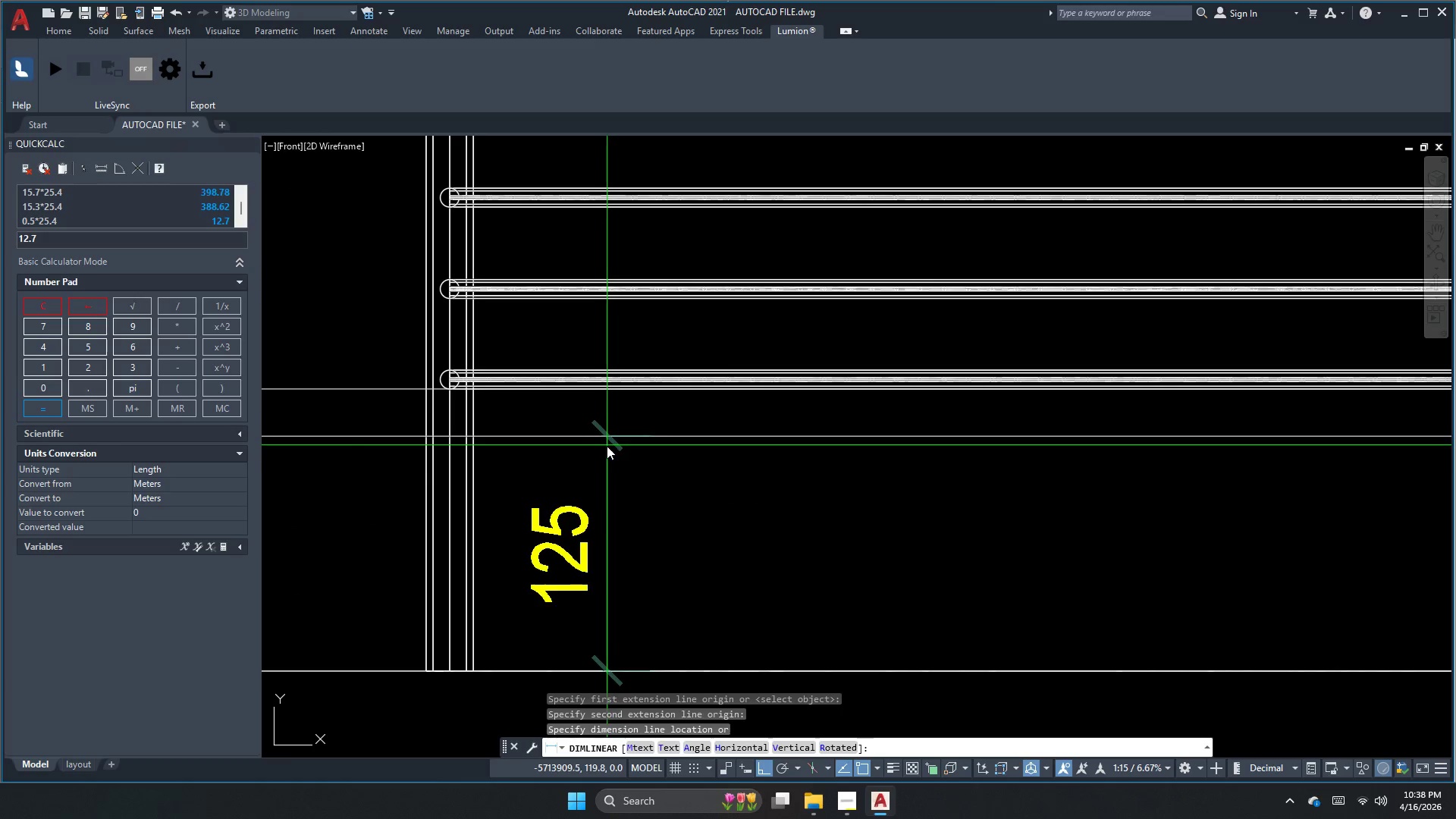 
left_click_drag(start_coordinate=[657, 481], to_coordinate=[660, 531])
 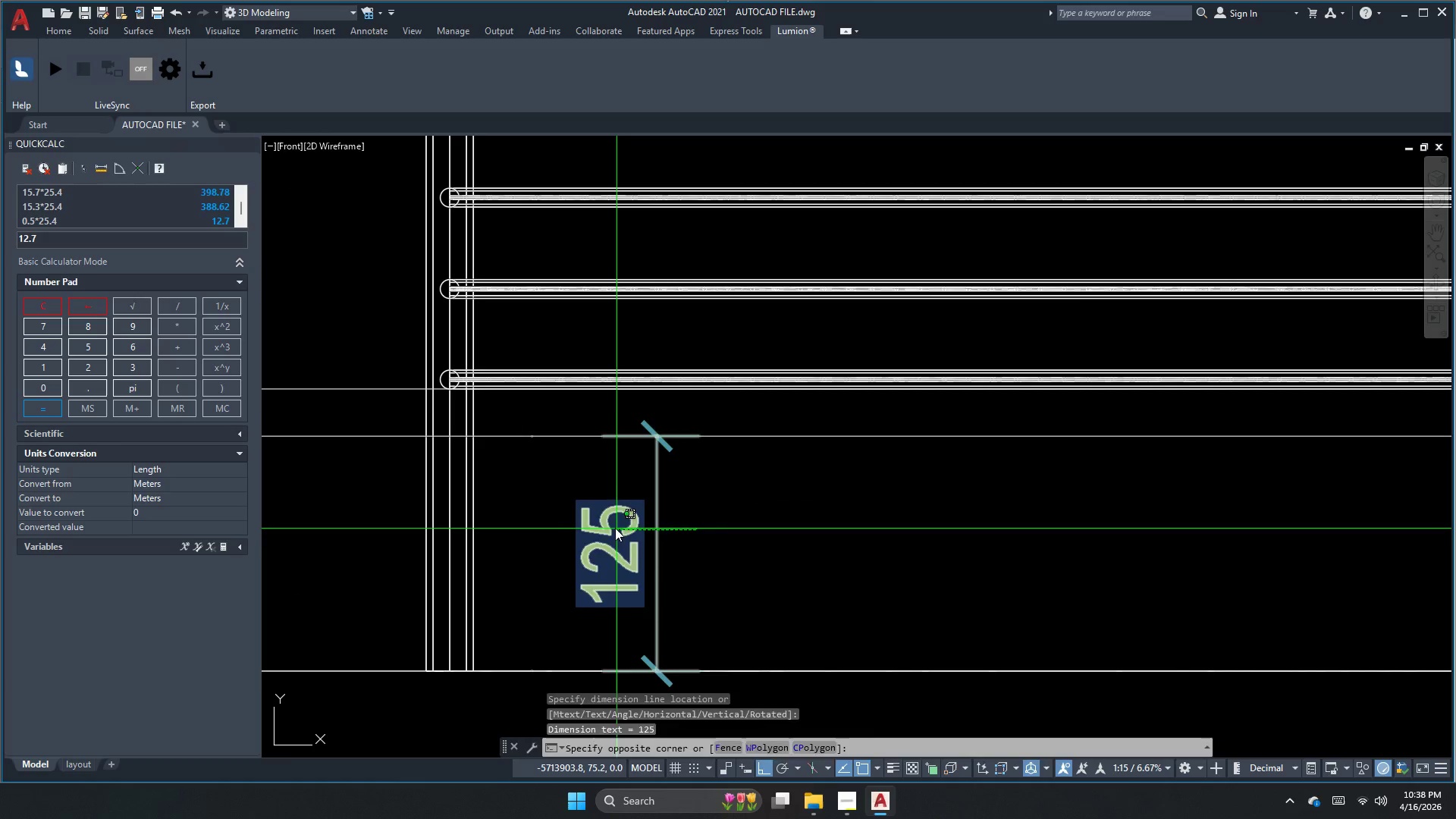 
triple_click([615, 528])
 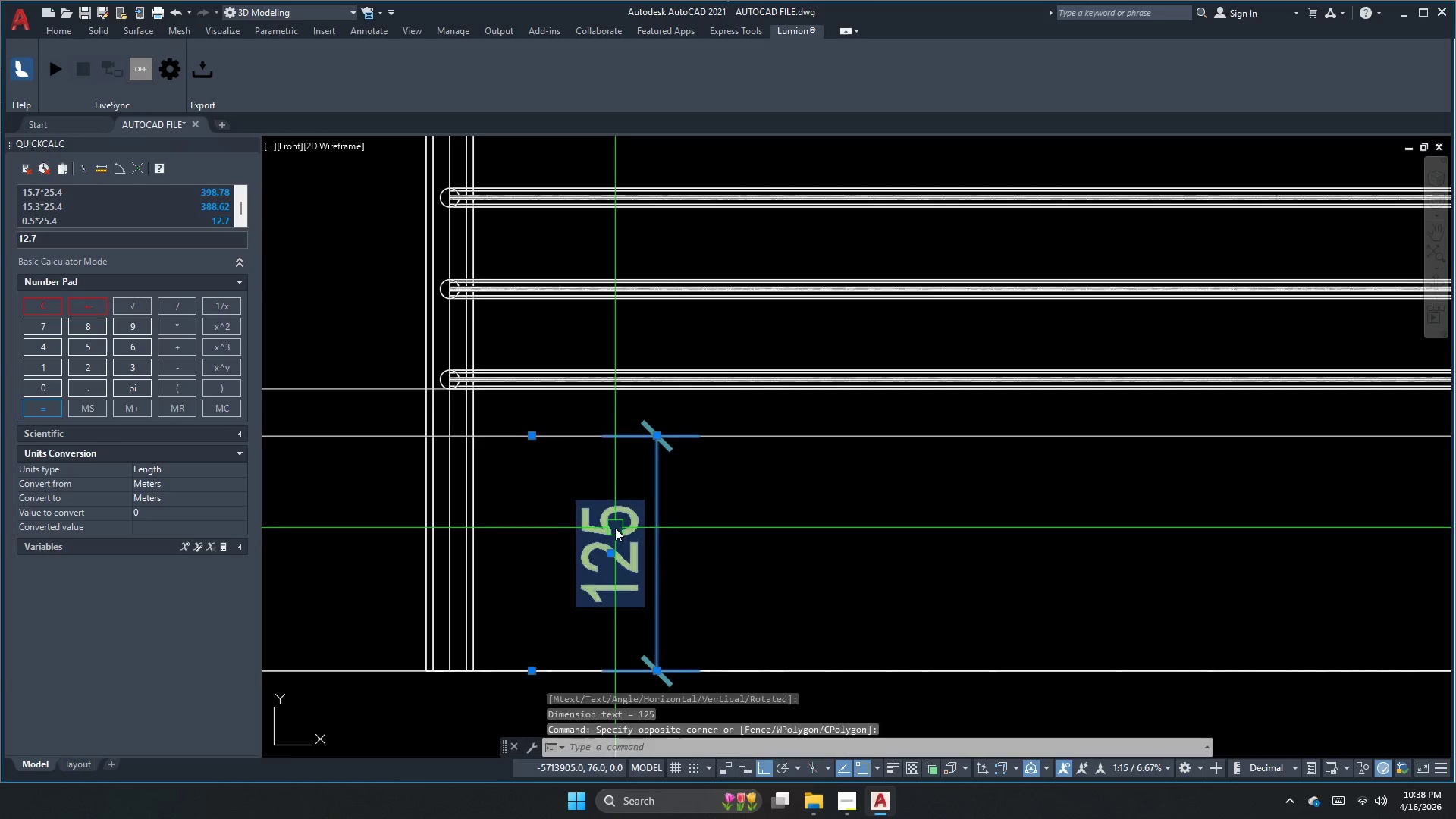 
key(E)
 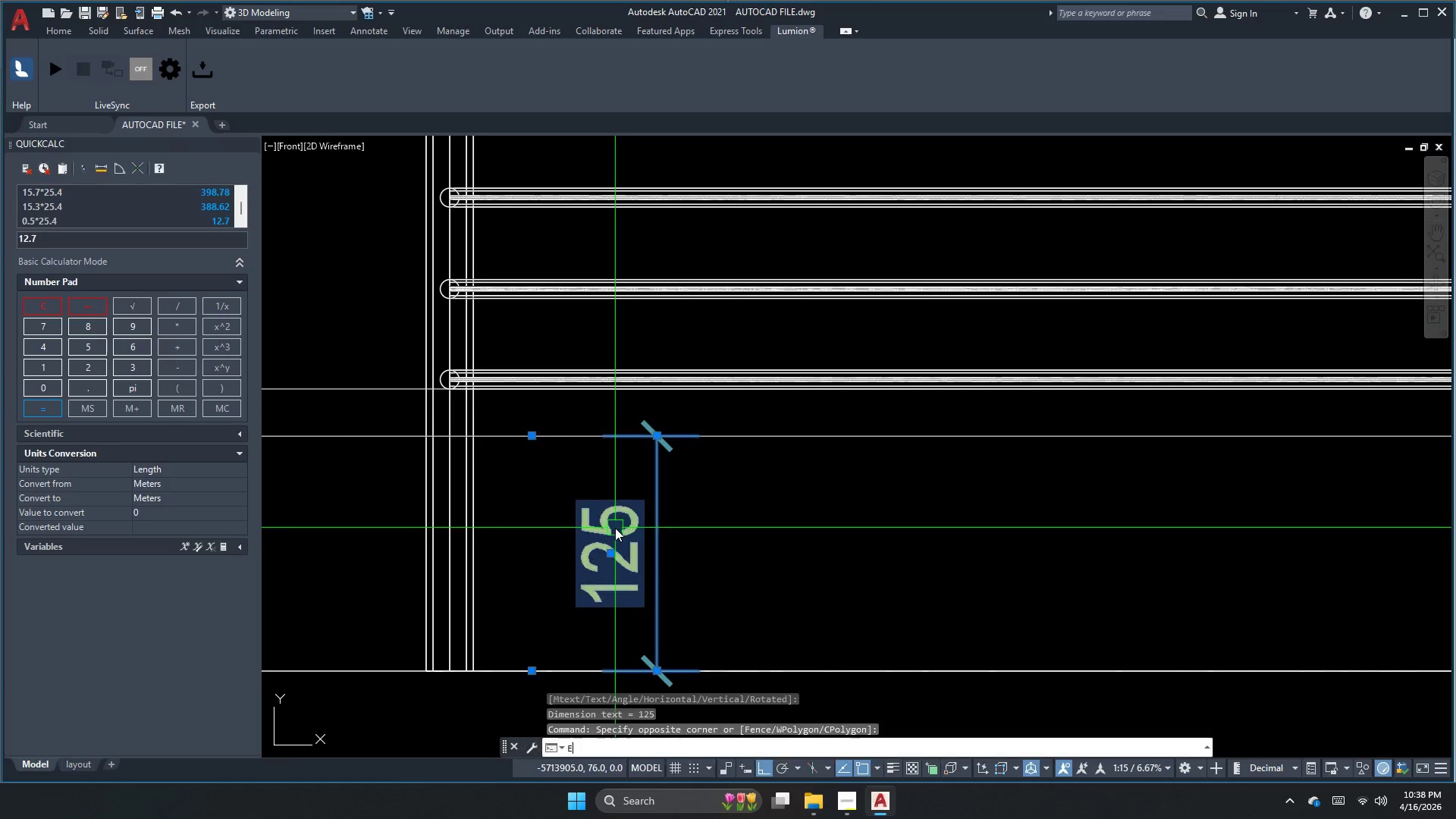 
key(Space)
 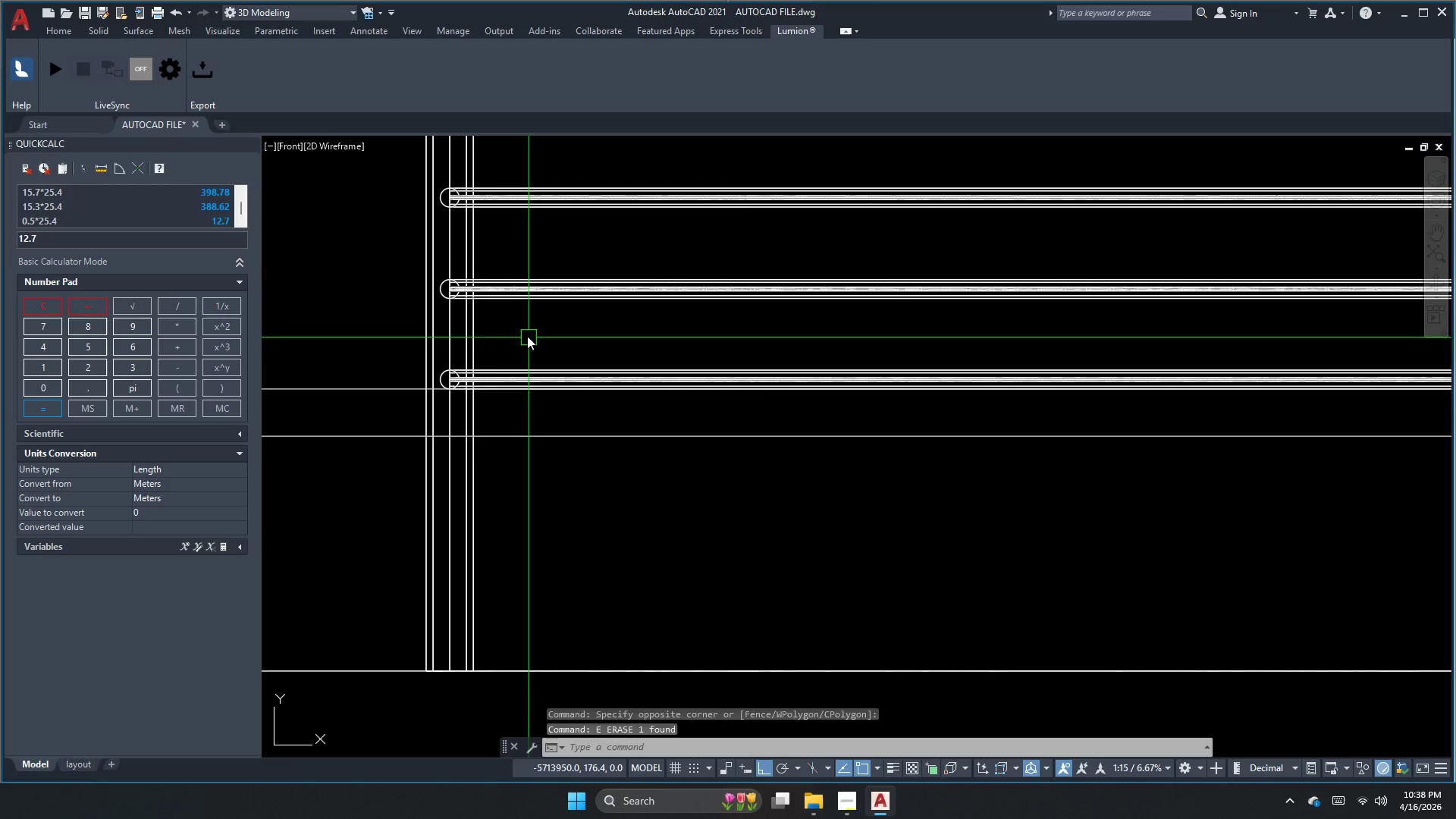 
key(Escape)
 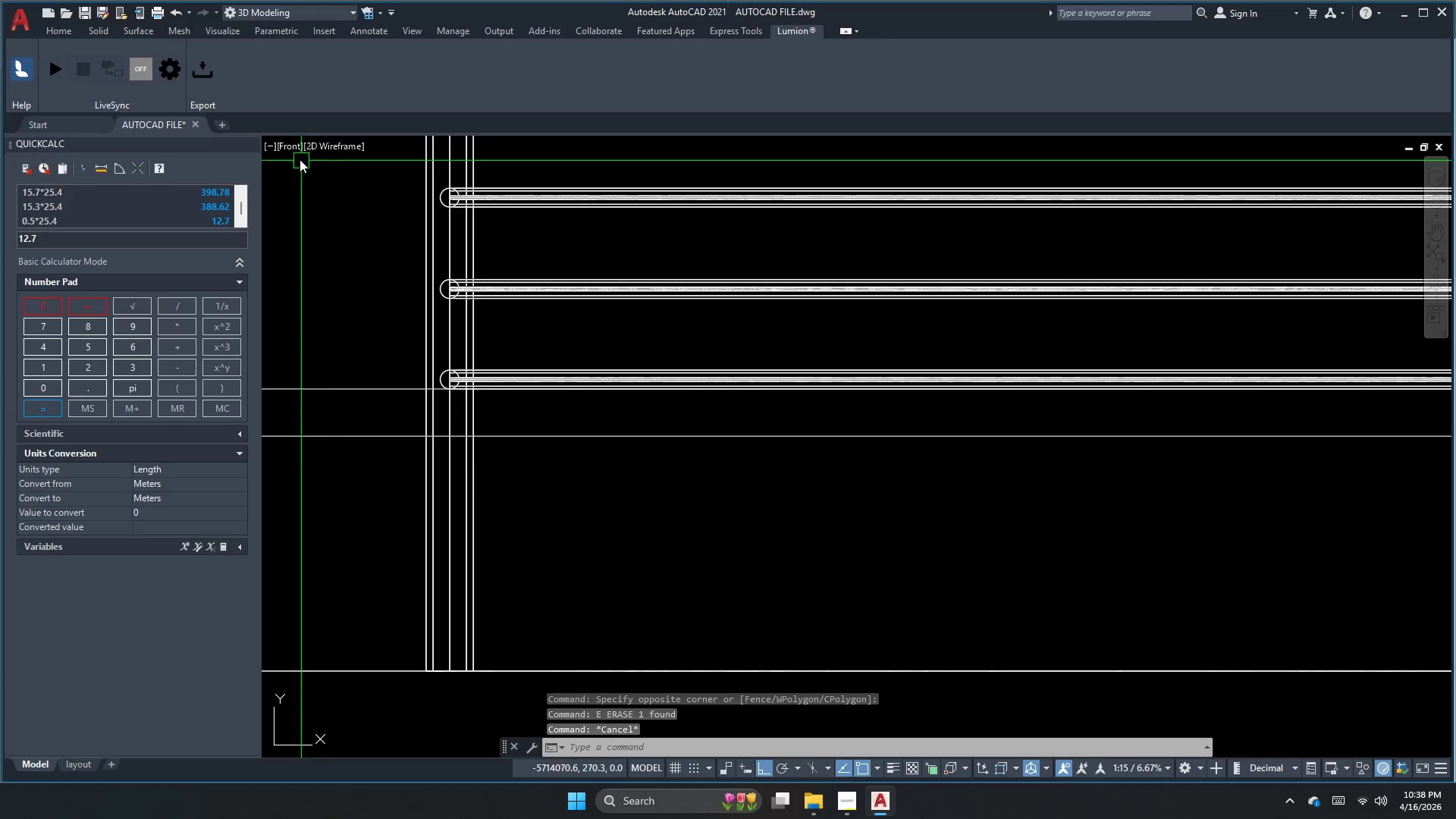 
left_click([289, 152])
 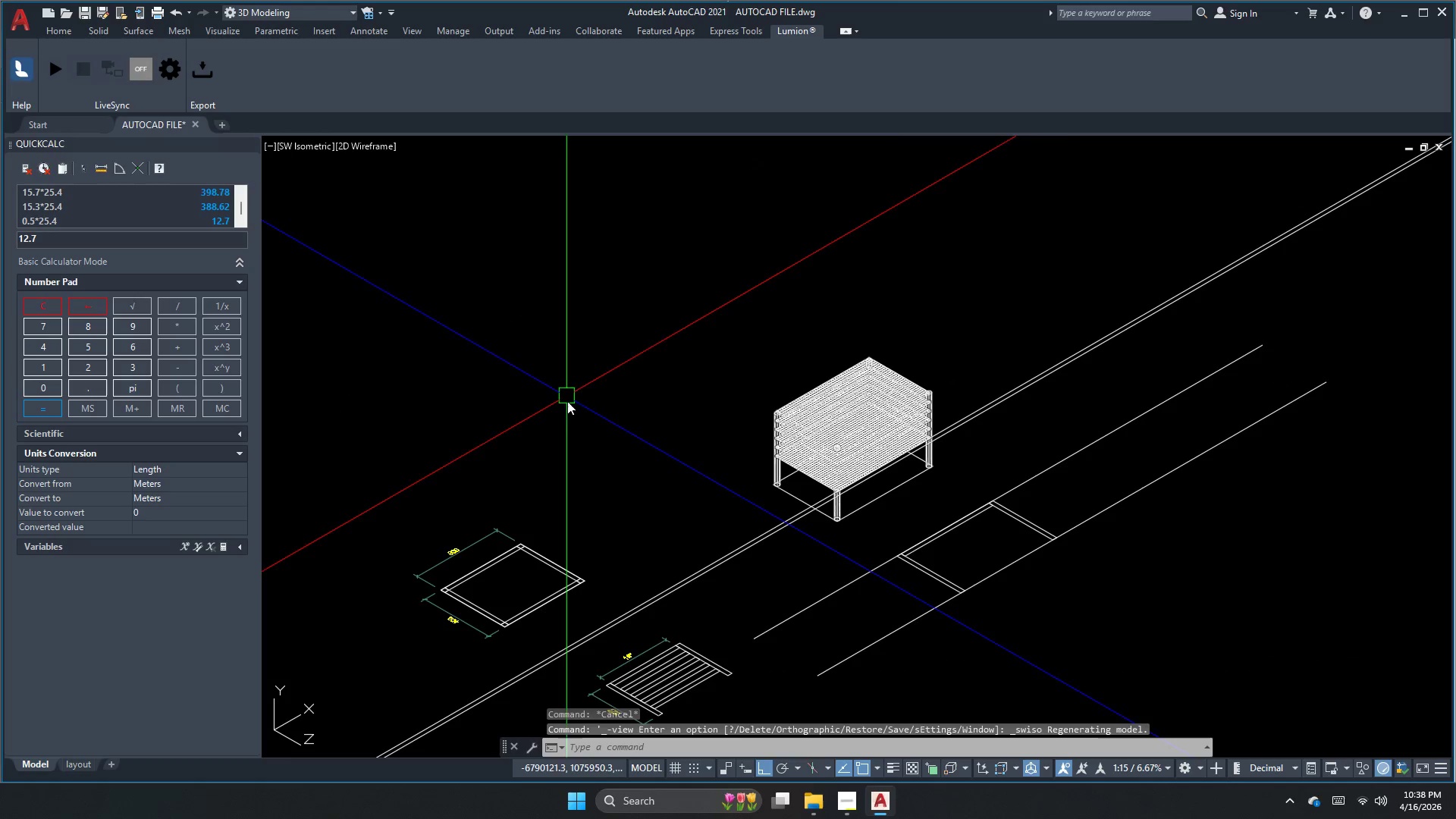 
key(Escape)
 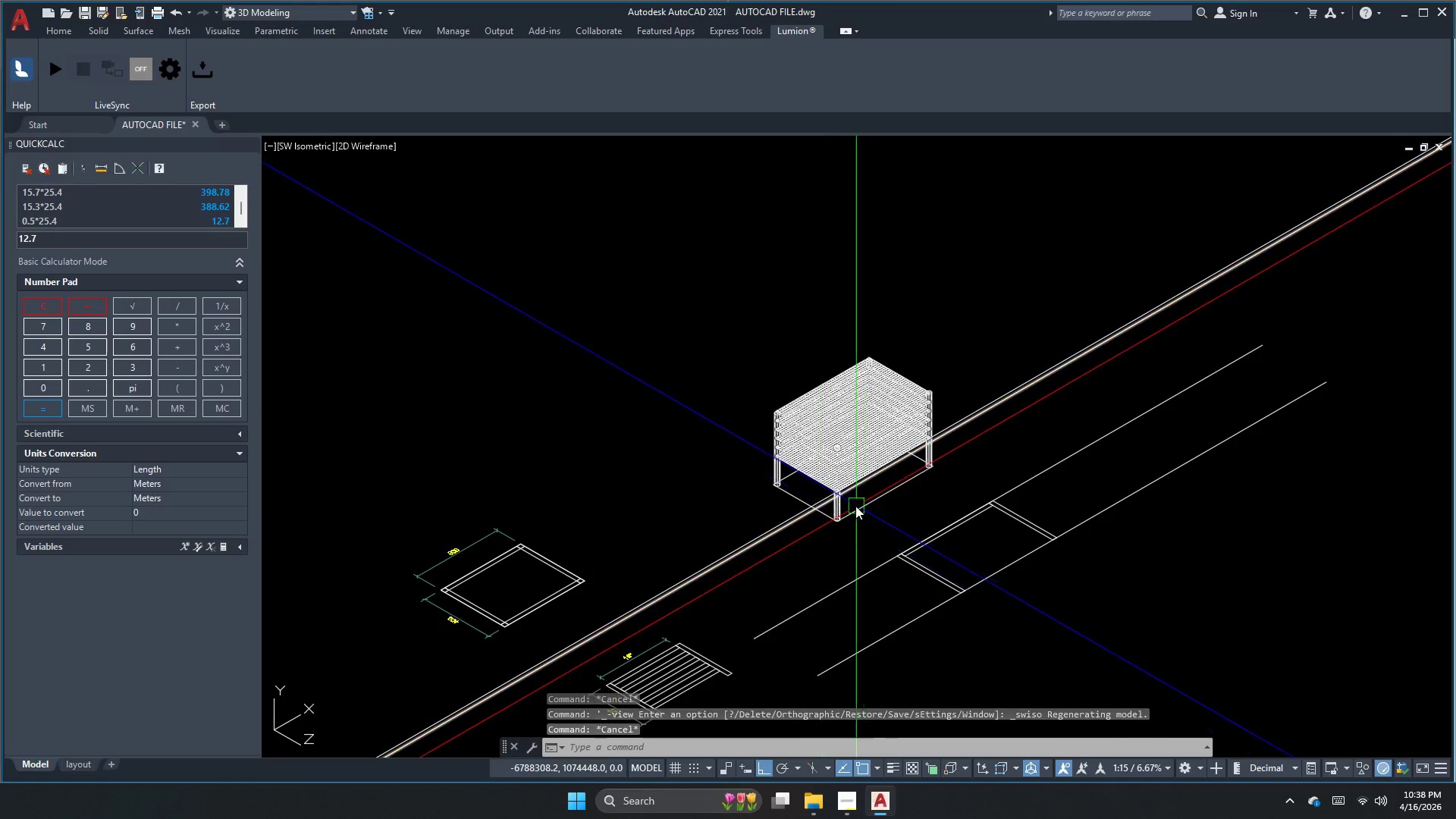 
scroll: coordinate [848, 506], scroll_direction: up, amount: 4.0
 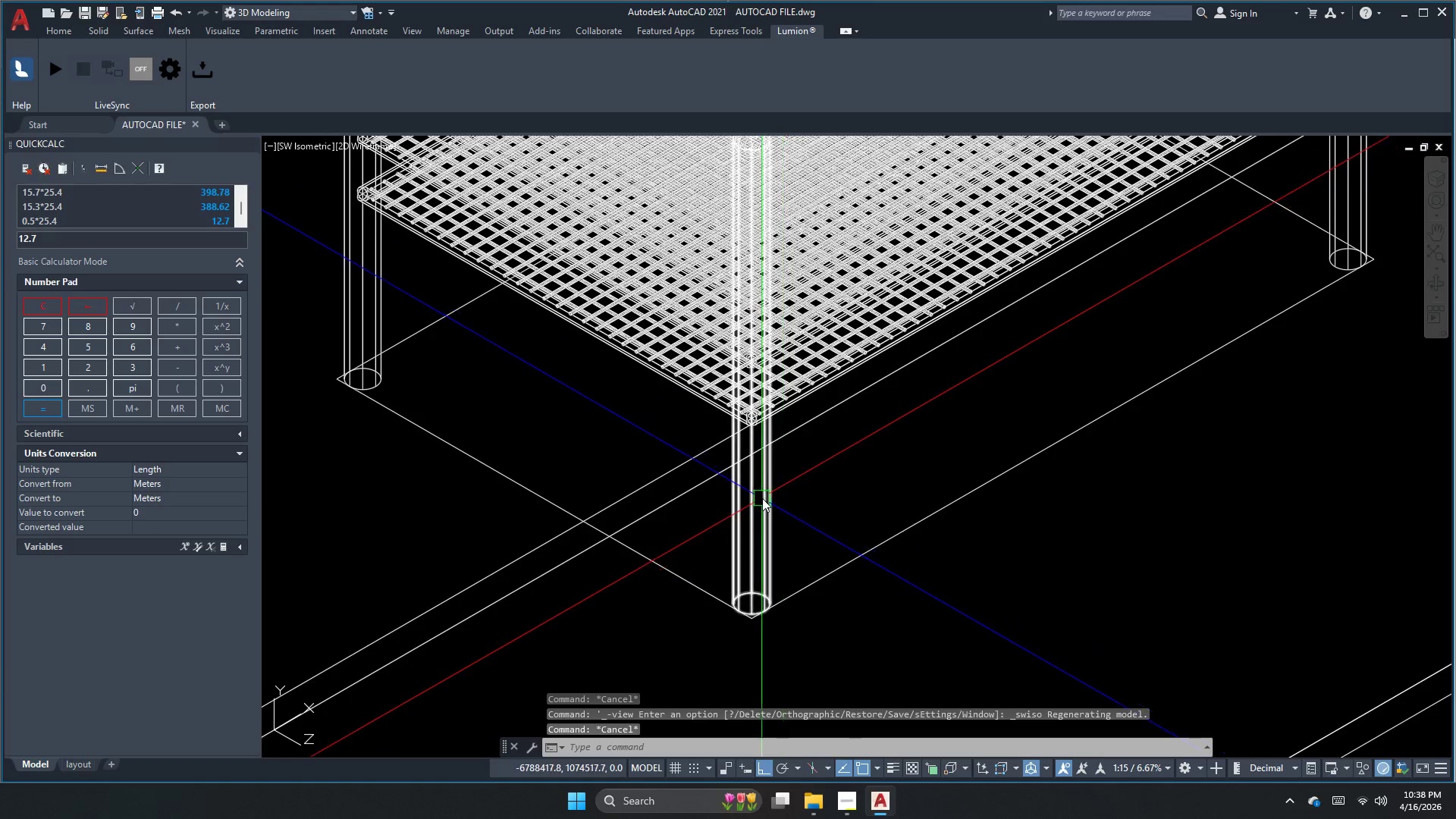 
left_click([768, 504])
 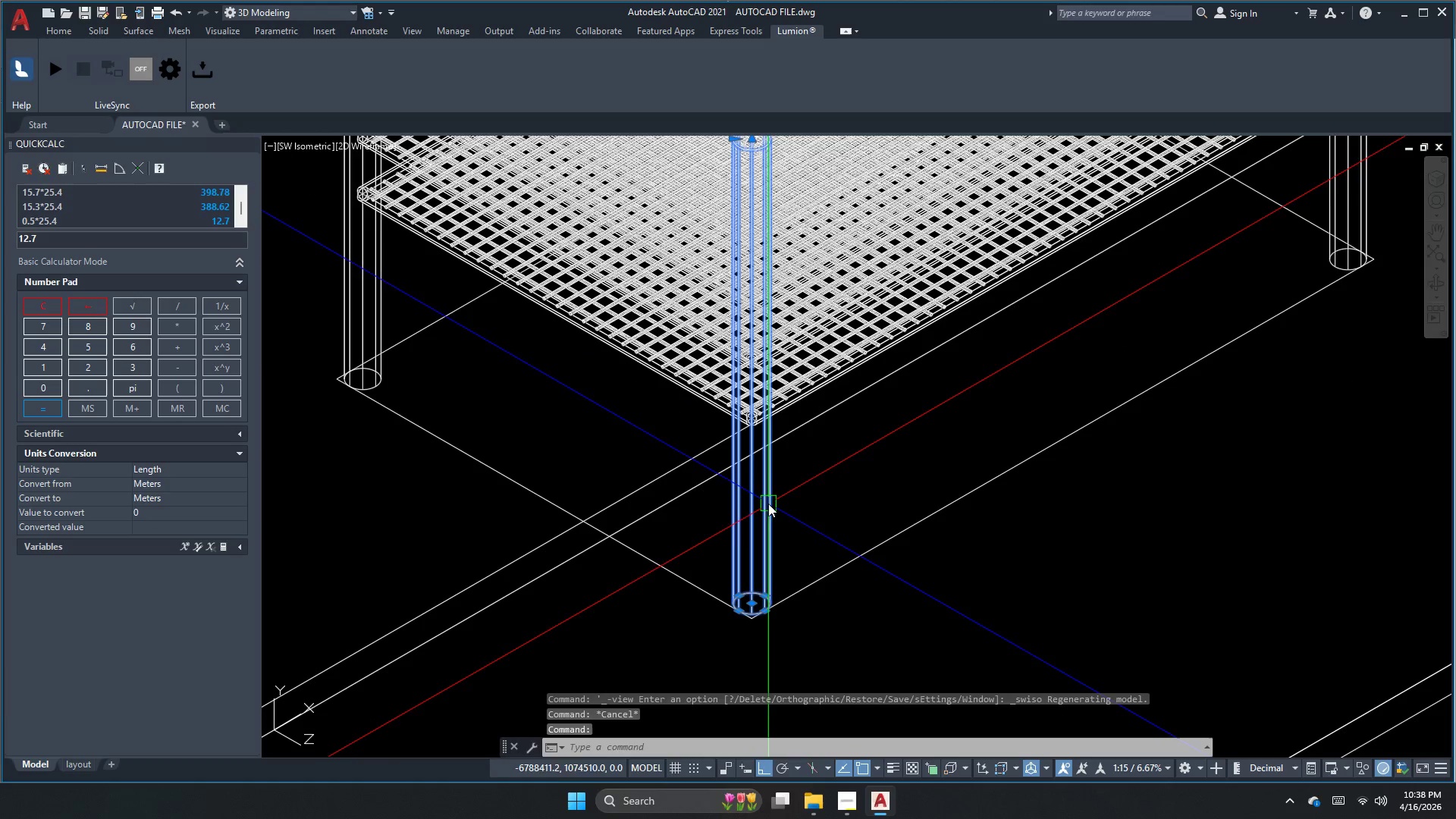 
key(M)
 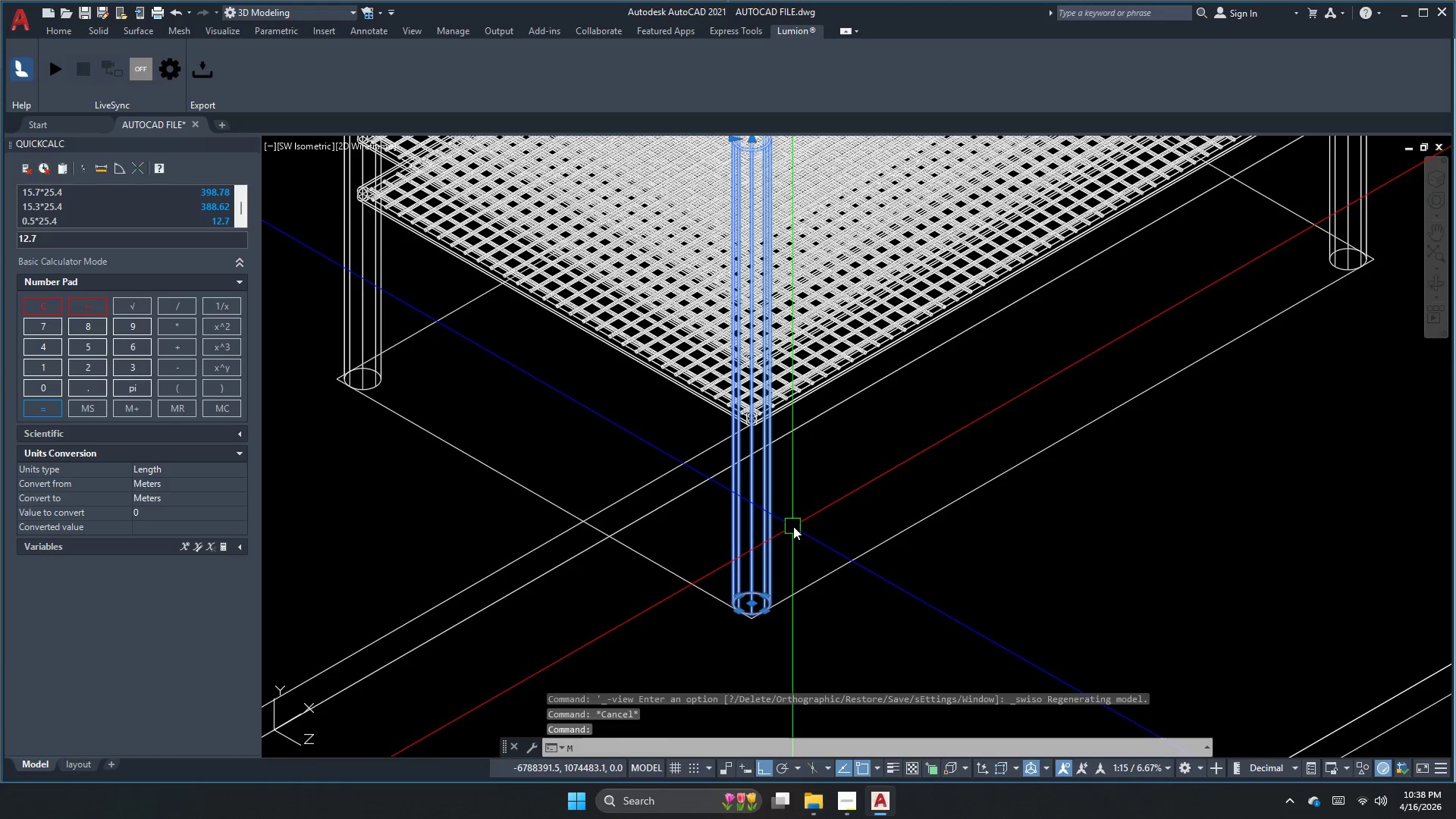 
key(Space)
 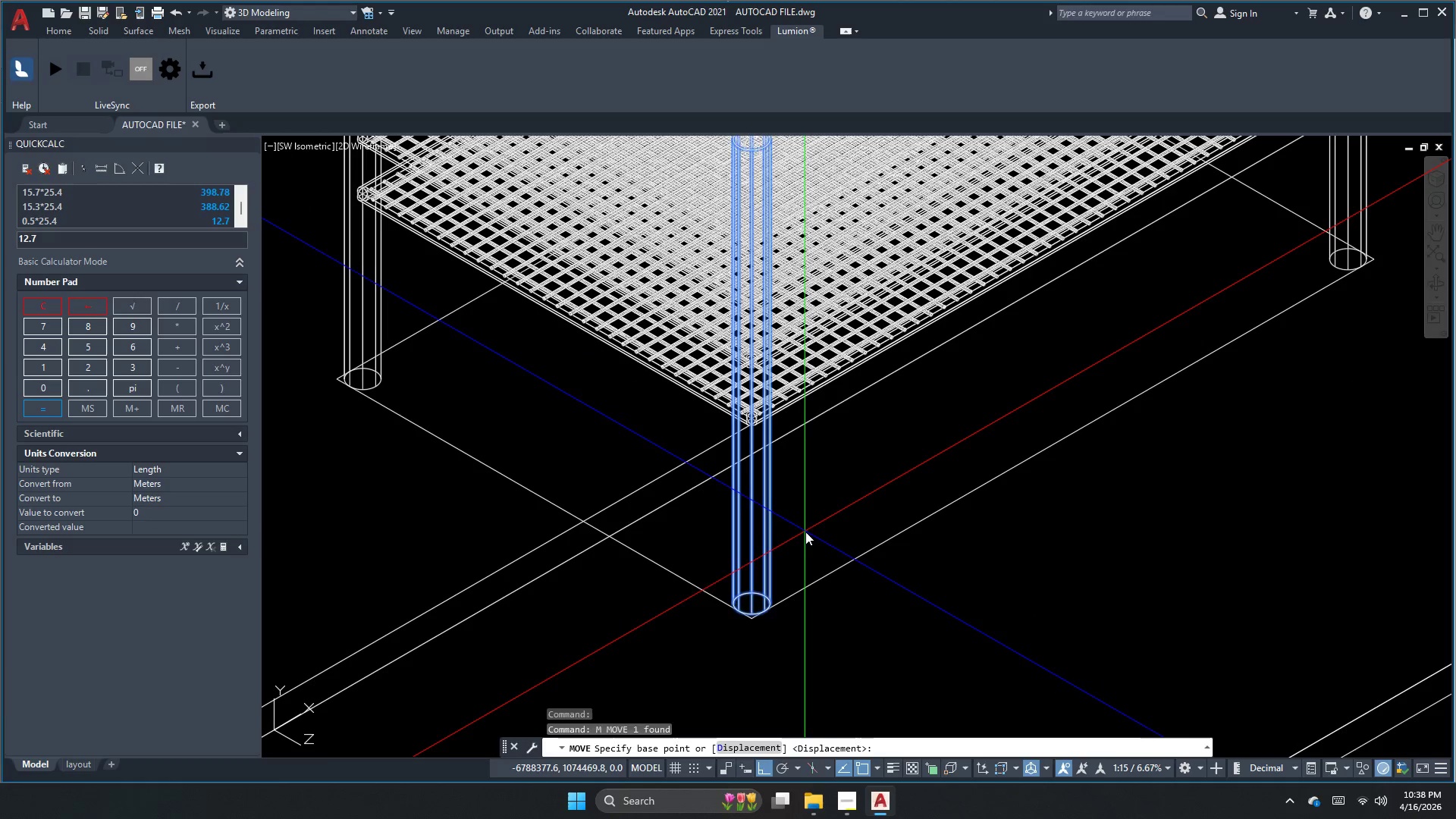 
left_click_drag(start_coordinate=[807, 532], to_coordinate=[808, 516])
 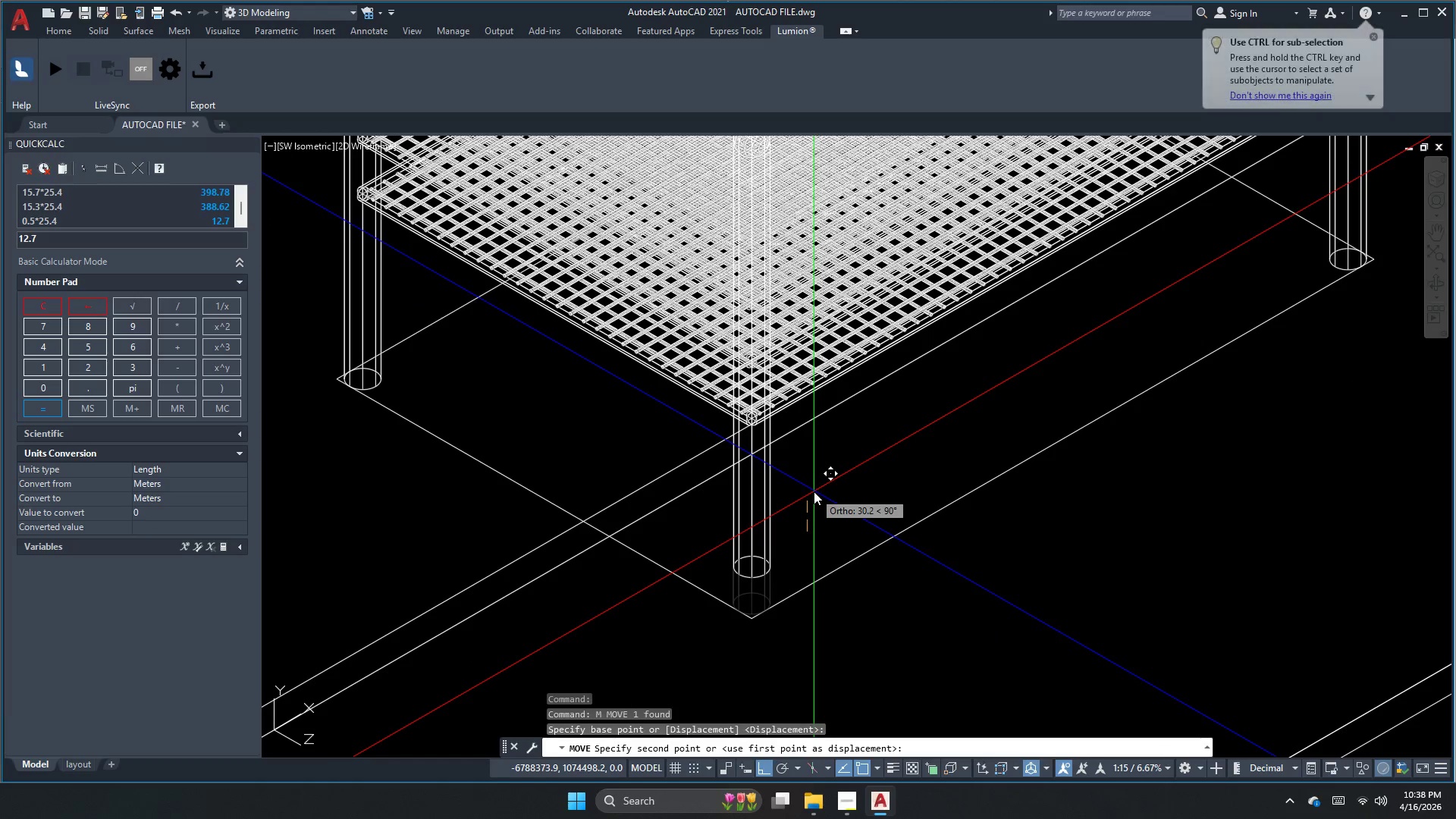 
key(Numpad1)
 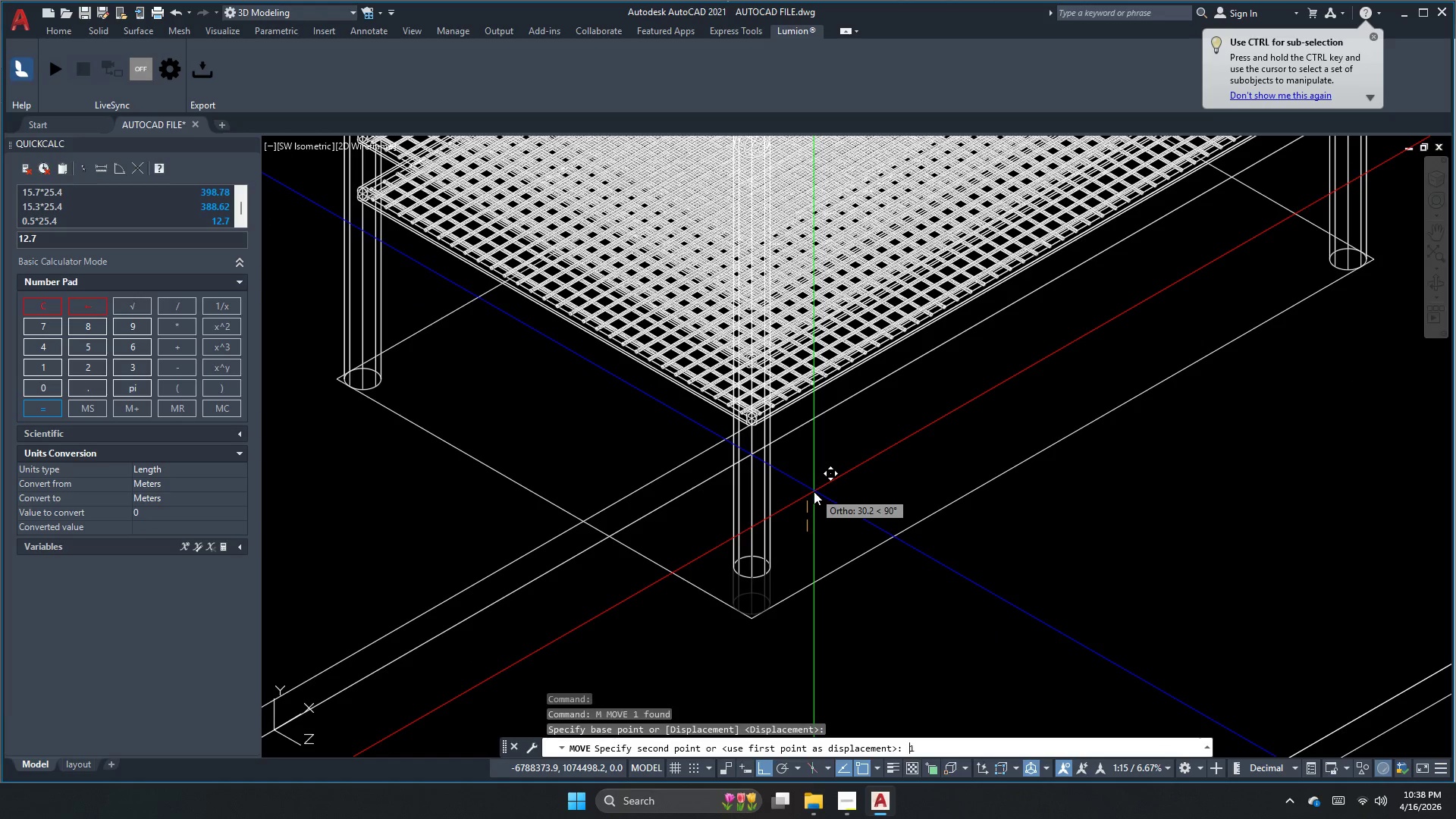 
key(Numpad2)
 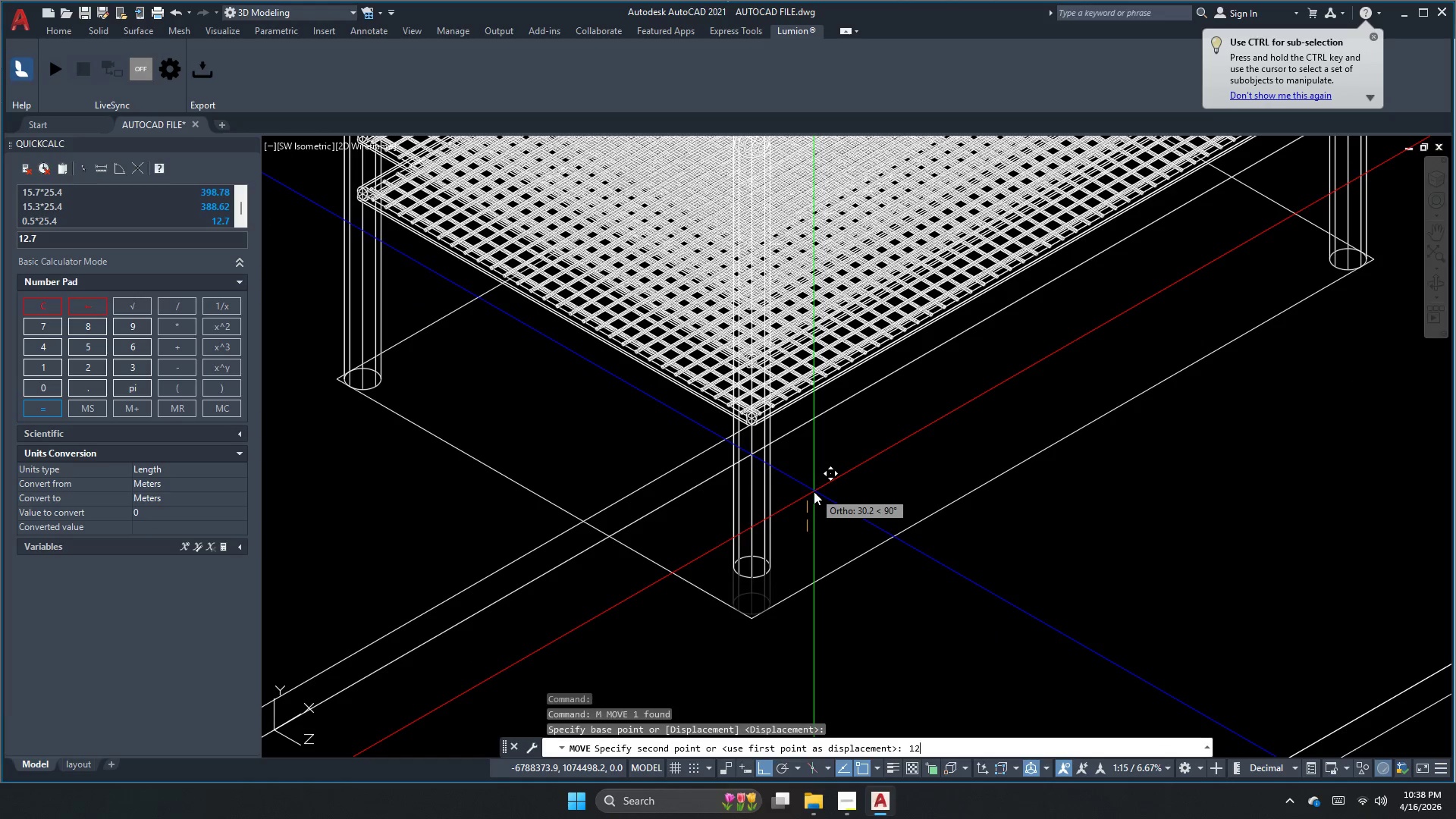 
key(Numpad5)
 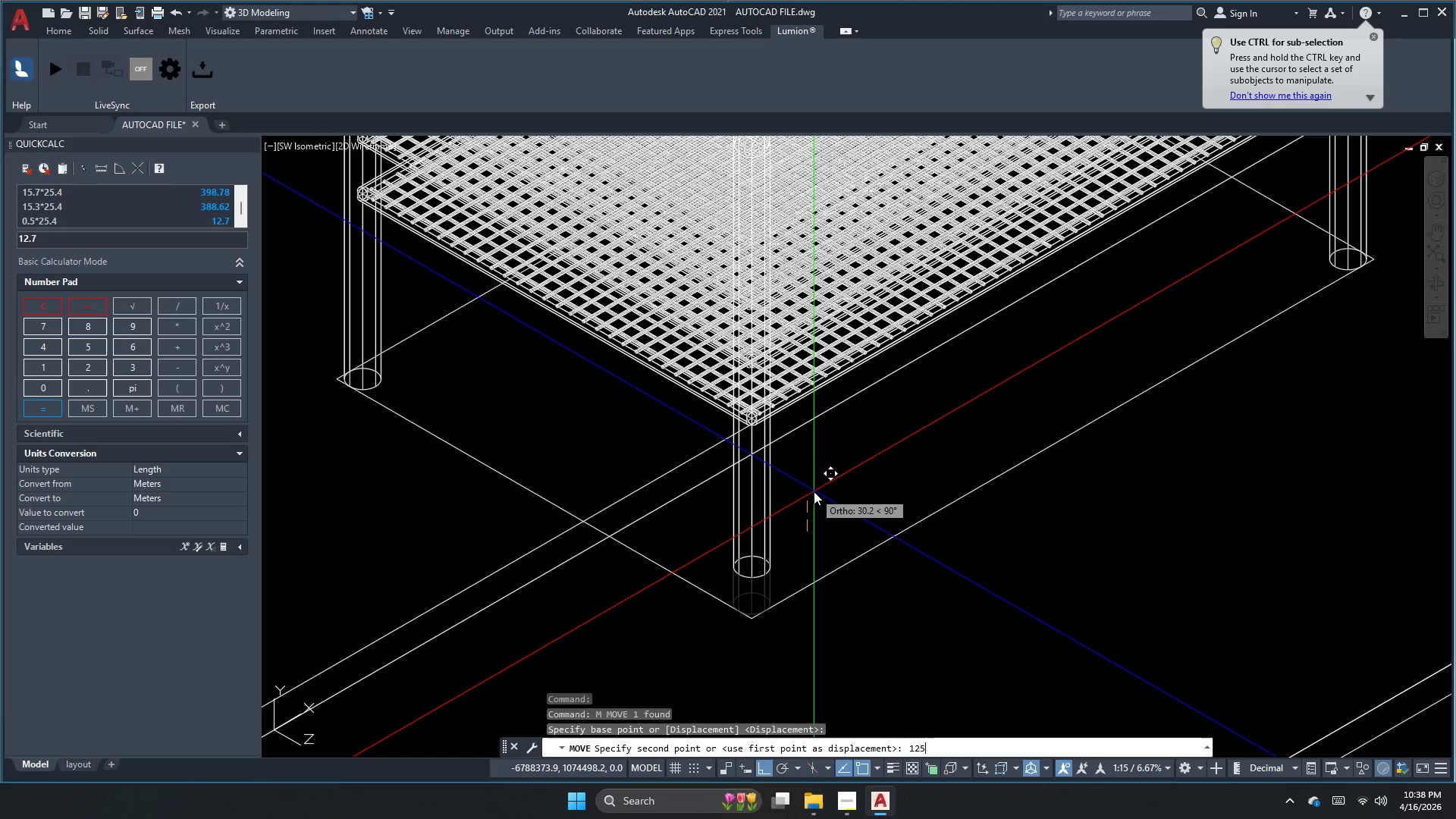 
key(NumpadEnter)
 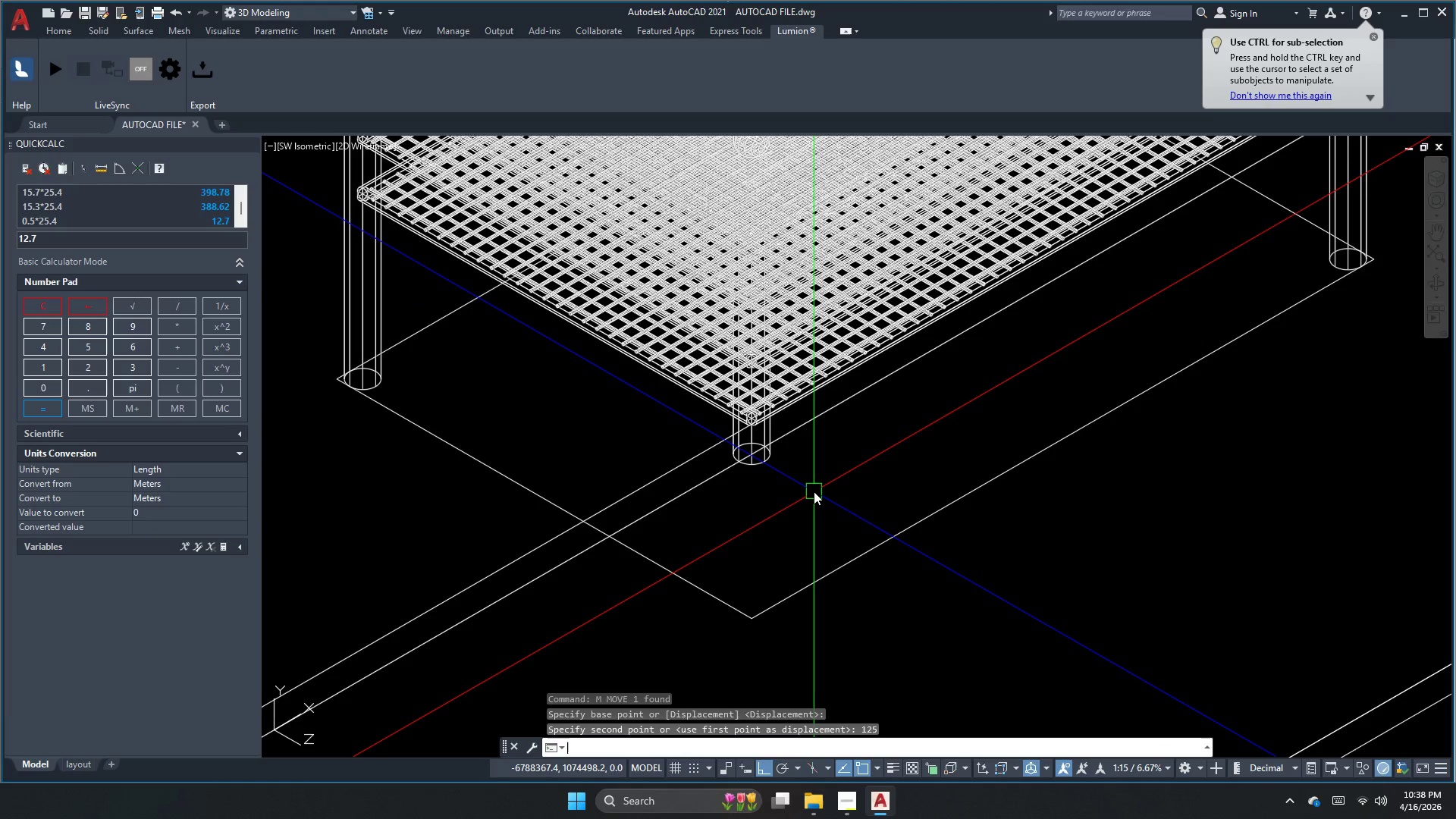 
key(Escape)
 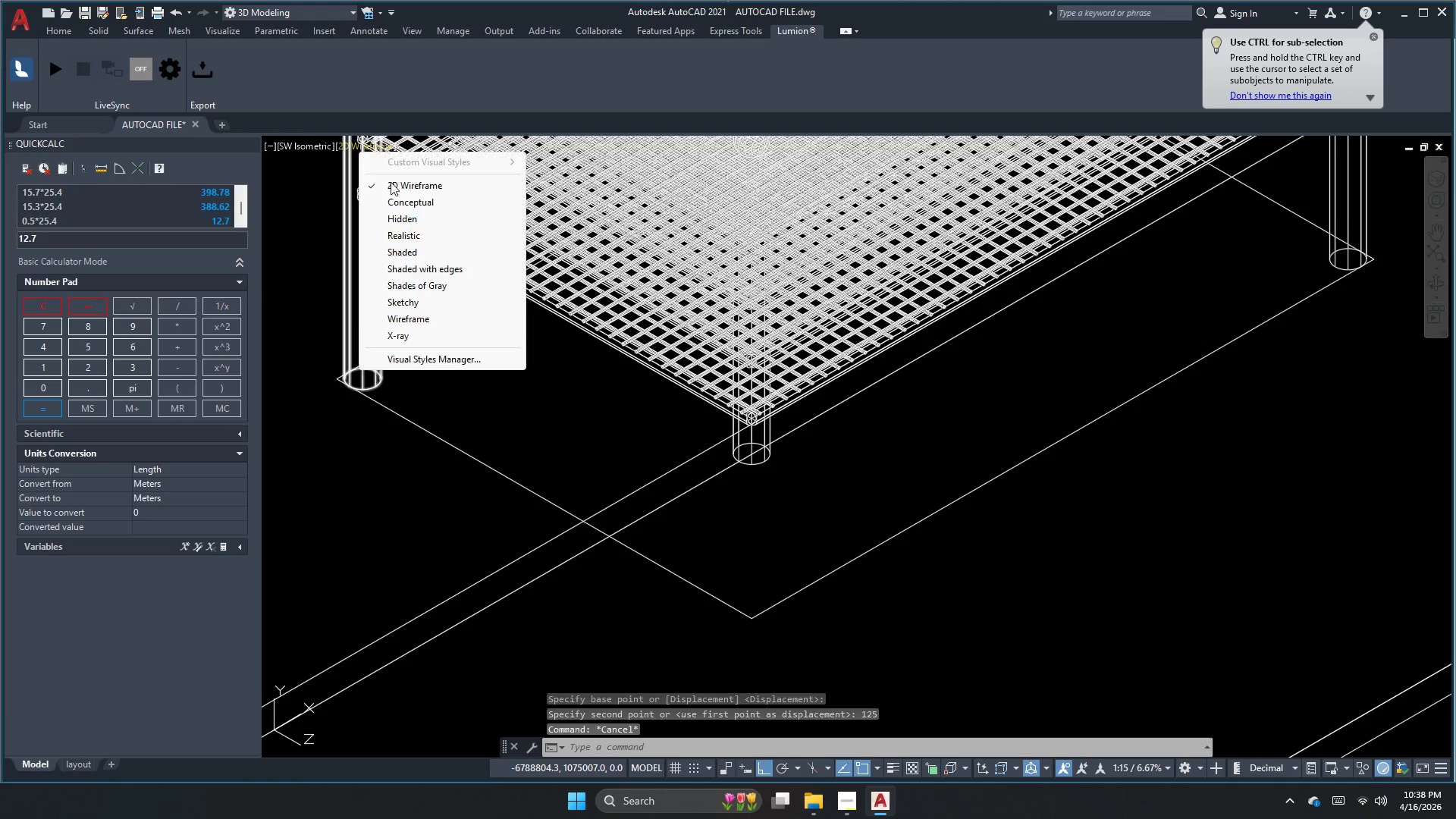 
left_click([428, 280])
 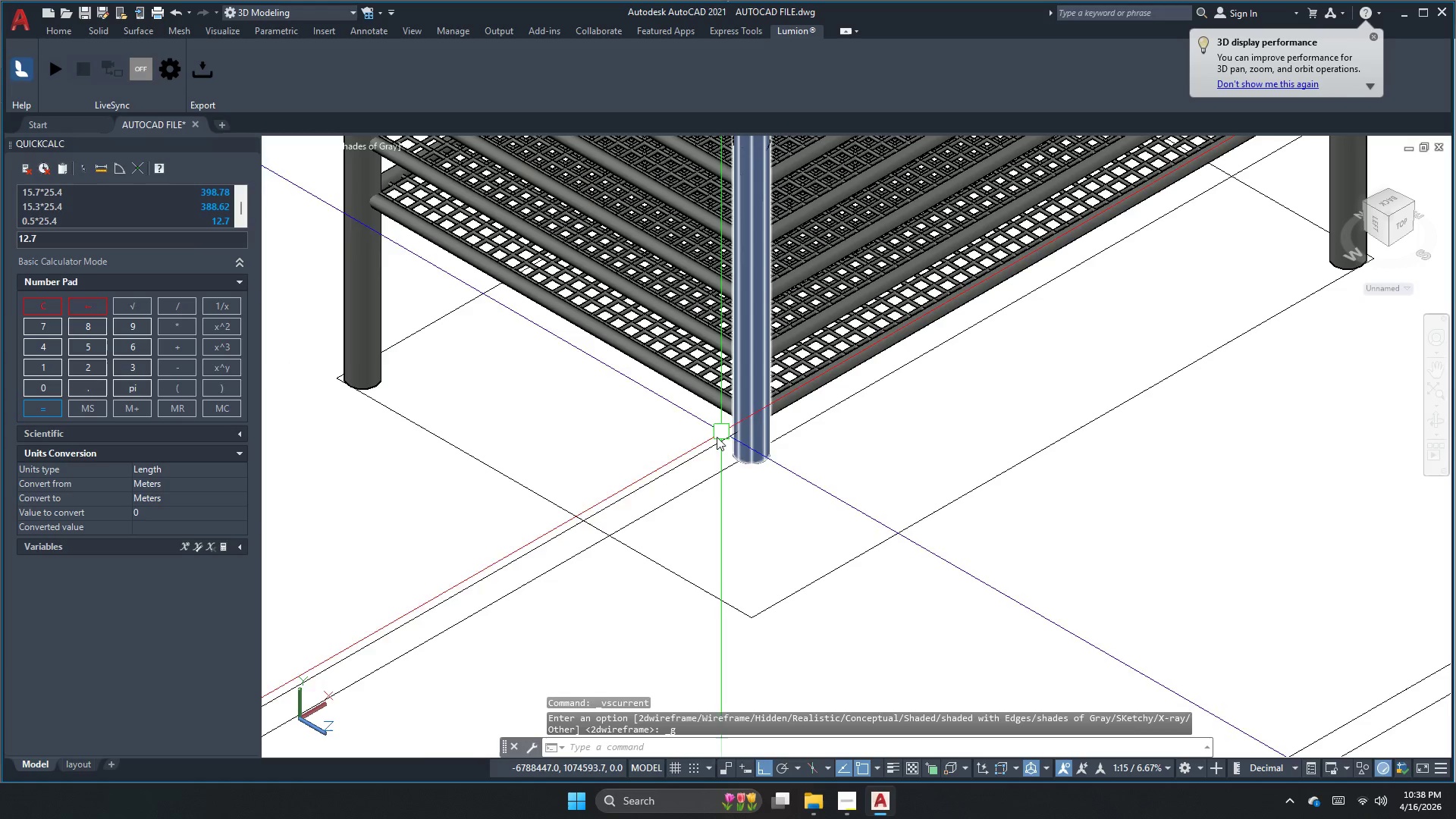 
left_click([695, 479])
 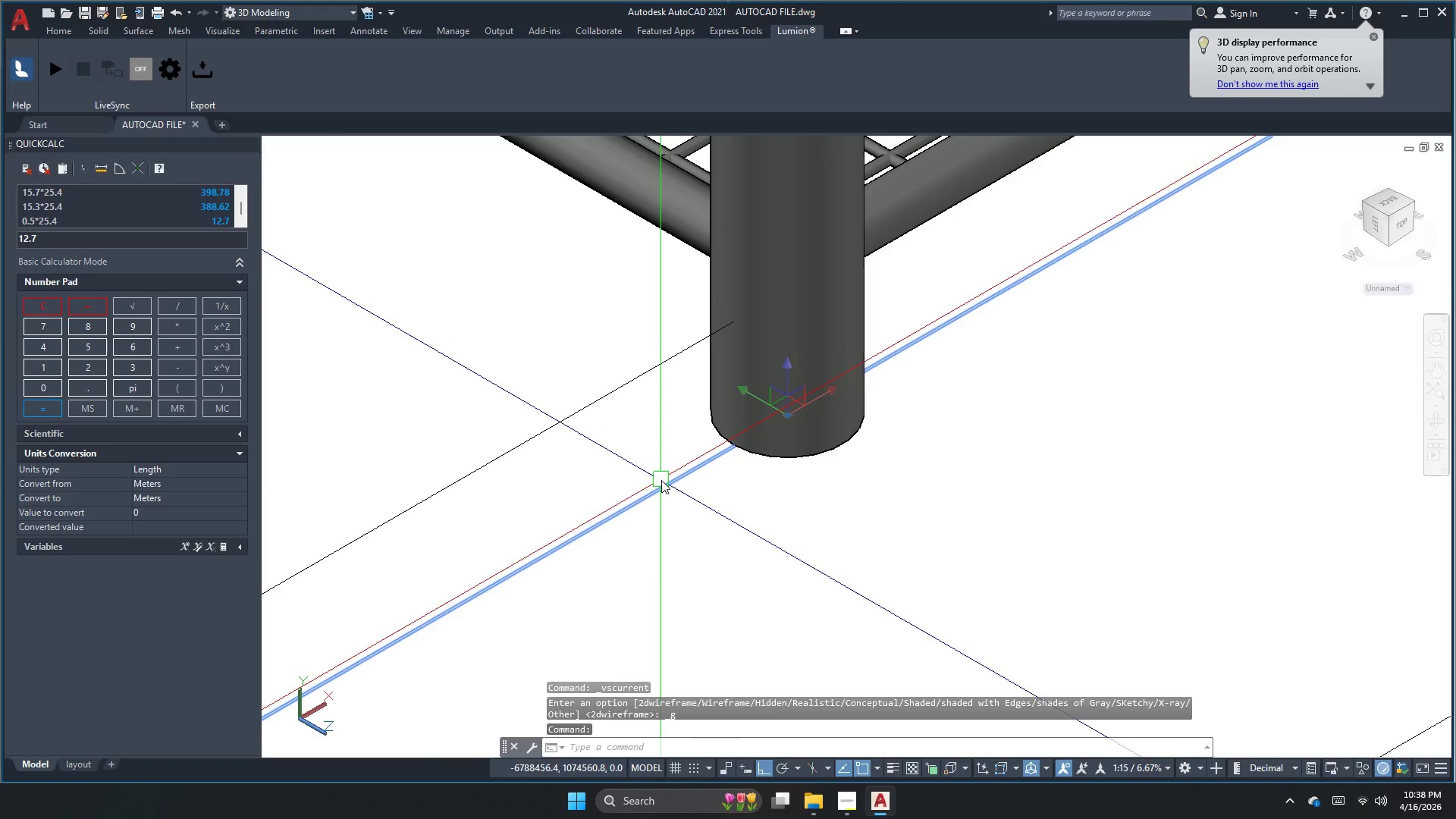 
scroll: coordinate [739, 466], scroll_direction: up, amount: 4.0
 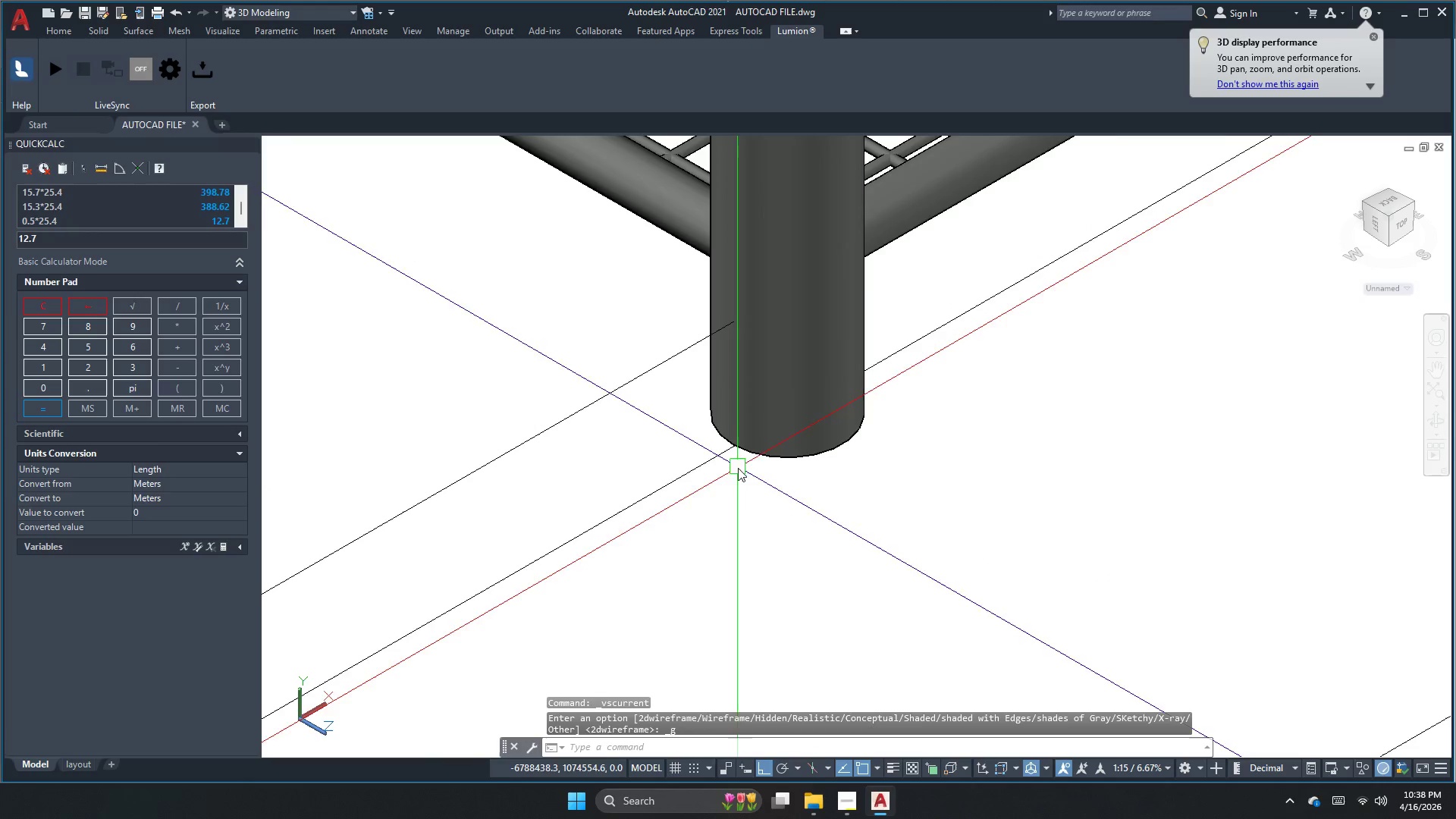 
key(Escape)
 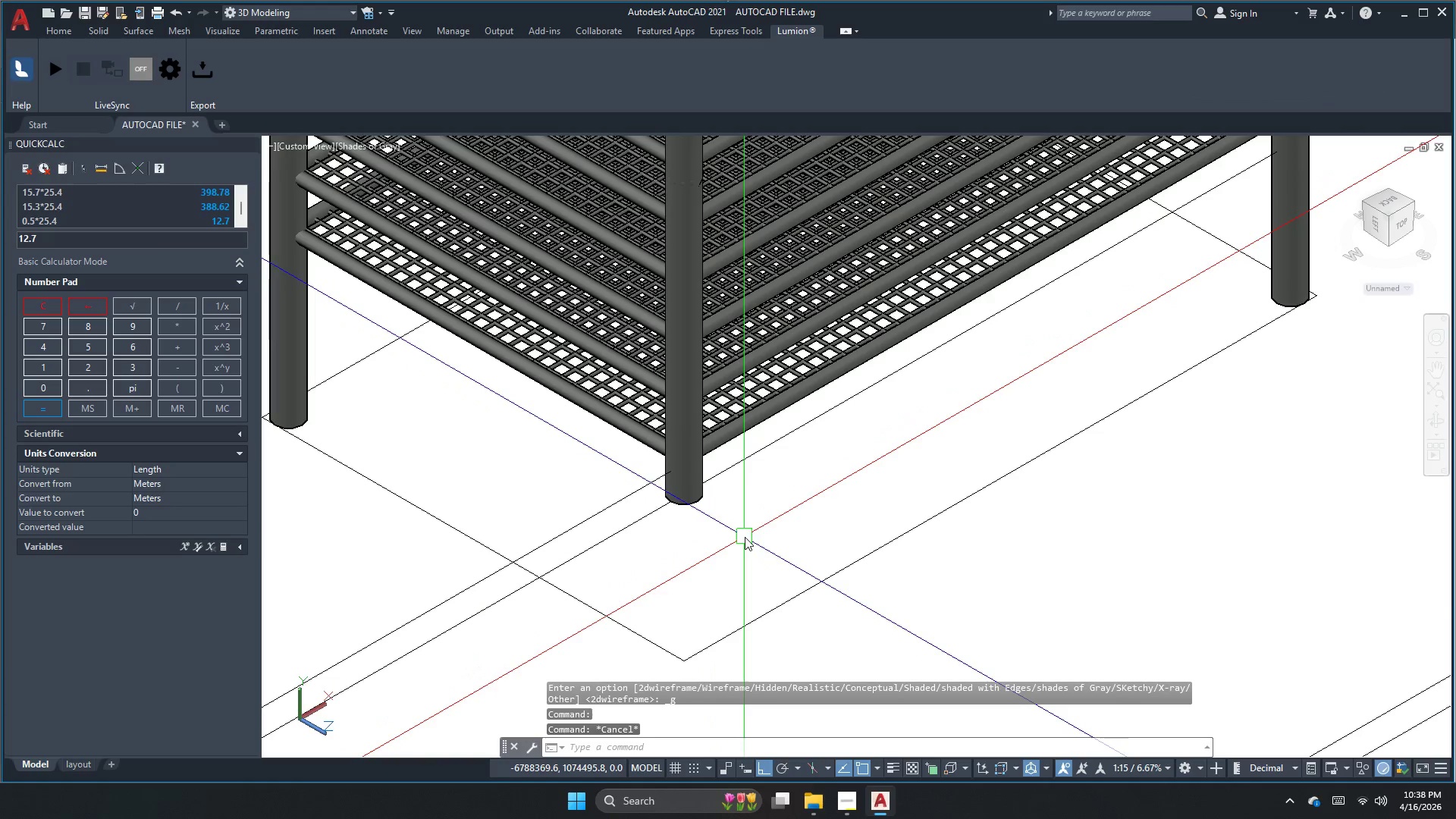 
scroll: coordinate [745, 537], scroll_direction: down, amount: 5.0
 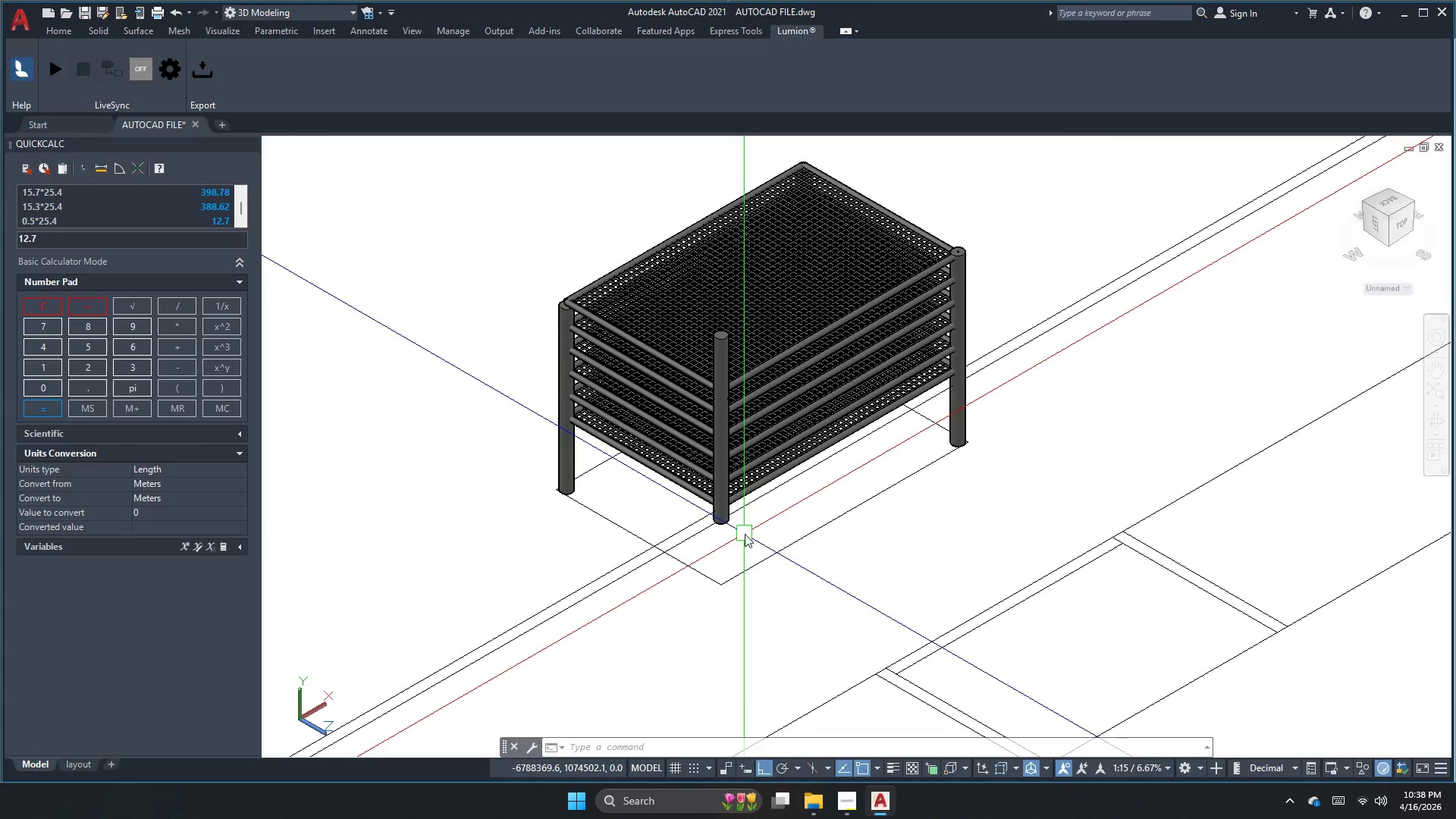 
wait(6.86)
 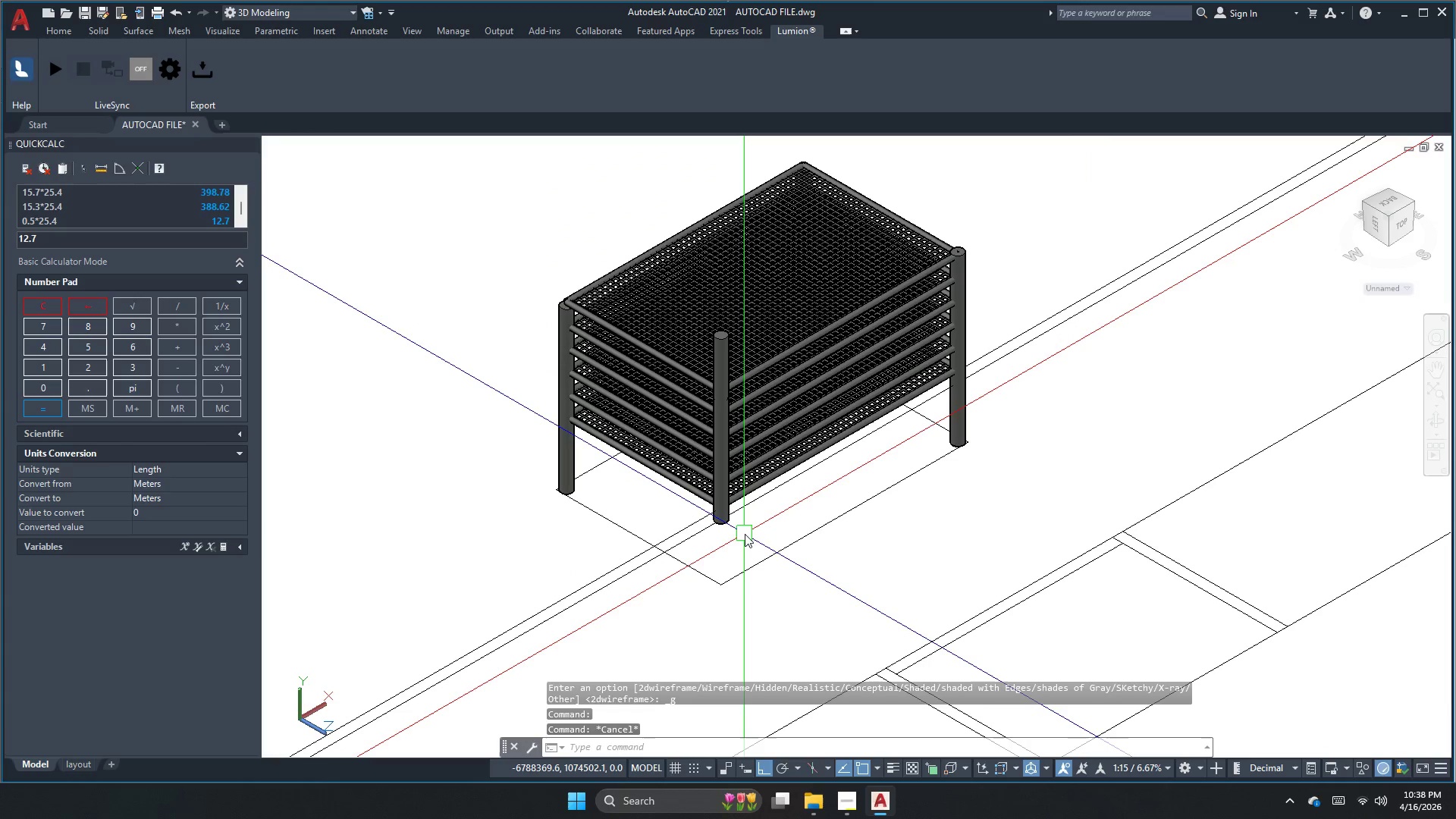 
key(Escape)
 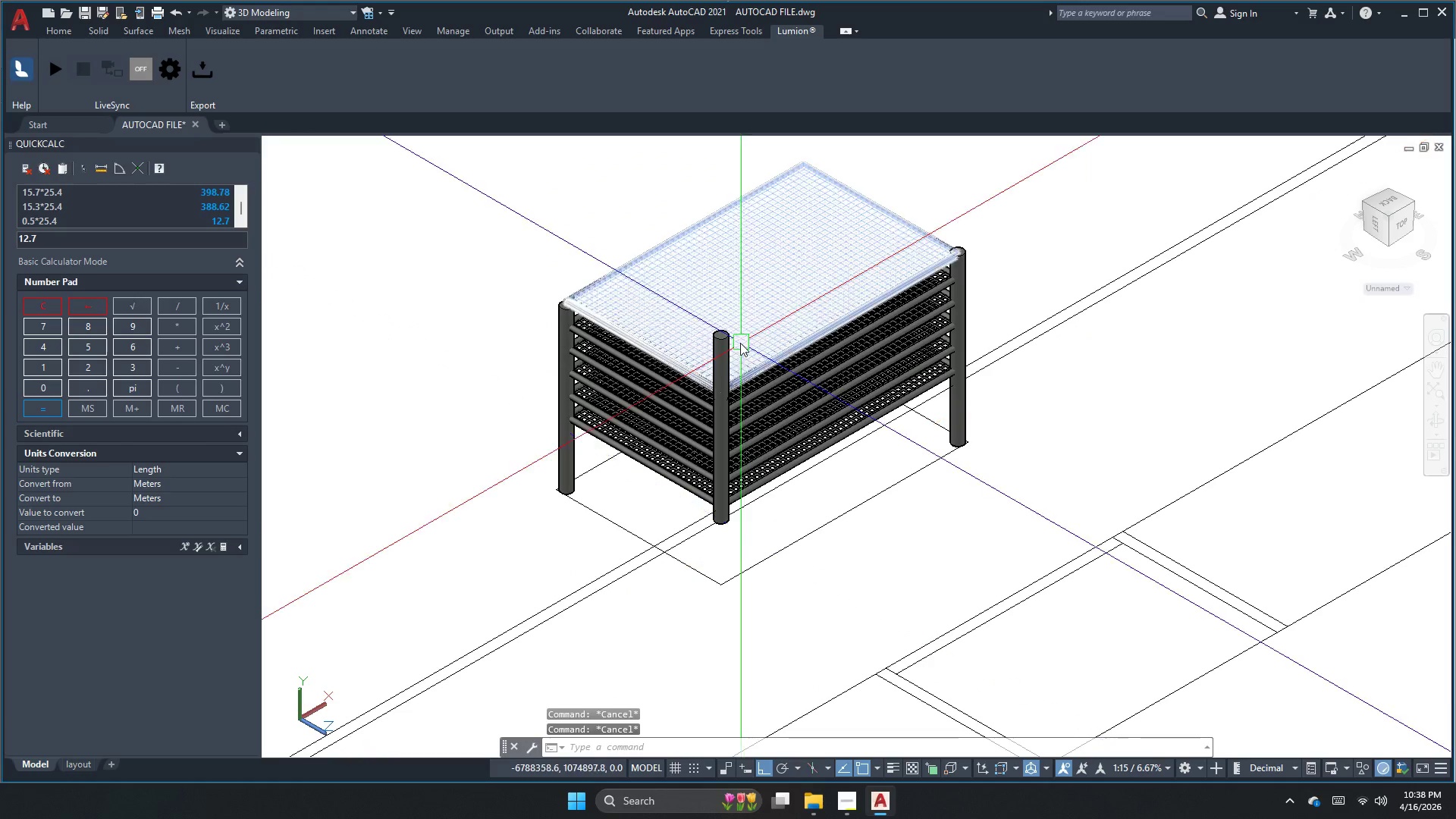 
scroll: coordinate [730, 335], scroll_direction: up, amount: 3.0
 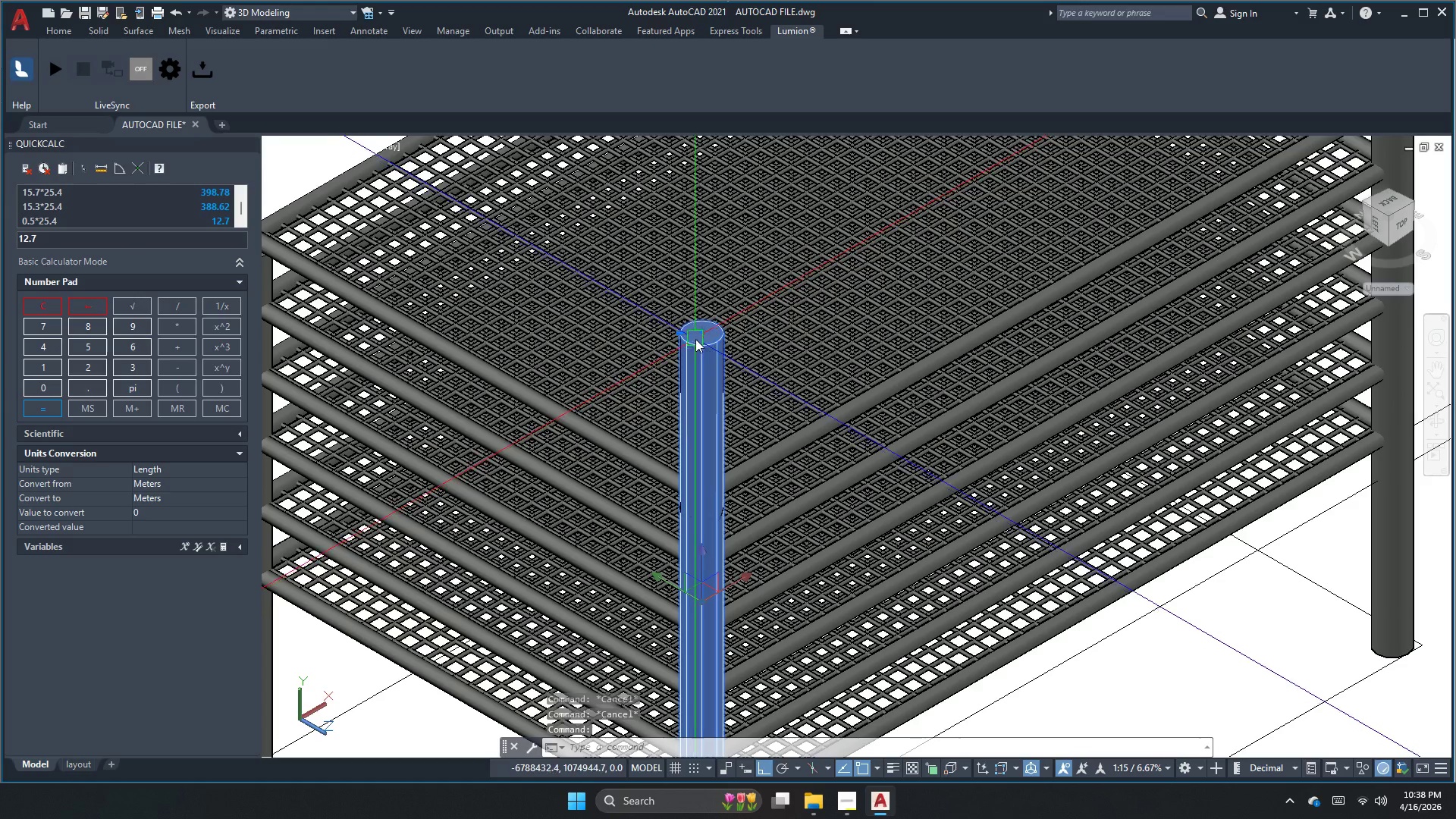 
left_click([701, 336])
 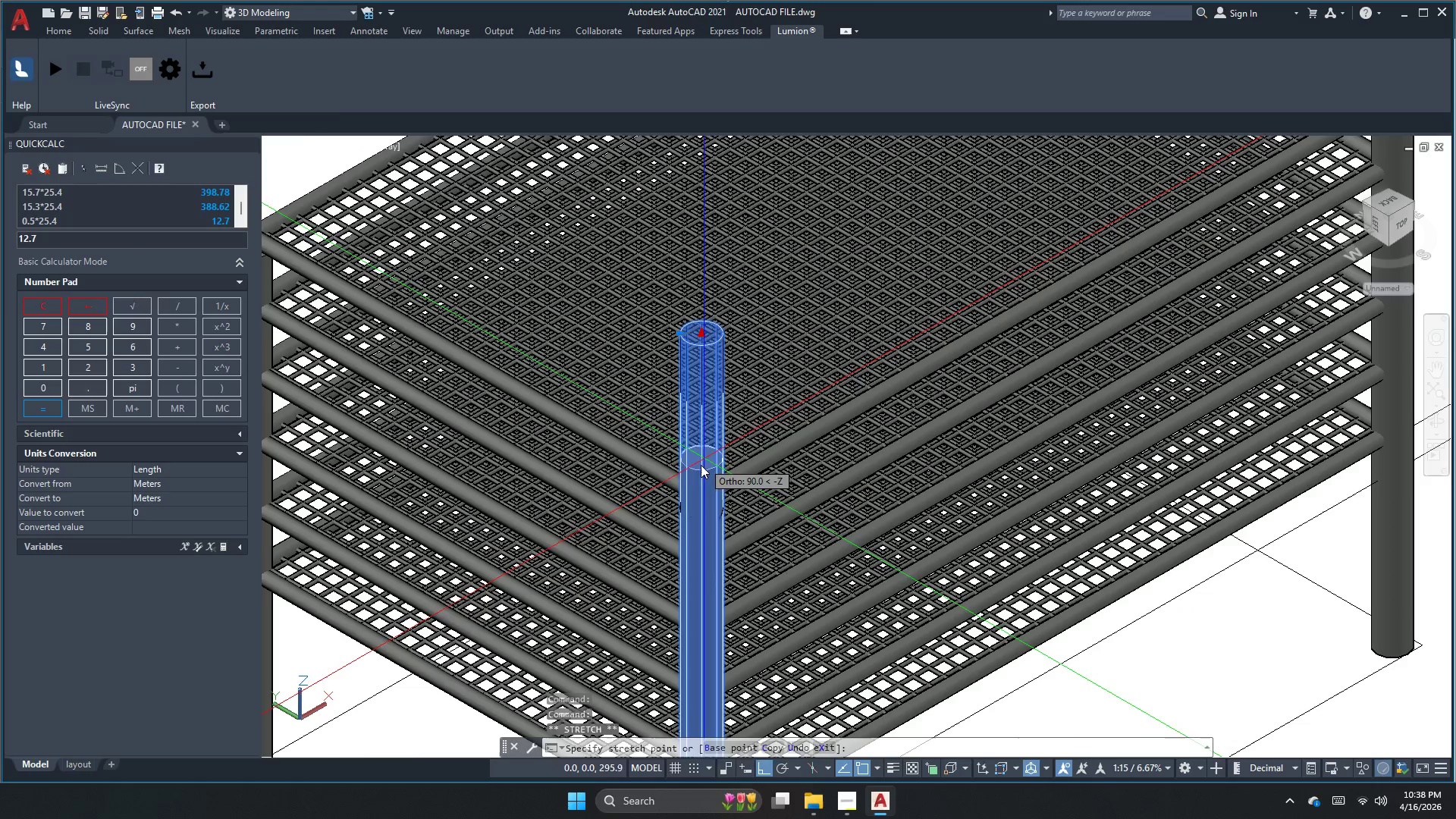 
scroll: coordinate [690, 500], scroll_direction: up, amount: 2.0
 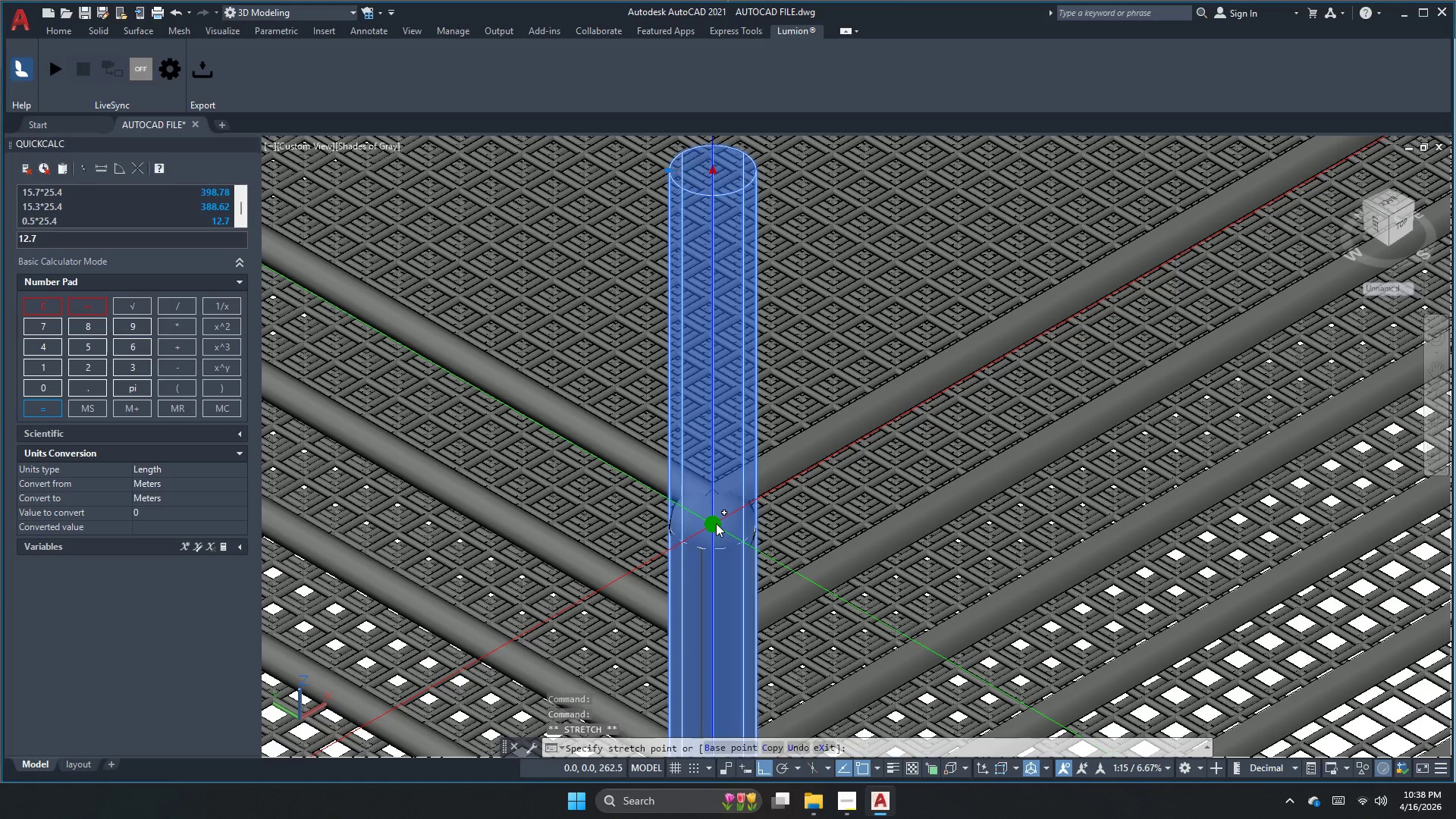 
key(Escape)
 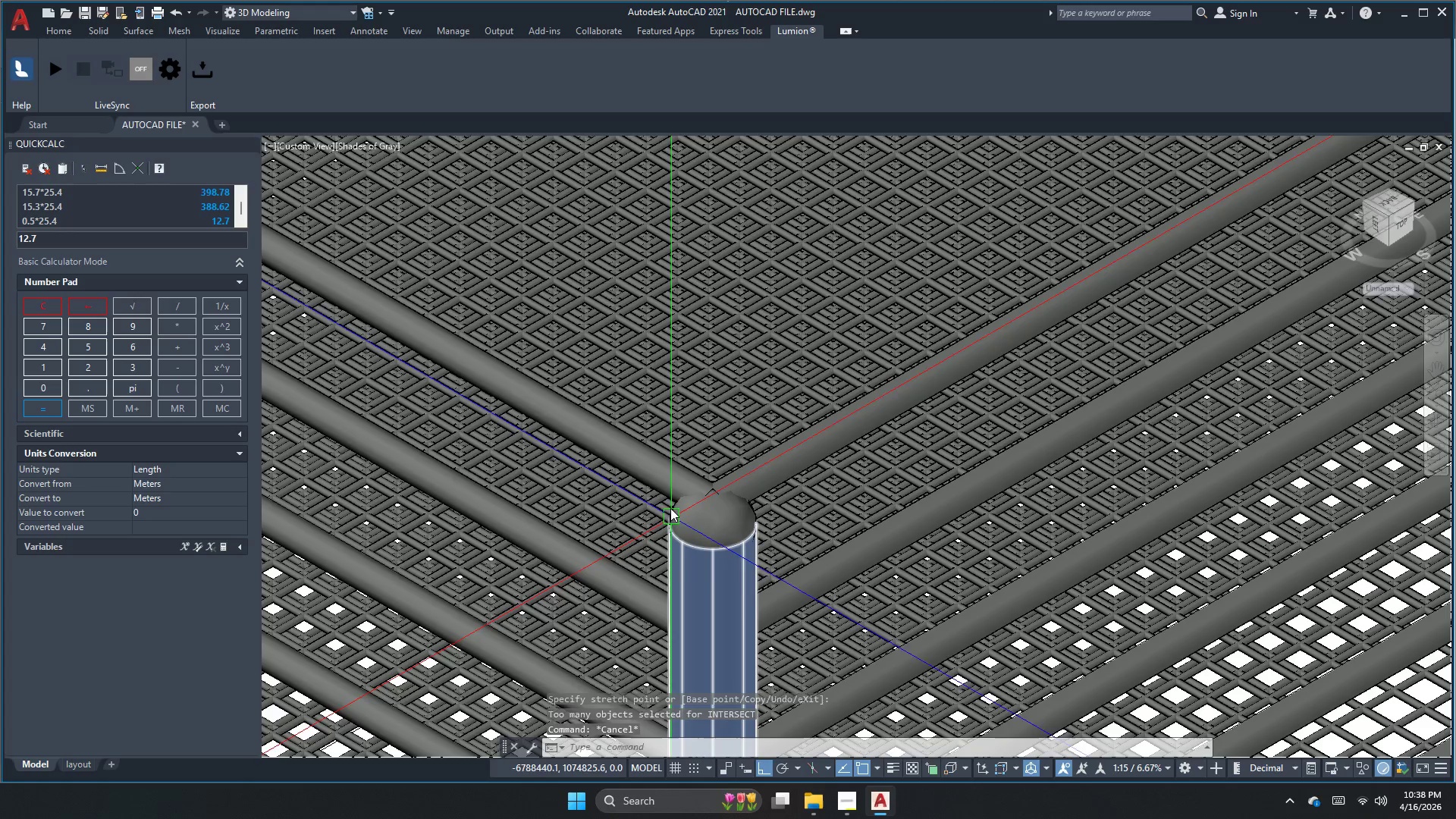 
scroll: coordinate [683, 425], scroll_direction: down, amount: 4.0
 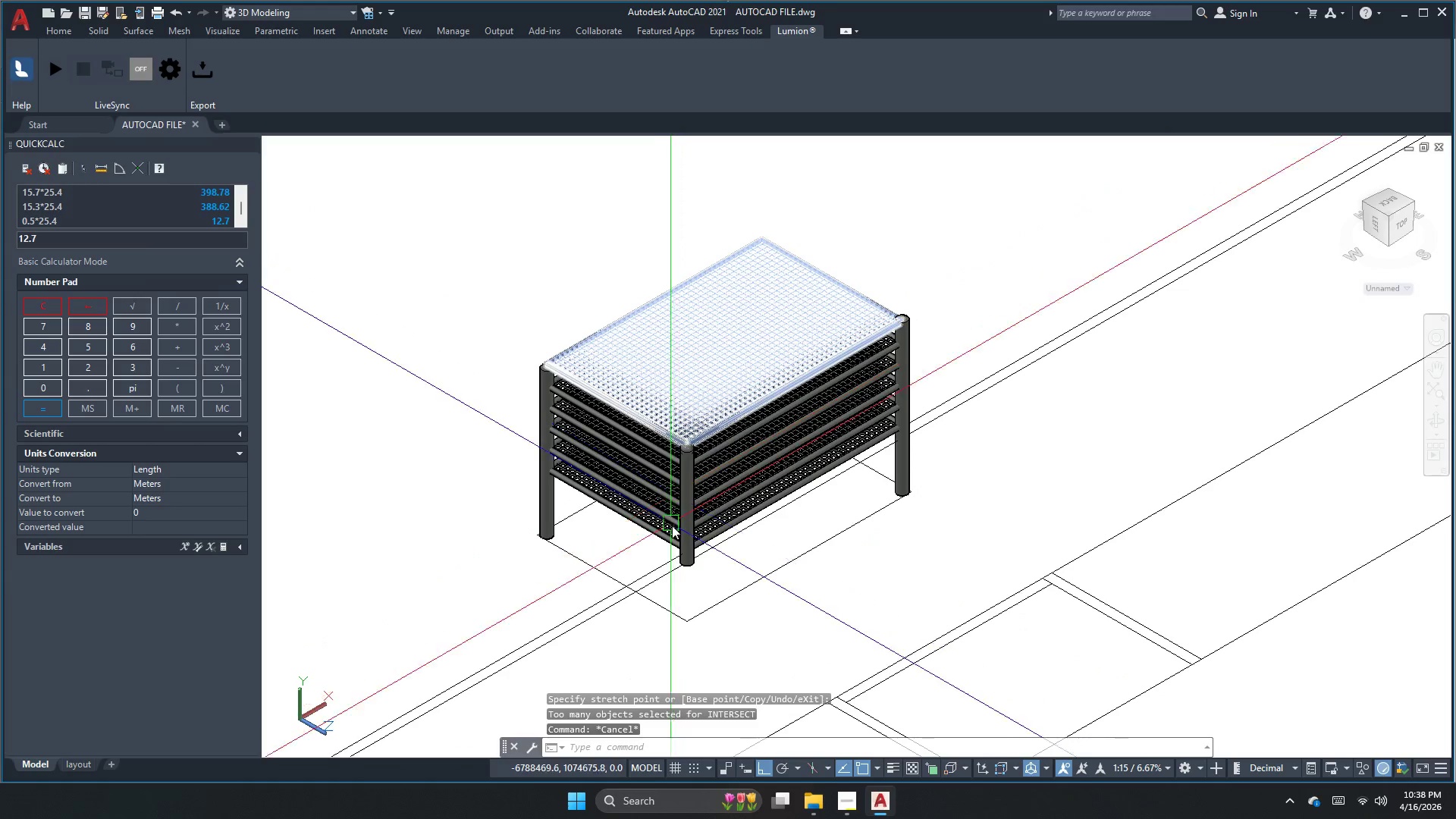 
key(Escape)
 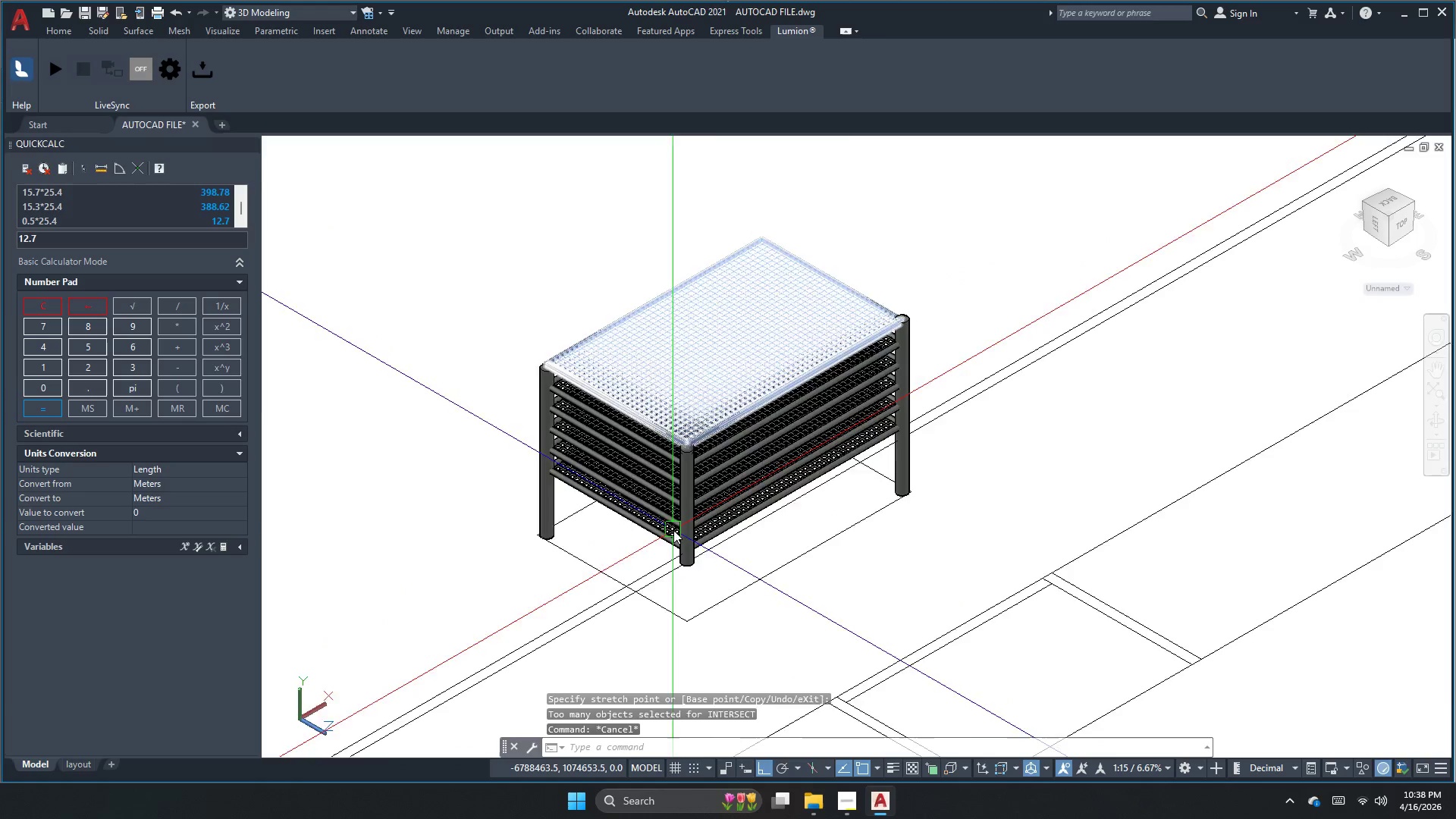 
scroll: coordinate [683, 427], scroll_direction: up, amount: 3.0
 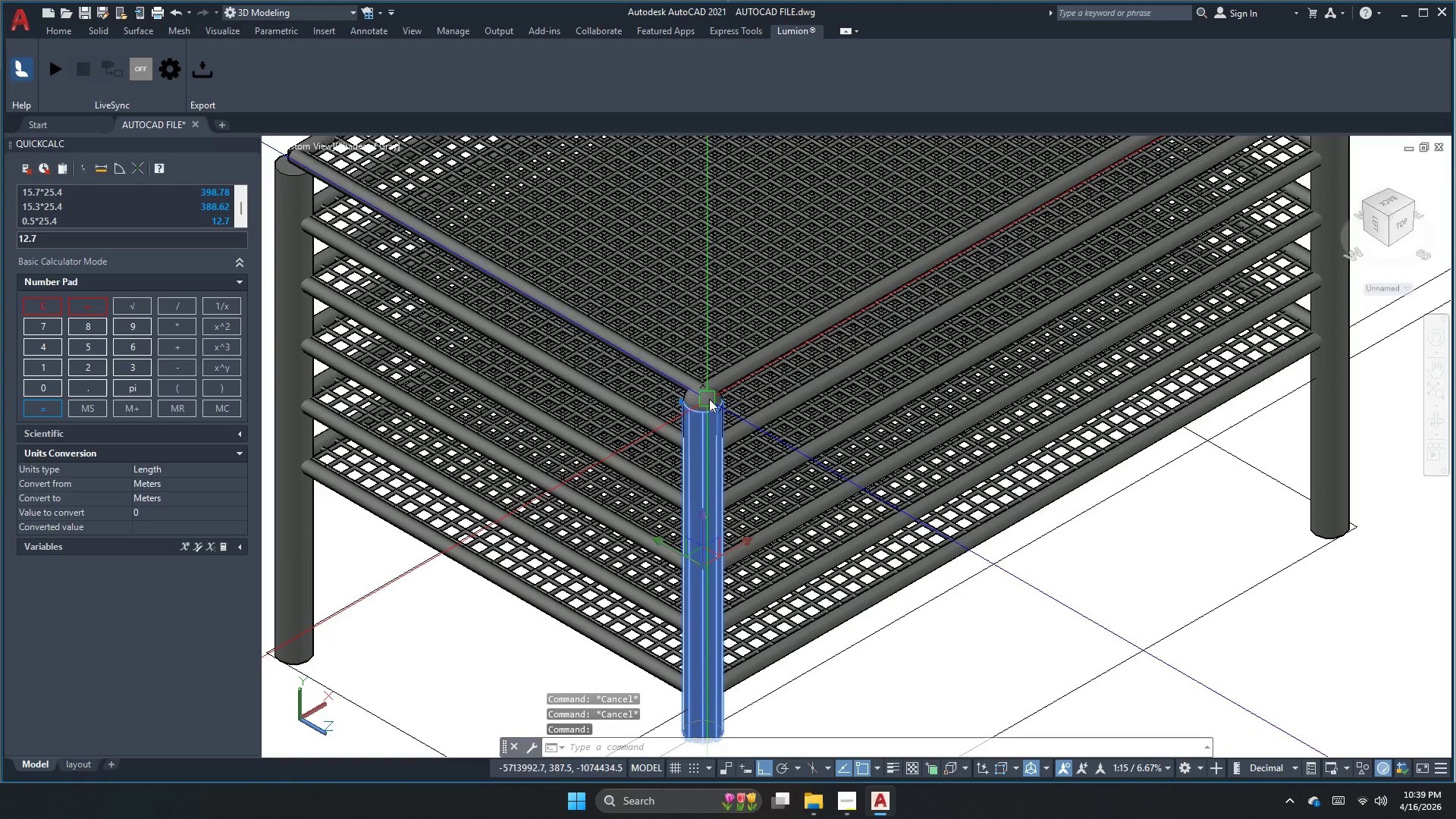 
left_click([711, 394])
 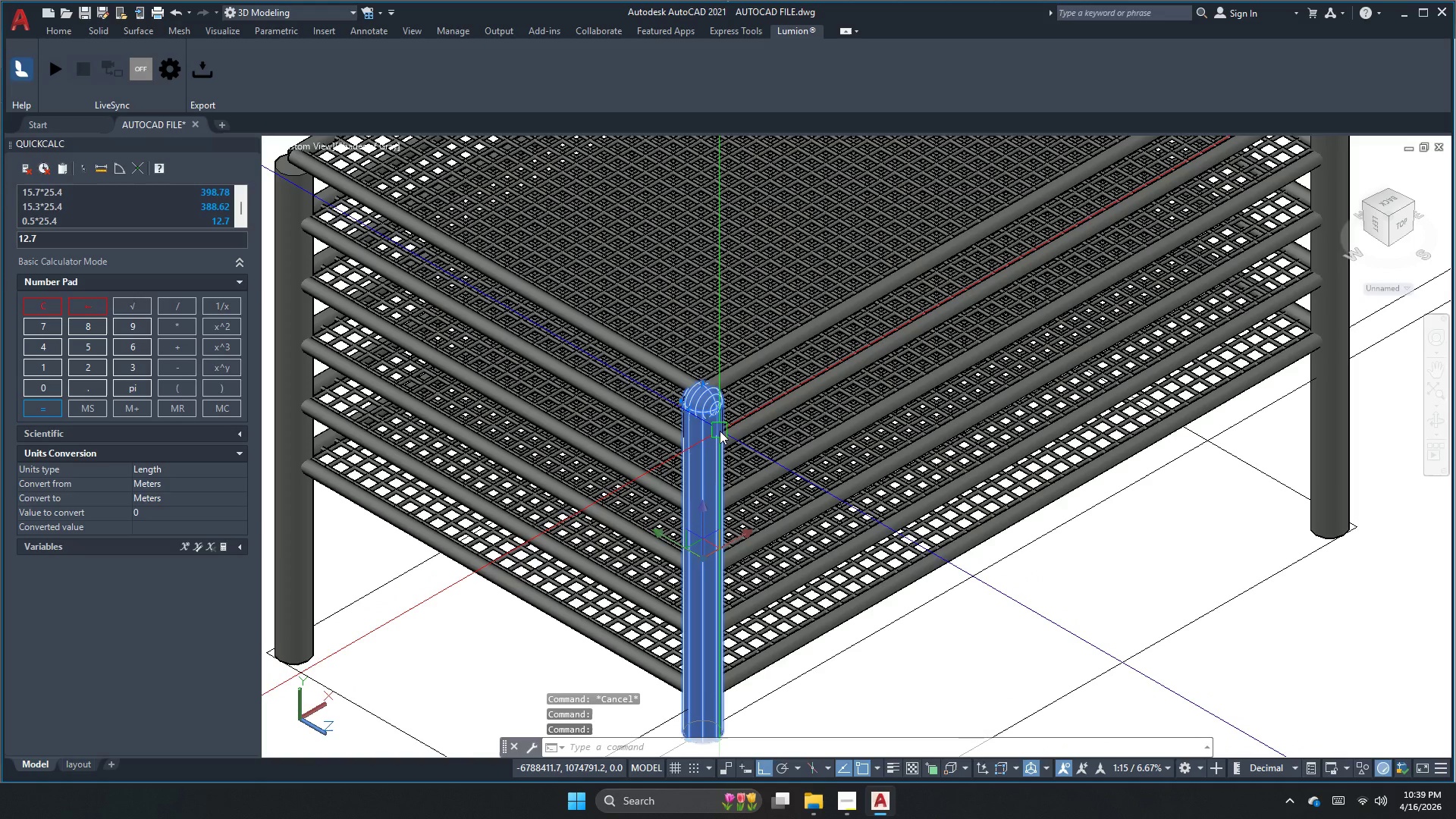 
key(Escape)
 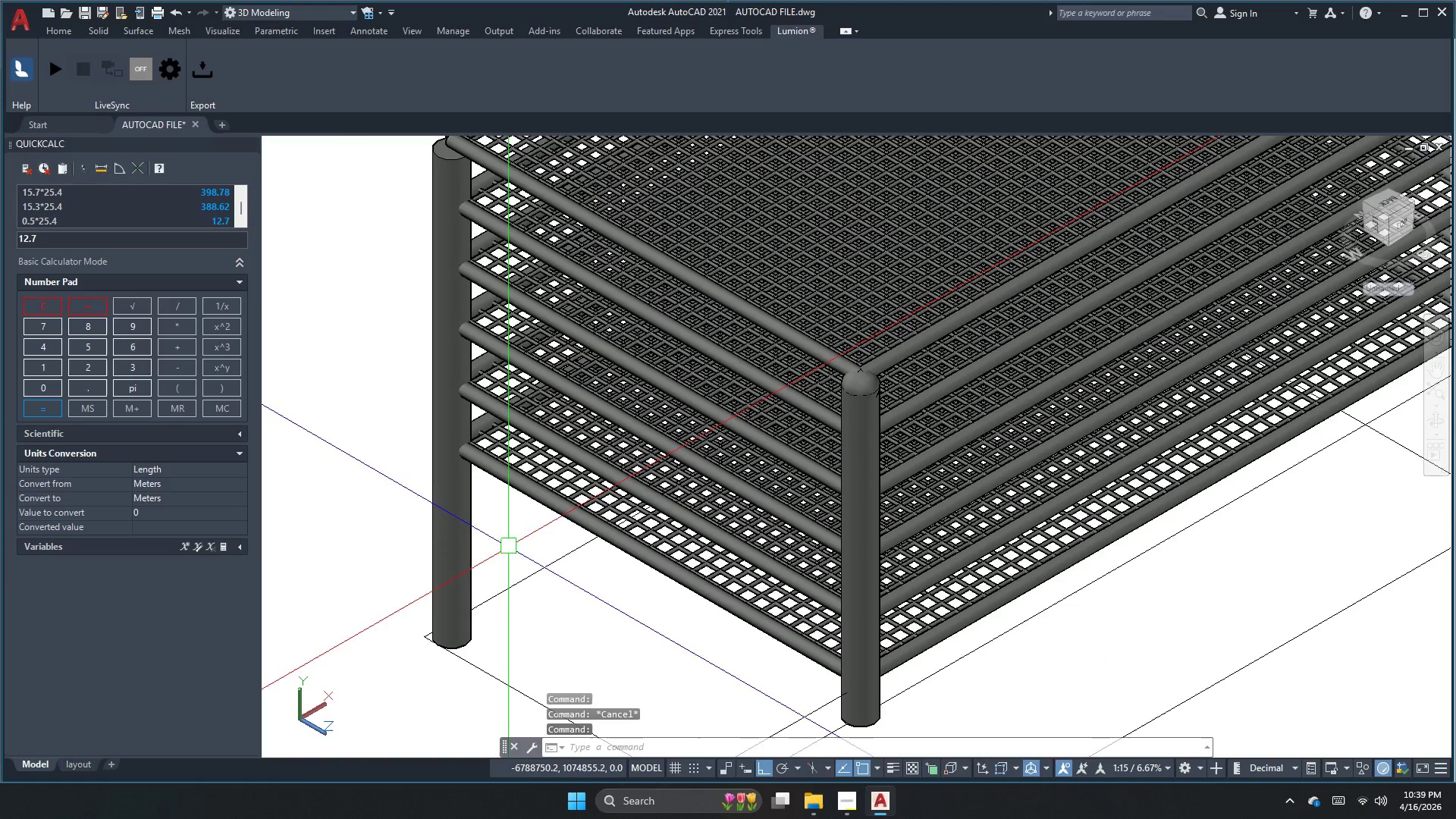 
double_click([428, 528])
 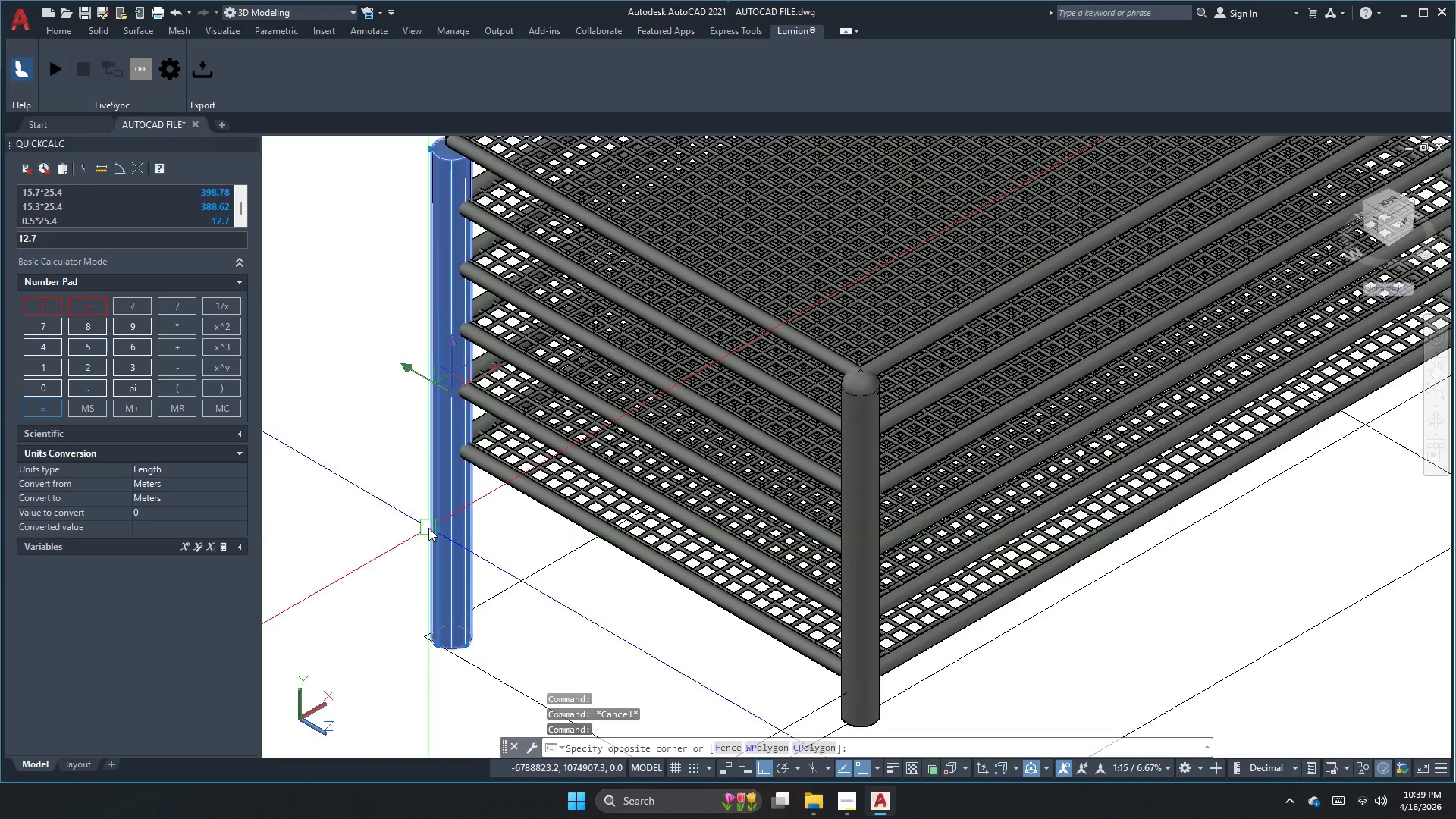 
key(E)
 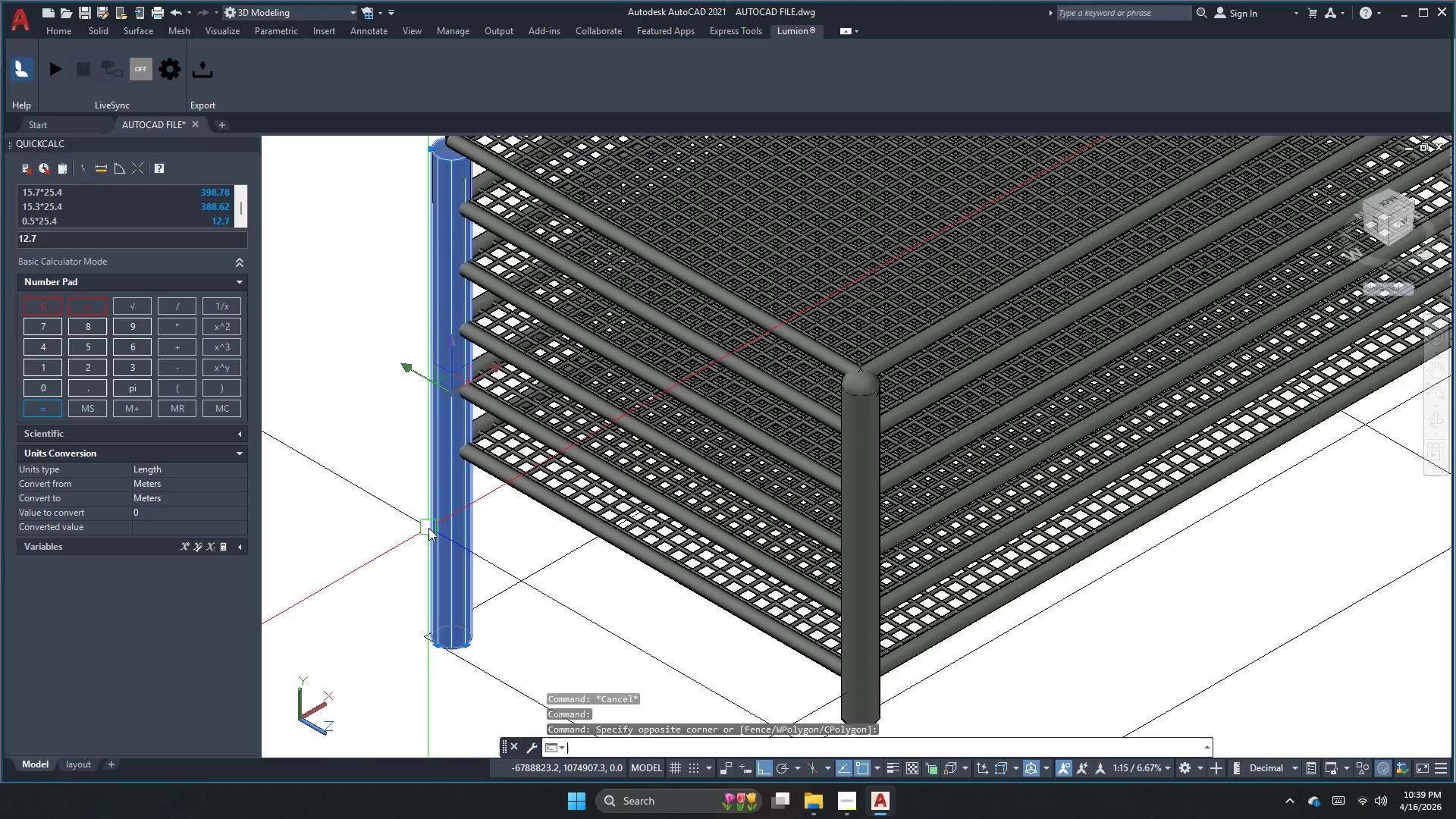 
key(Space)
 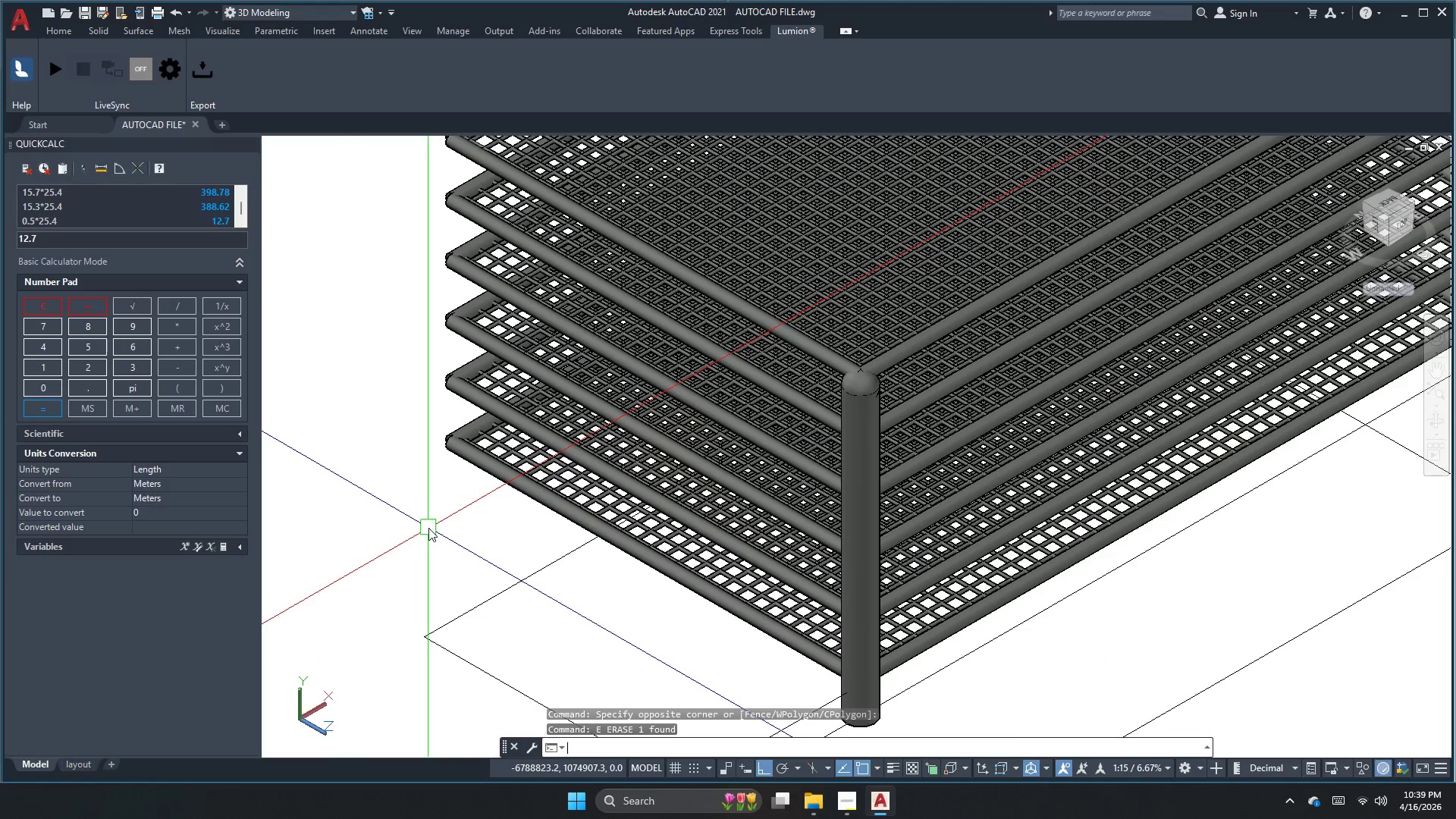 
scroll: coordinate [443, 548], scroll_direction: down, amount: 2.0
 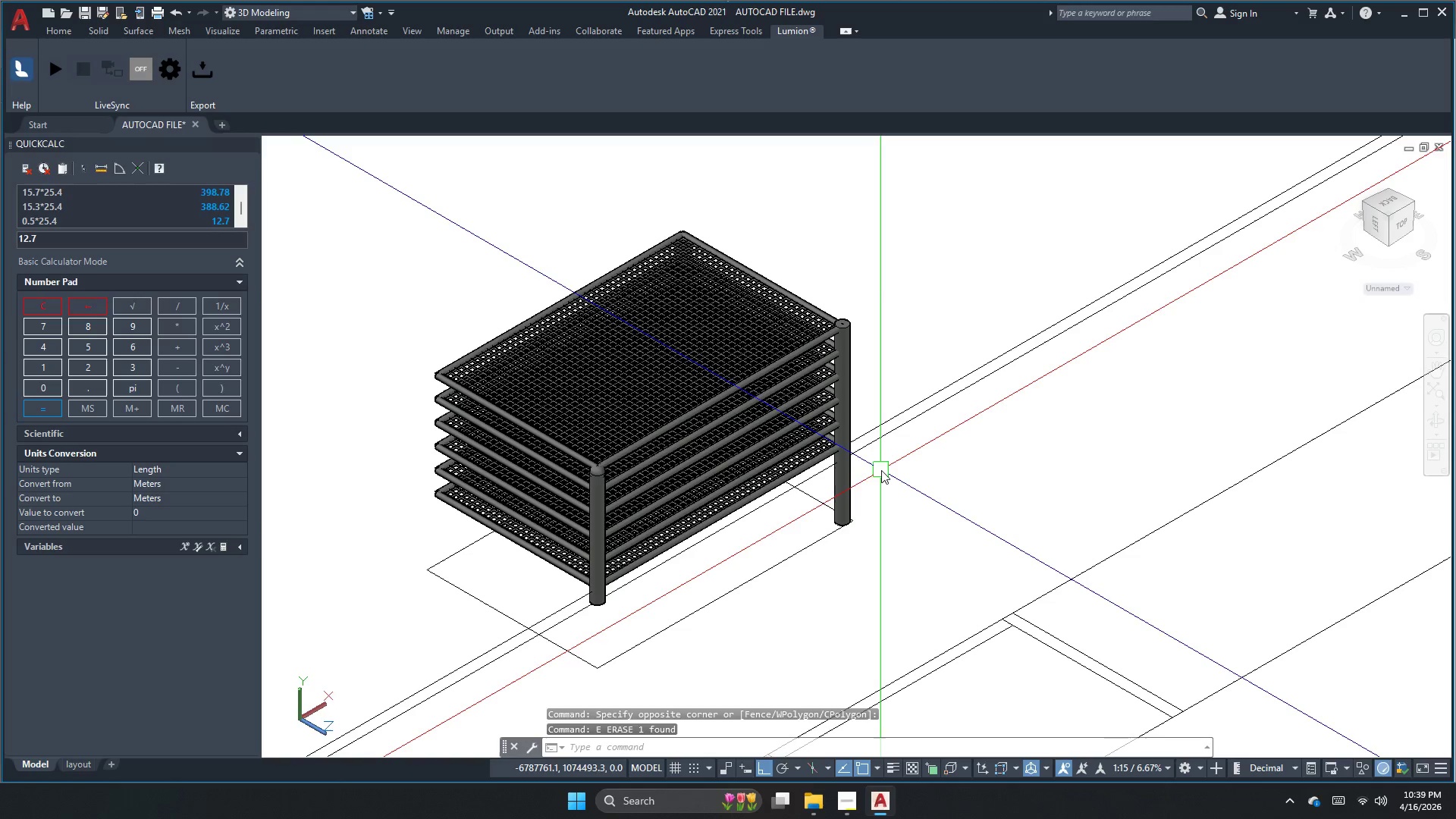 
left_click_drag(start_coordinate=[845, 485], to_coordinate=[833, 487])
 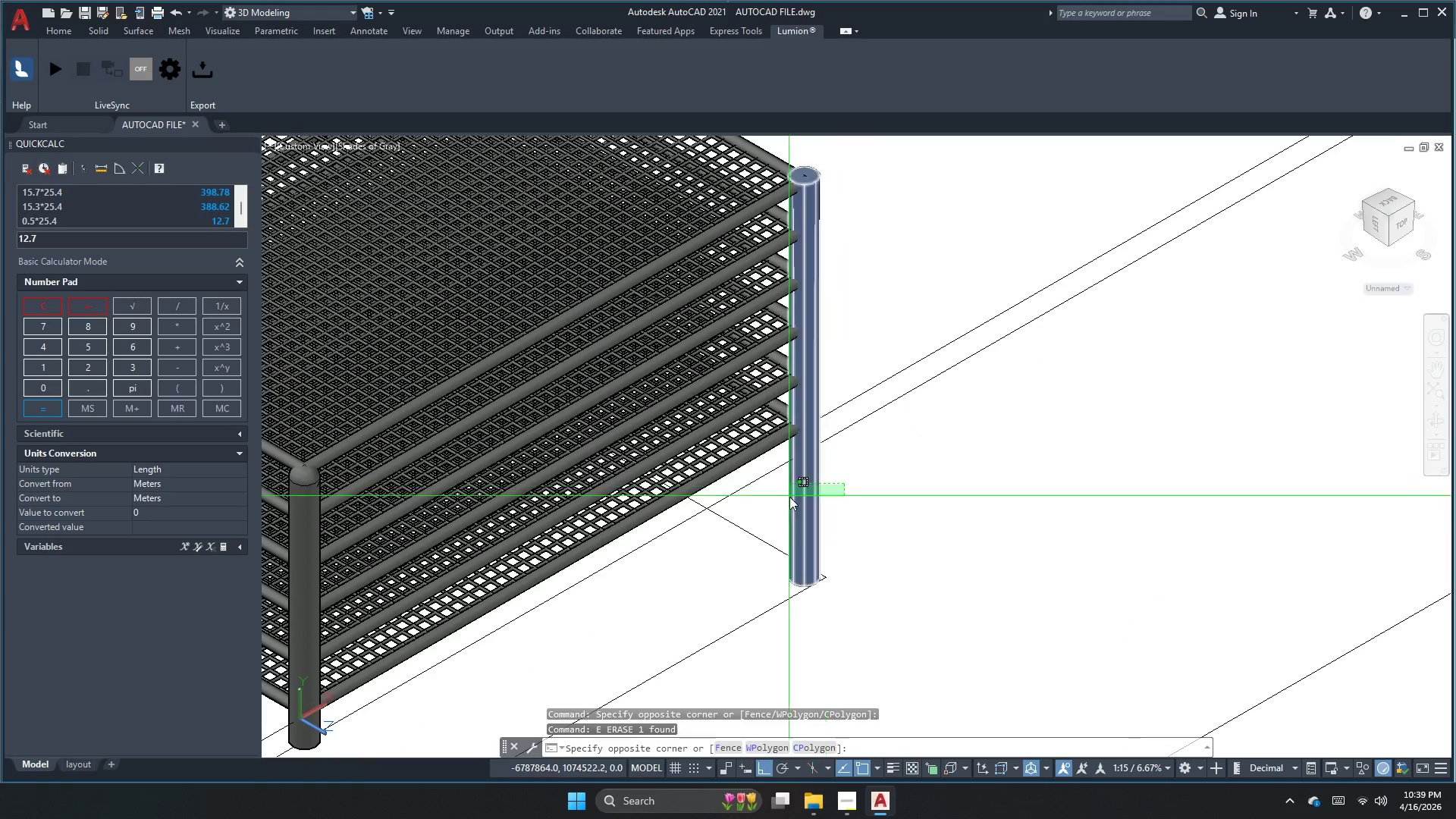 
double_click([780, 498])
 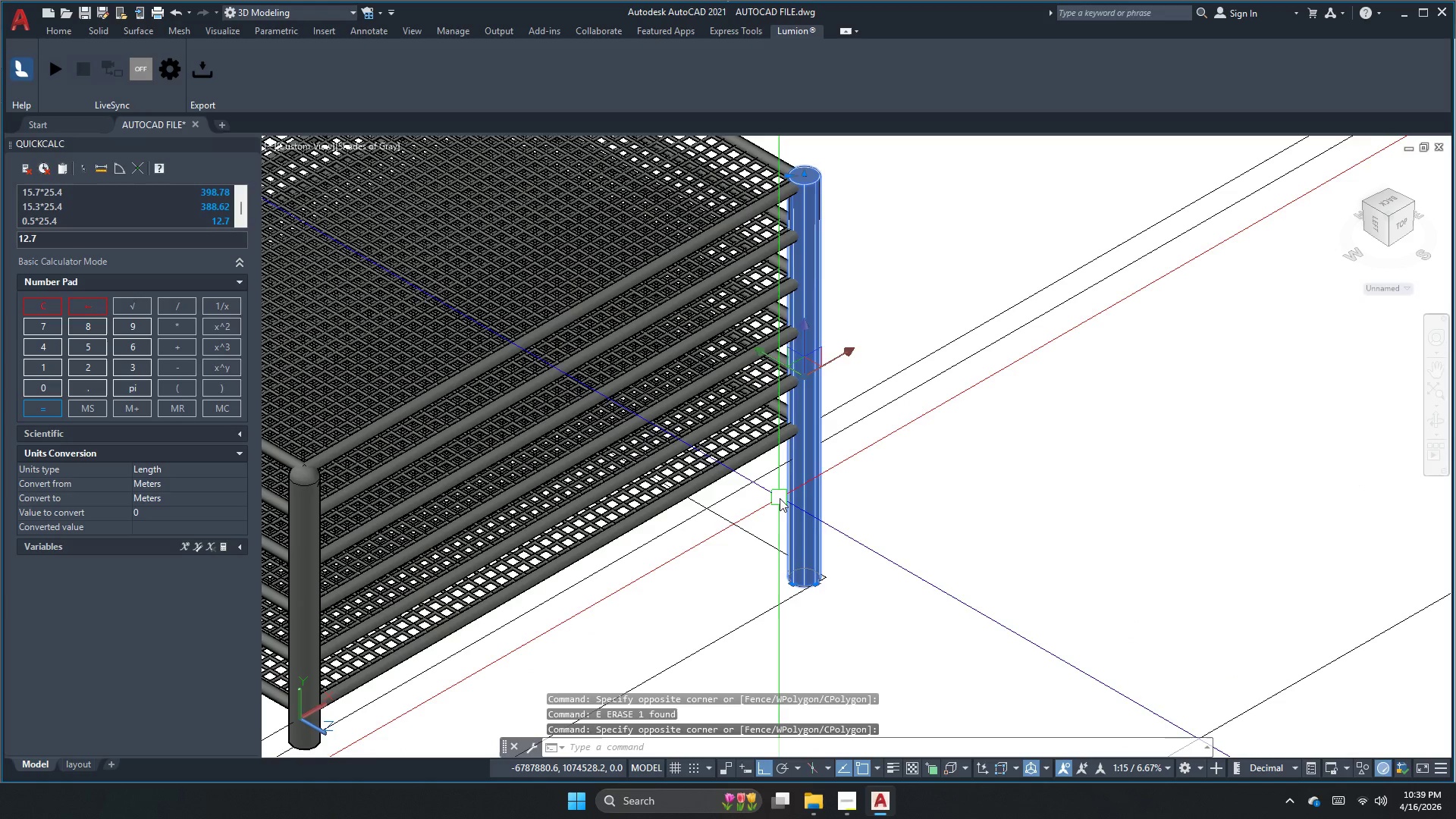 
scroll: coordinate [876, 466], scroll_direction: up, amount: 2.0
 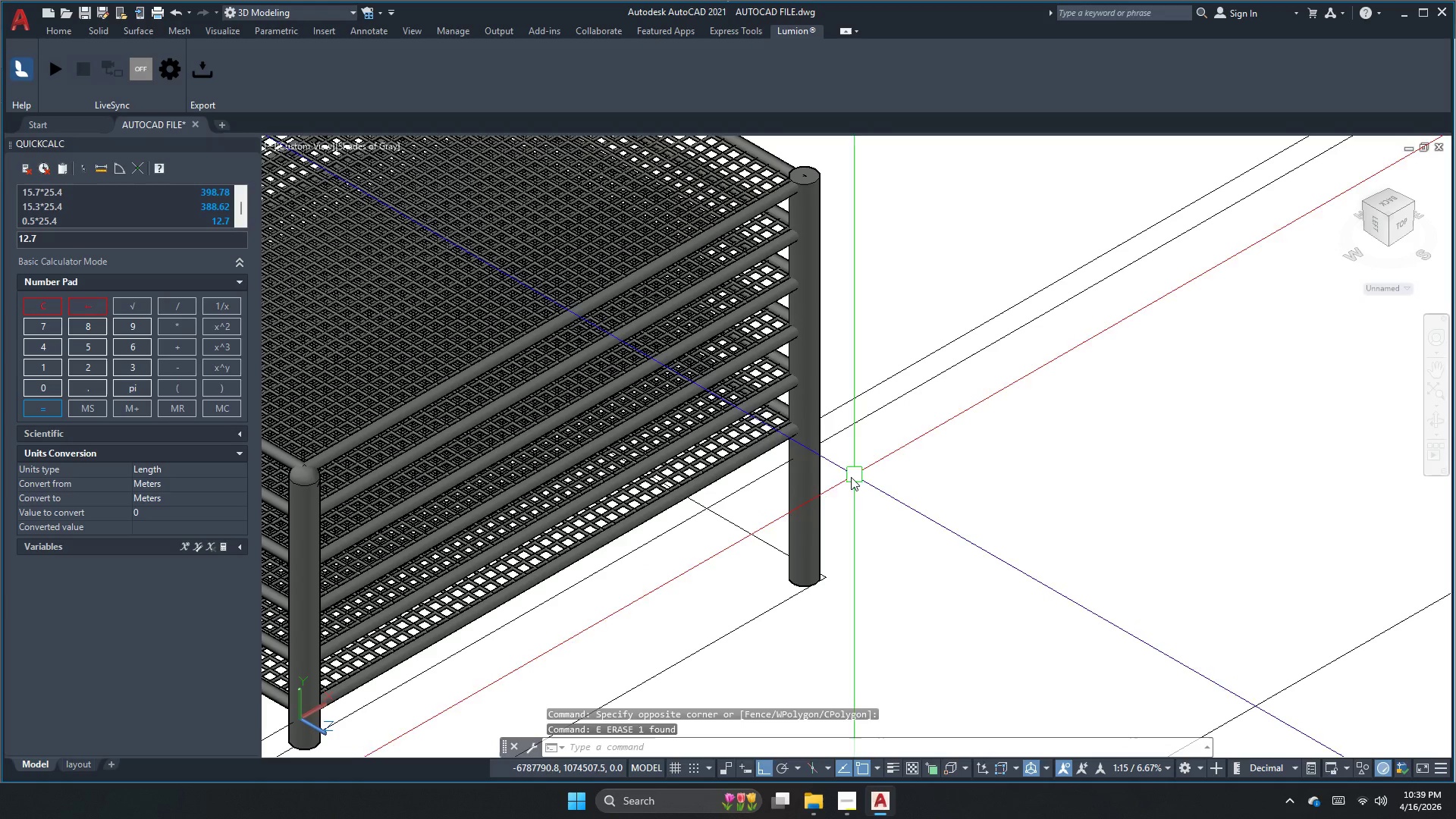 
key(Space)
 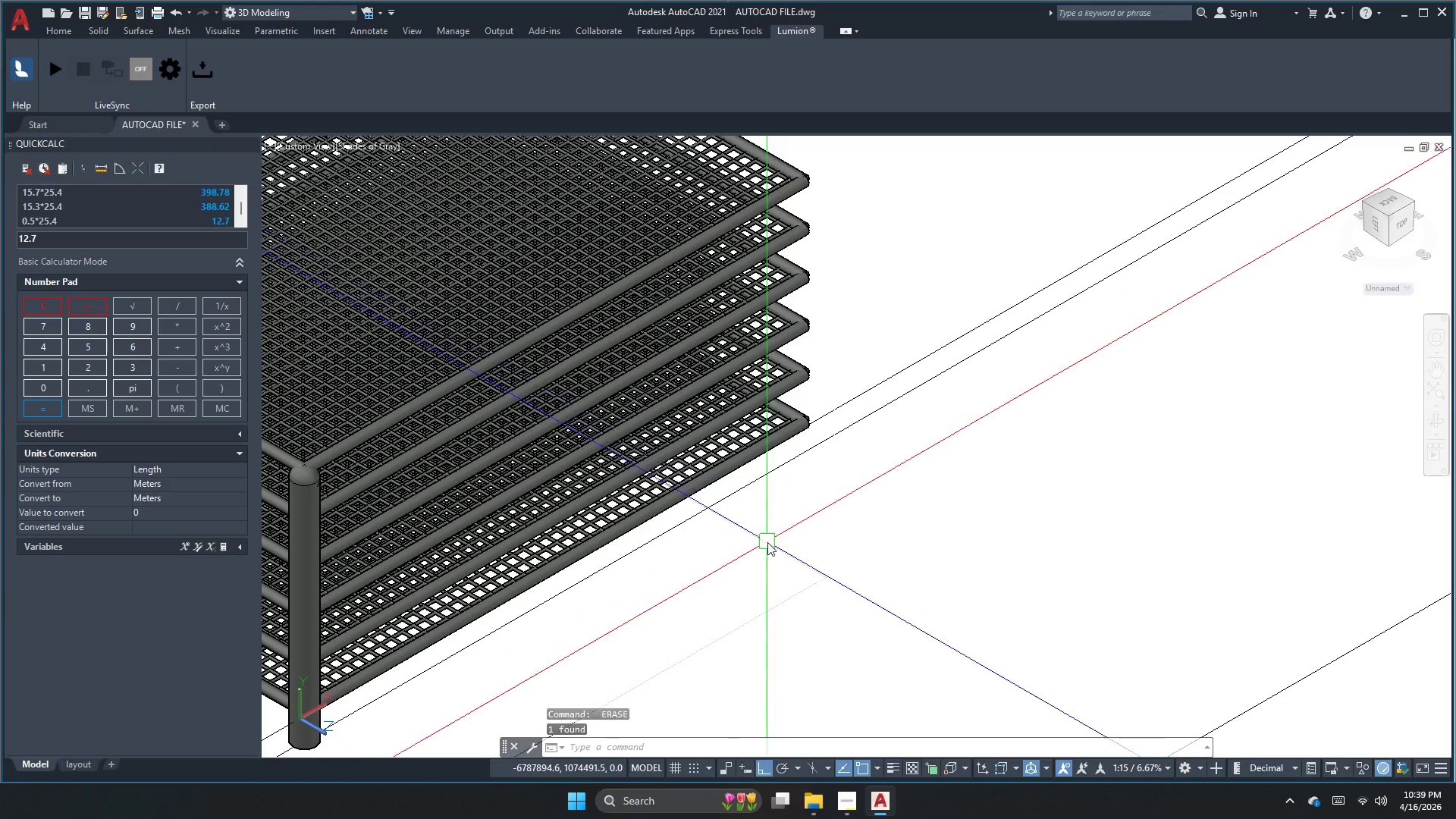 
left_click_drag(start_coordinate=[899, 494], to_coordinate=[893, 464])
 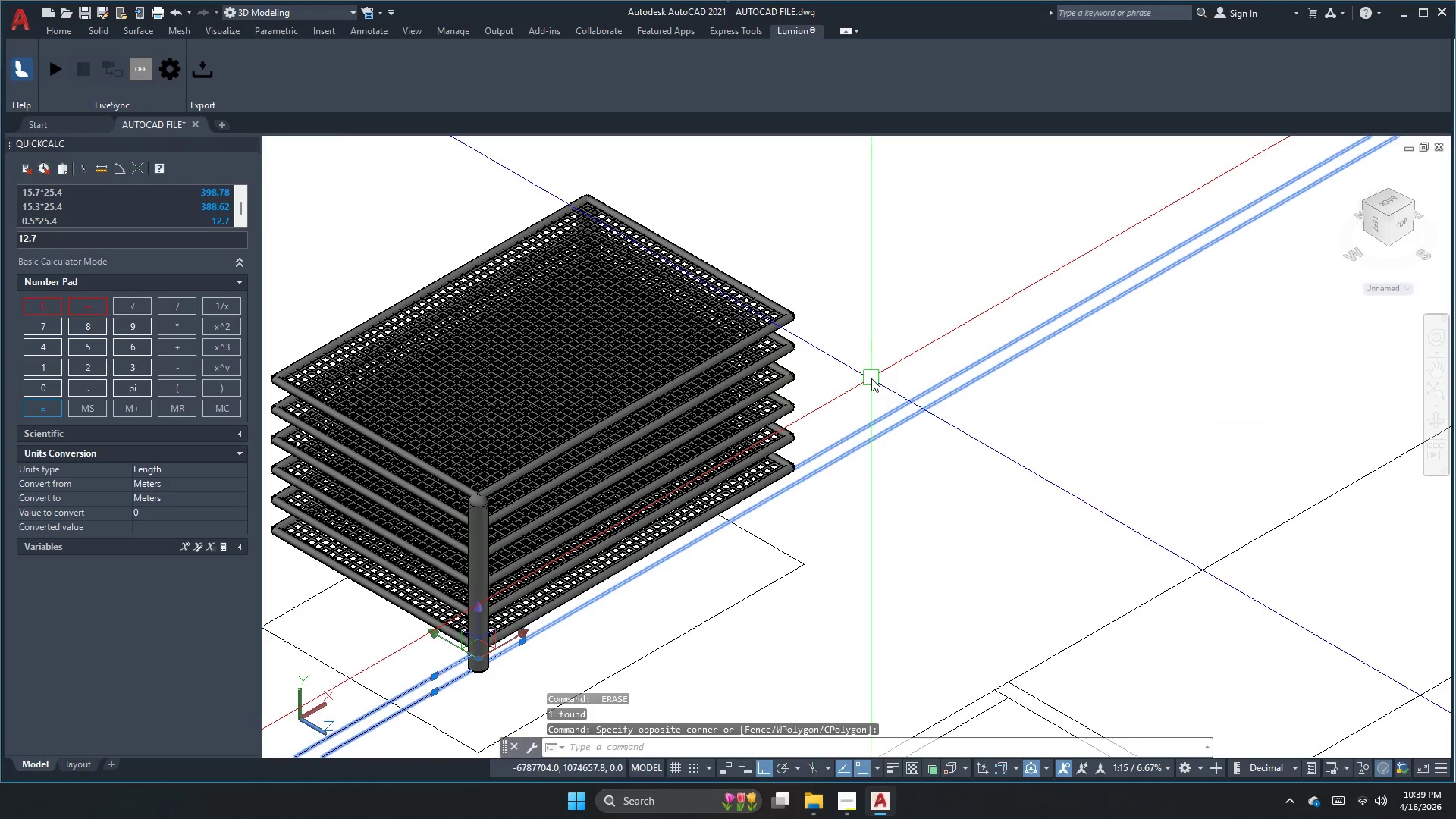 
scroll: coordinate [768, 544], scroll_direction: down, amount: 1.0
 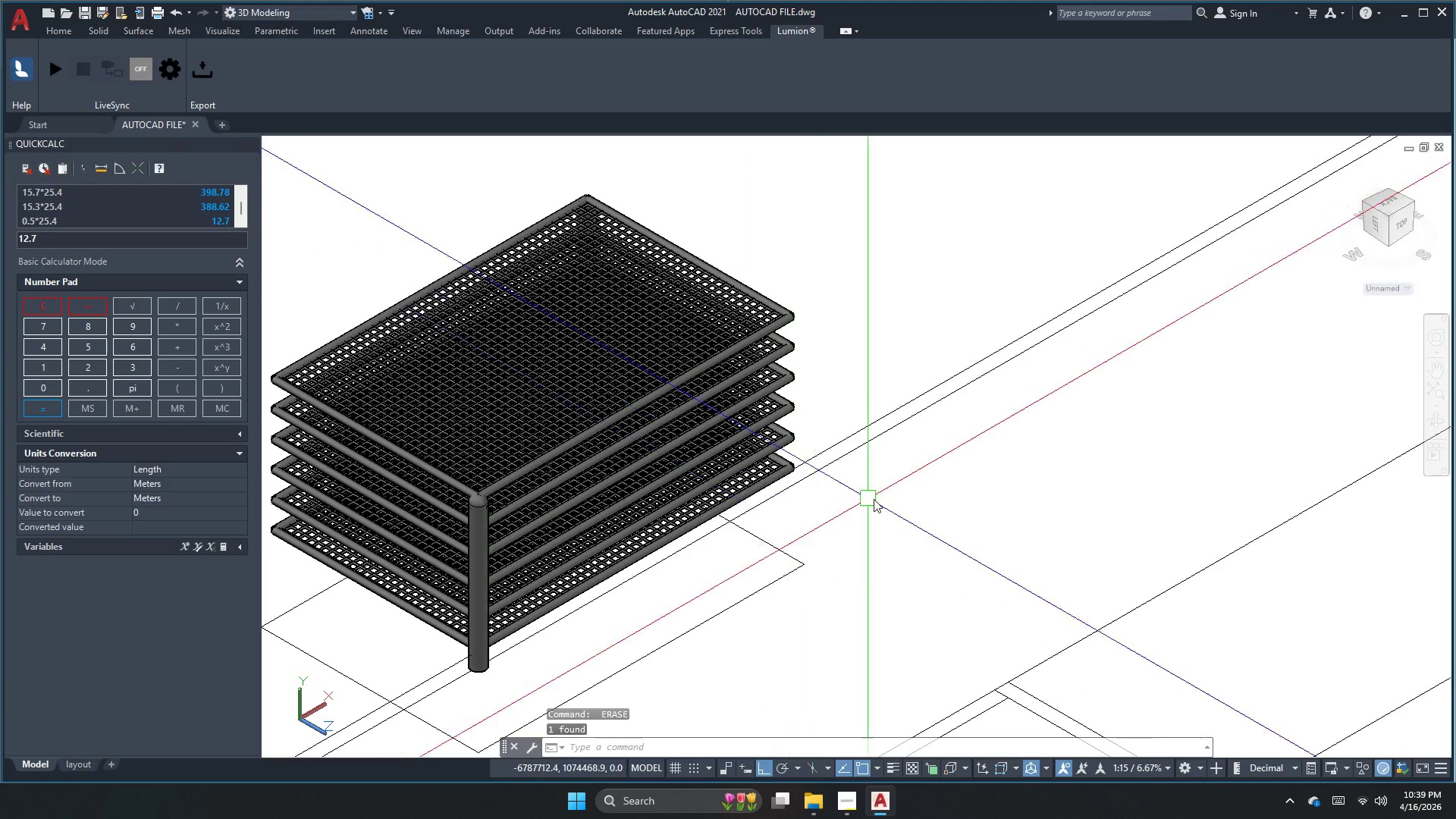 
key(Space)
 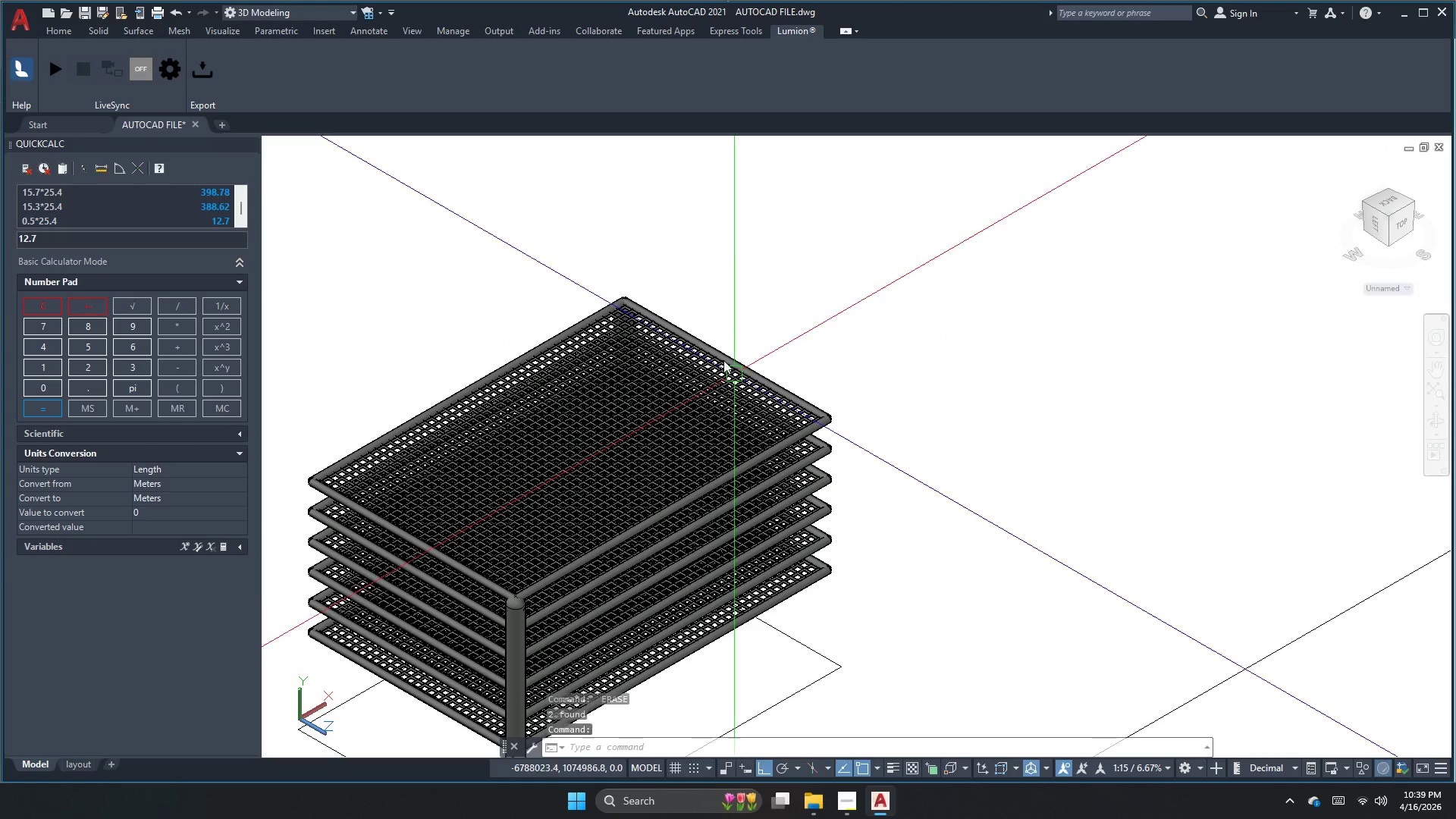 
left_click([556, 349])
 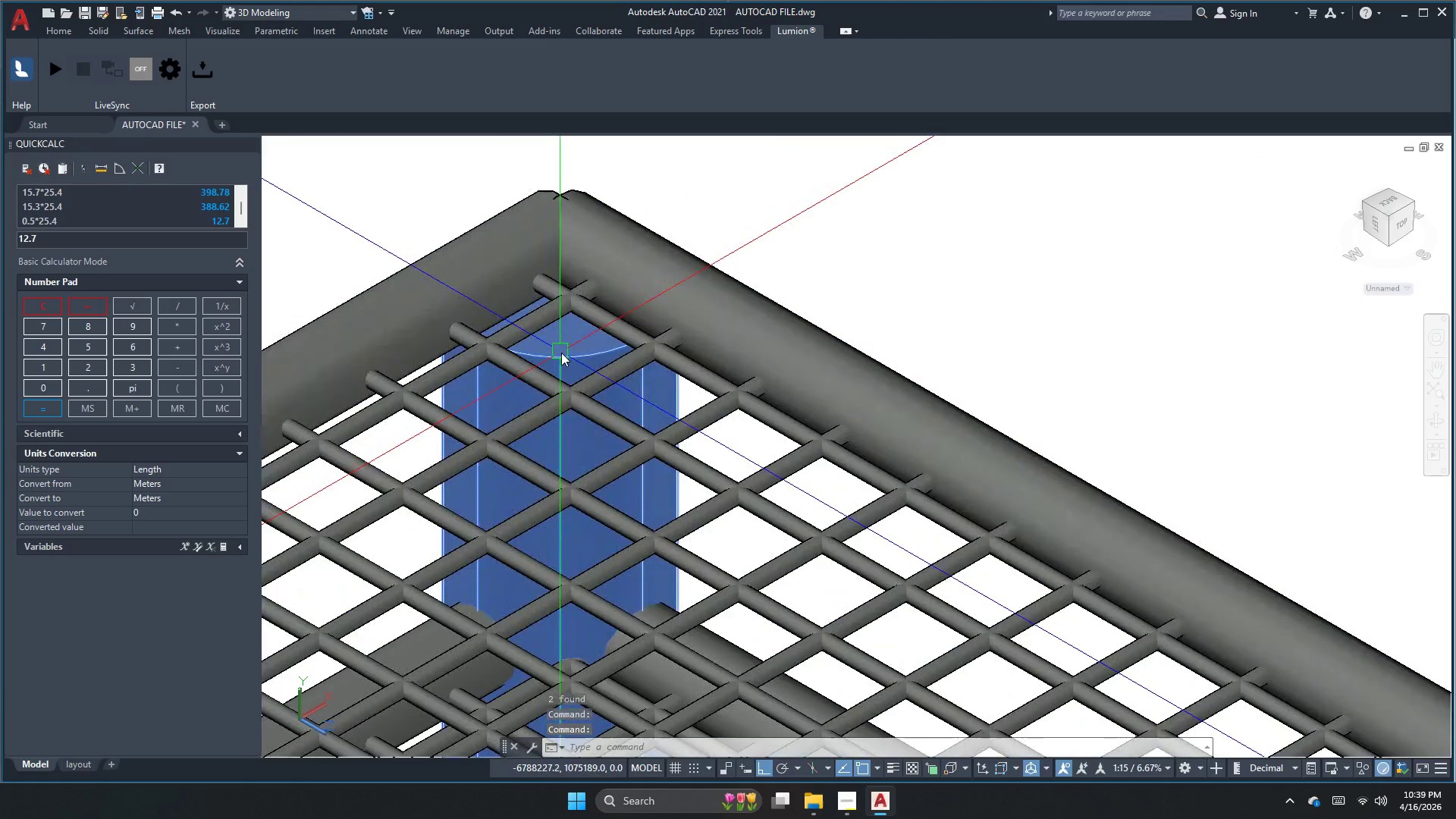 
scroll: coordinate [507, 322], scroll_direction: up, amount: 7.0
 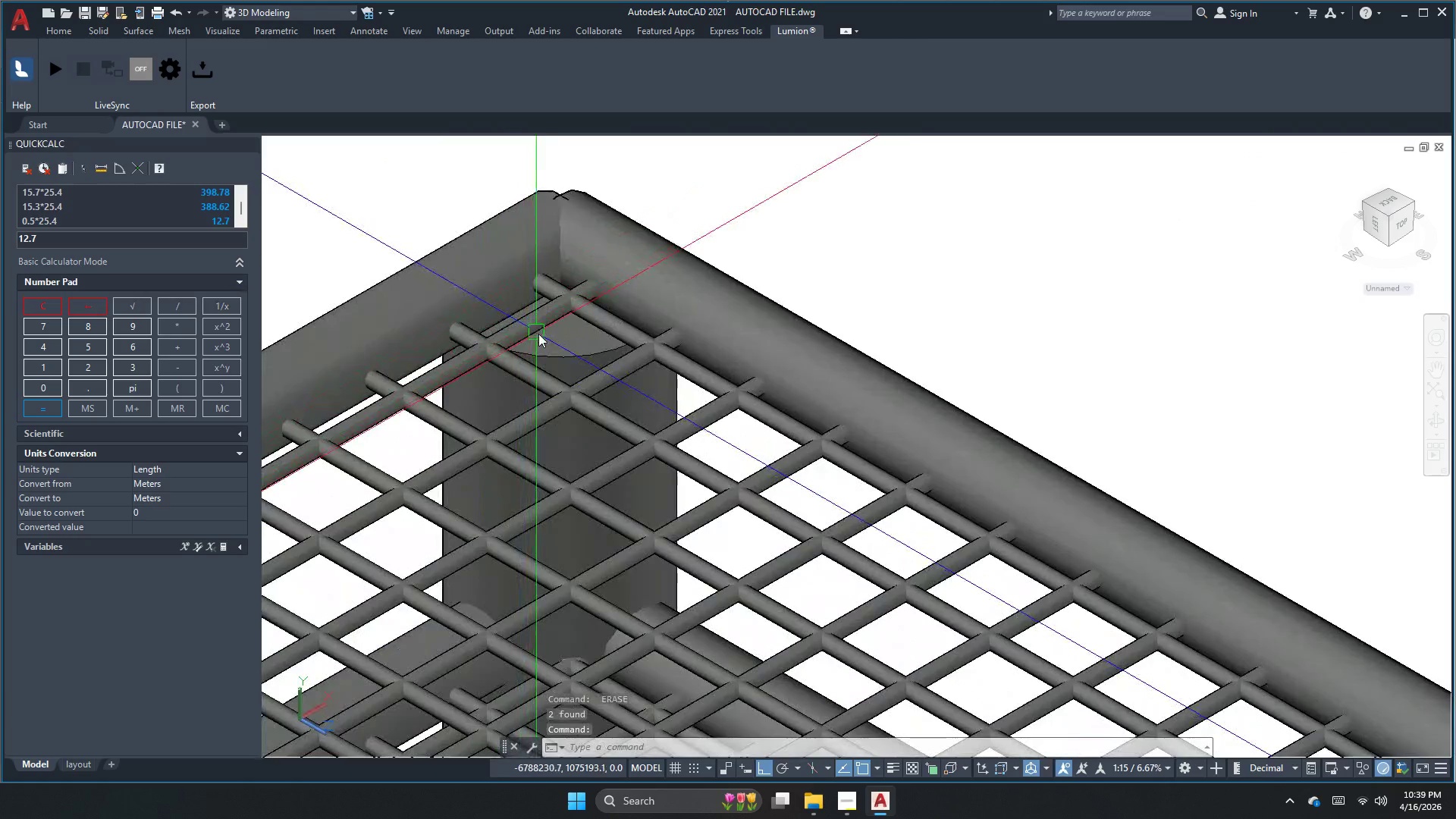 
key(E)
 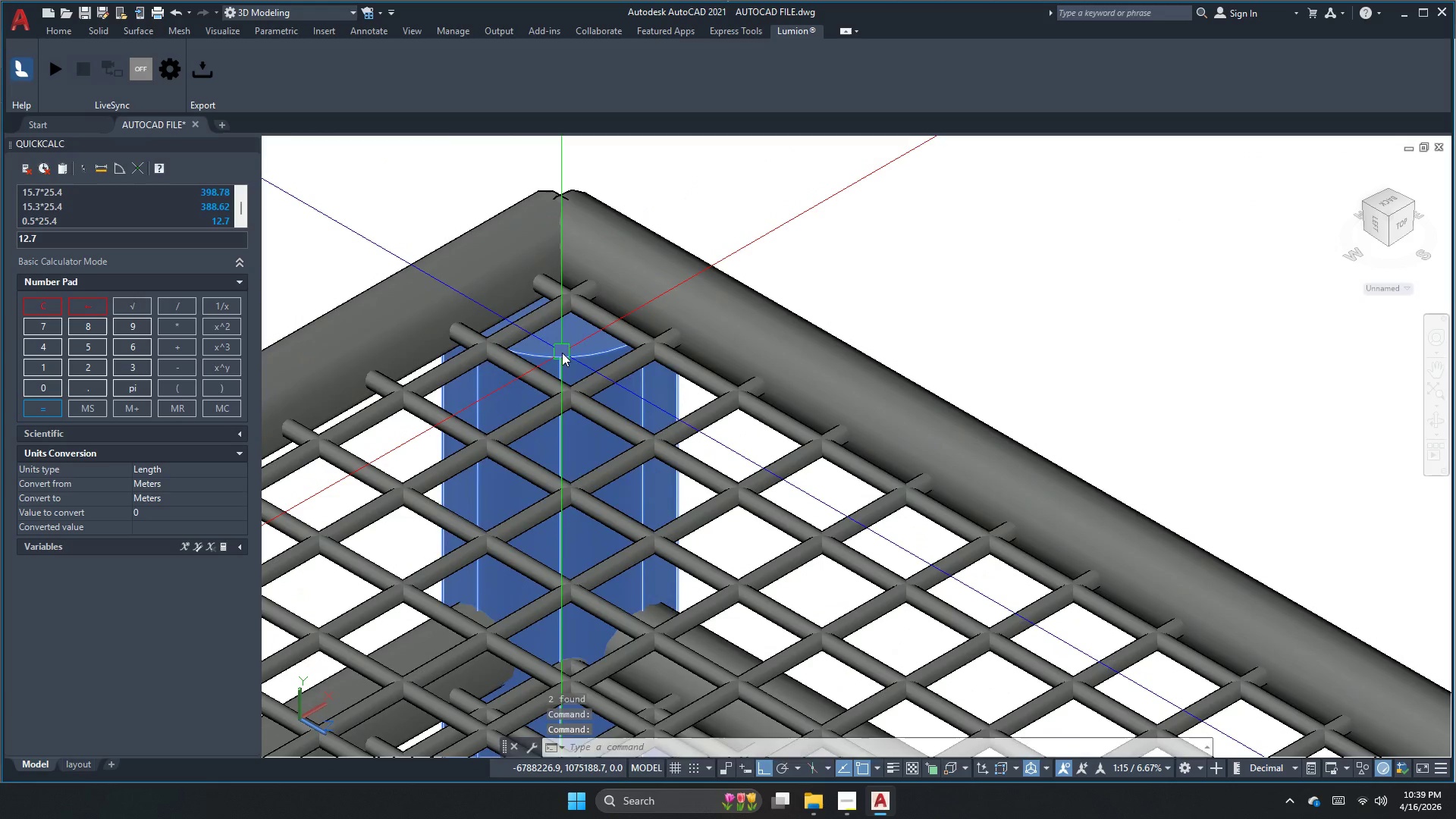 
key(Space)
 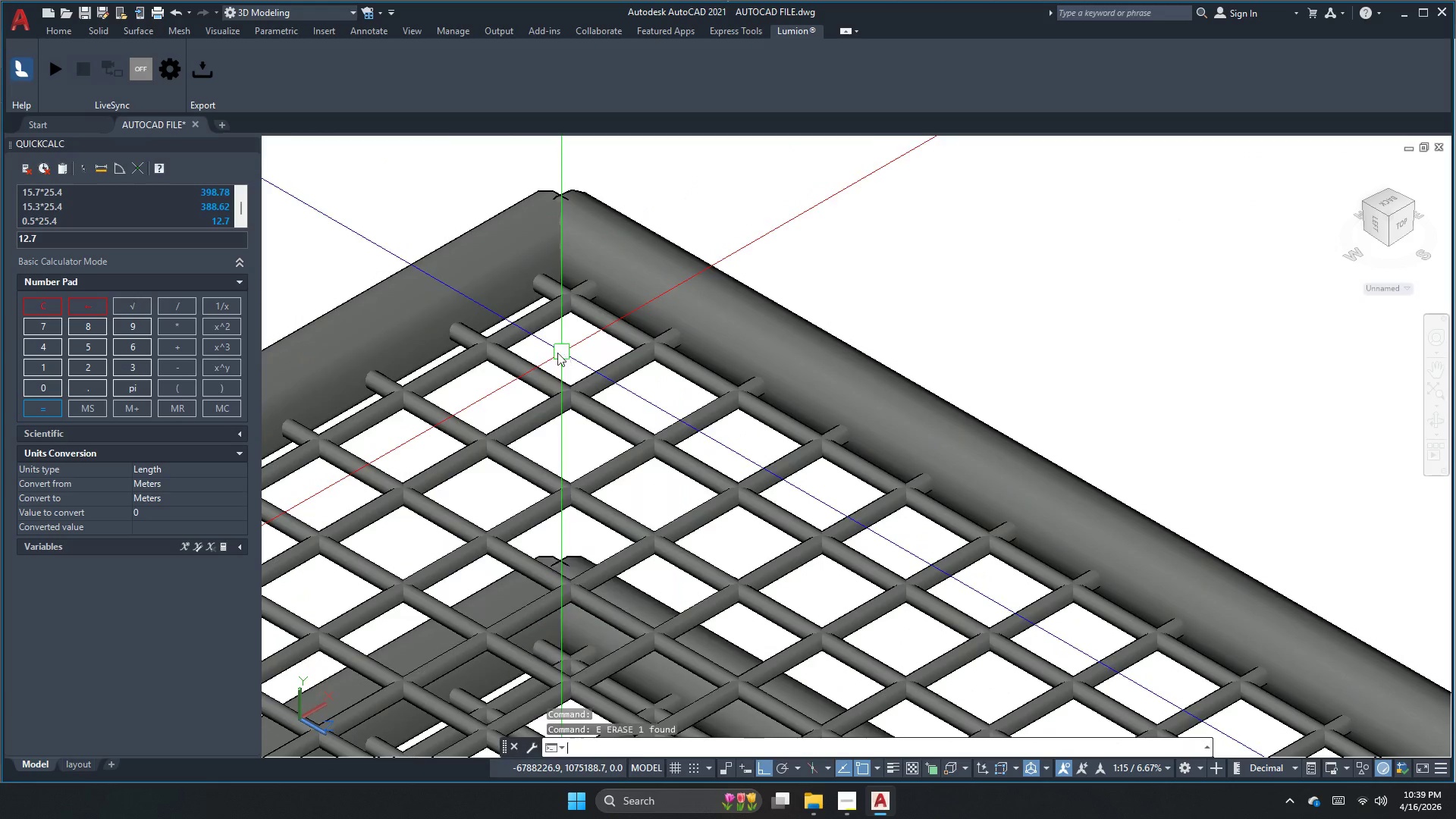 
key(Escape)
 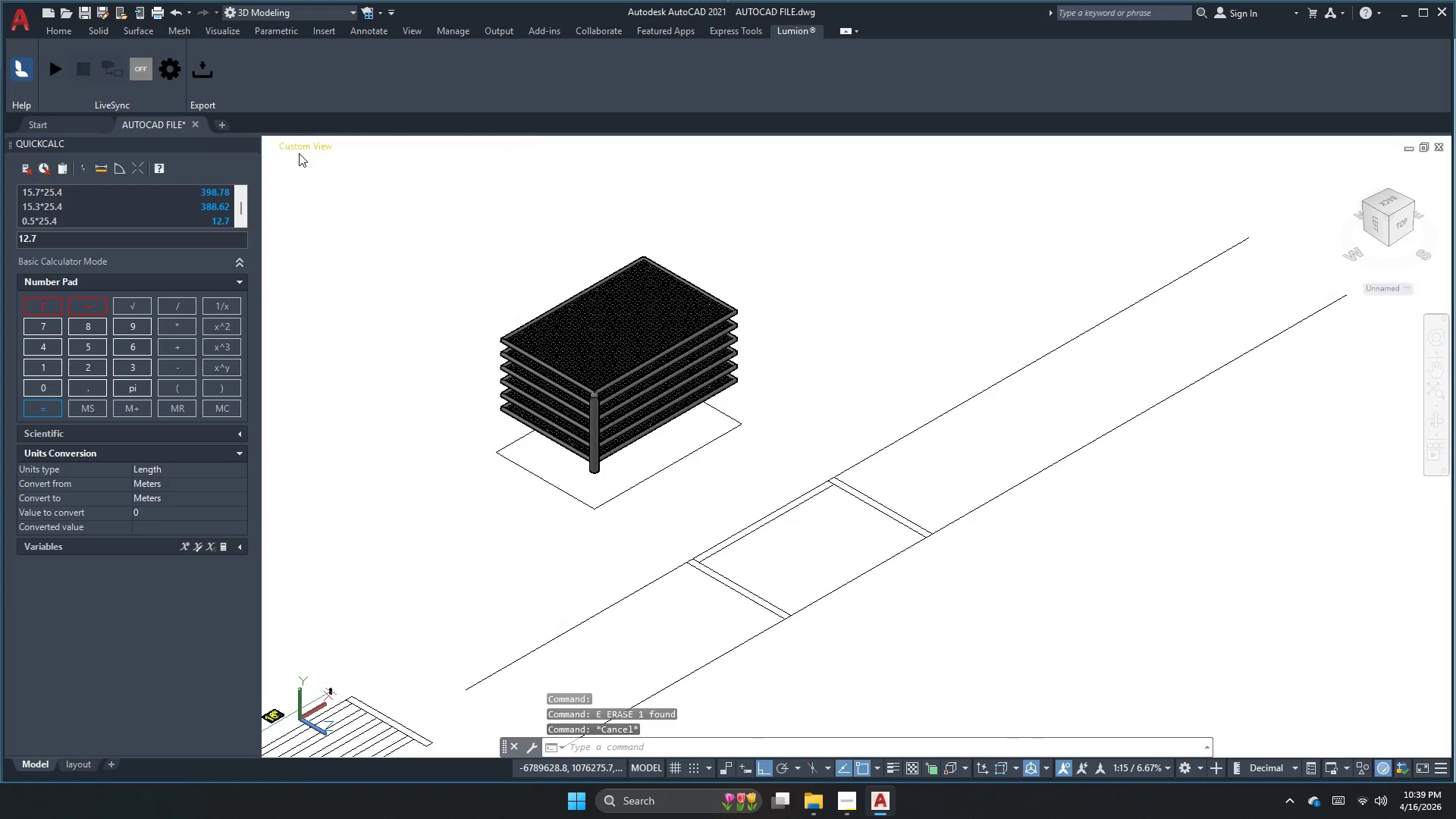 
scroll: coordinate [672, 254], scroll_direction: down, amount: 7.0
 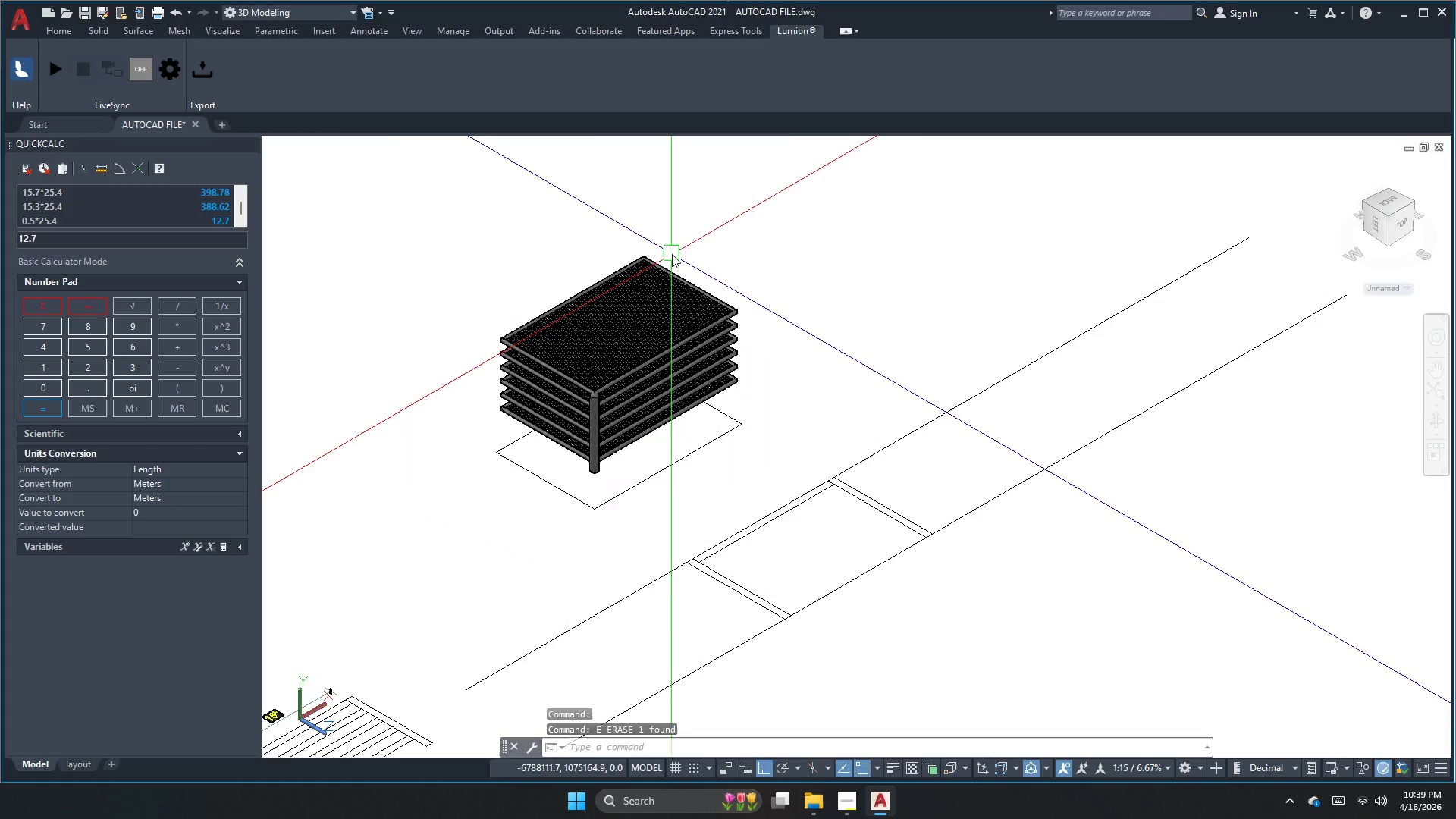 
left_click([298, 147])
 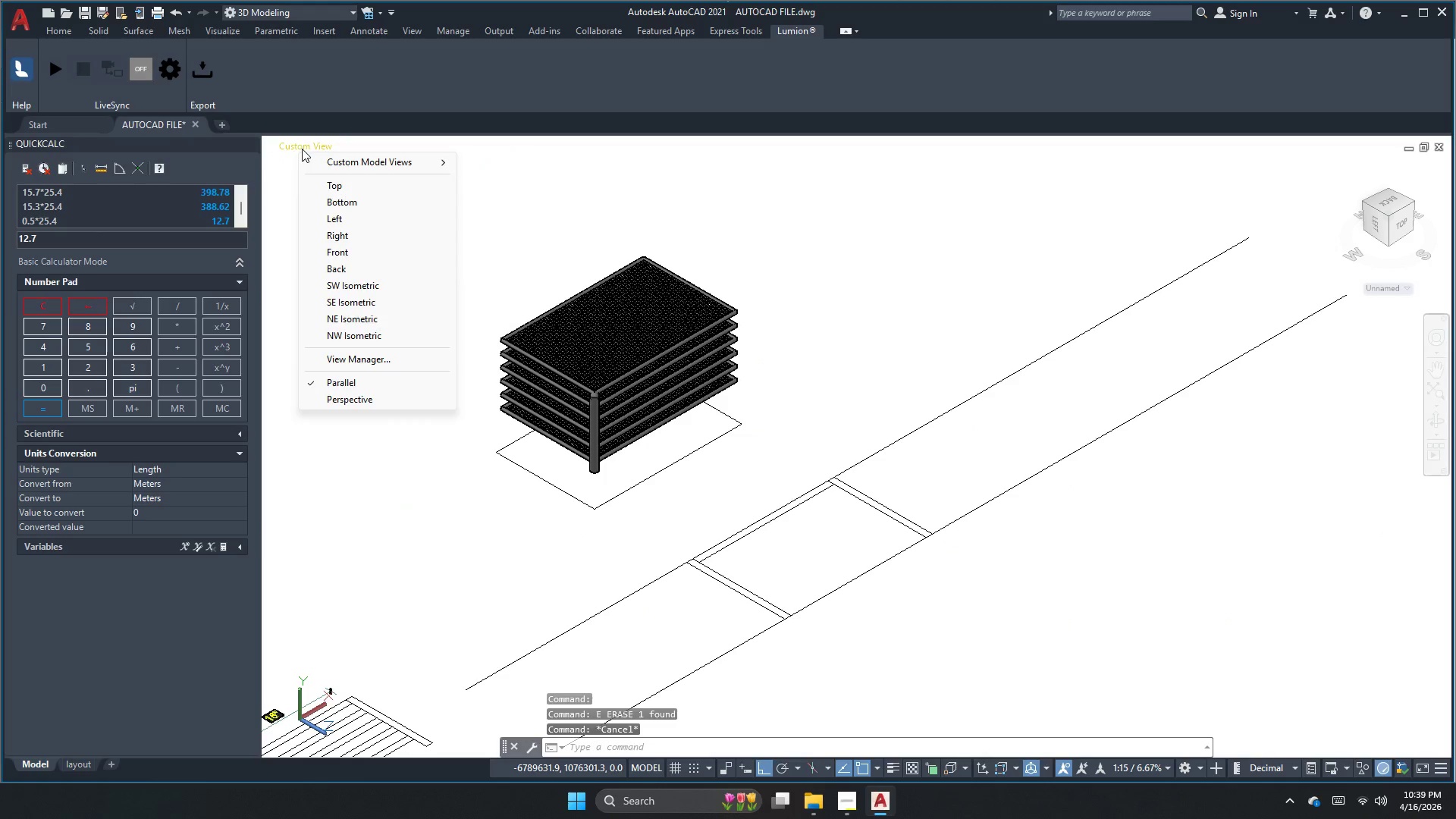 
key(Escape)
 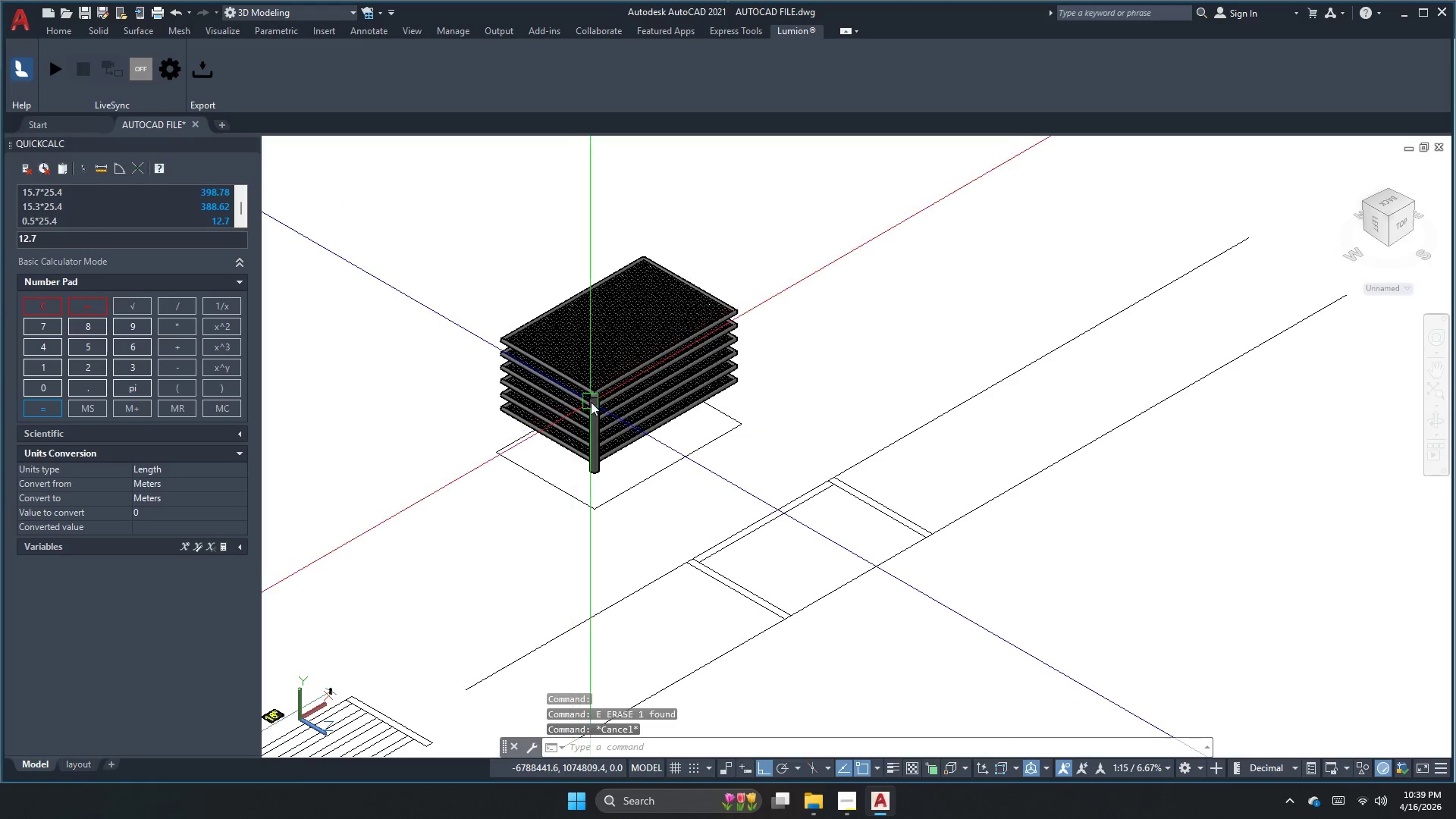 
left_click([579, 406])
 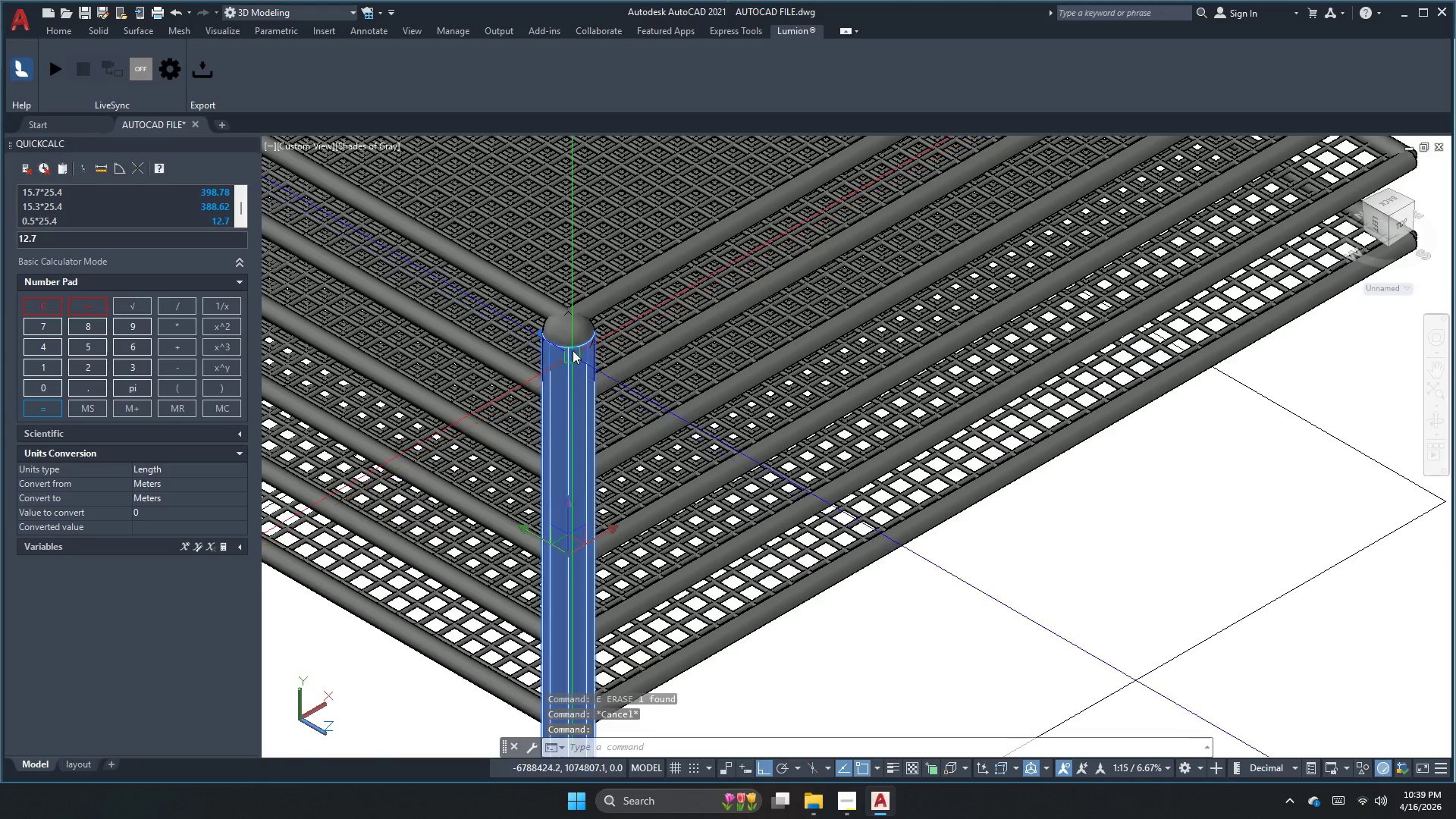 
scroll: coordinate [579, 409], scroll_direction: up, amount: 5.0
 